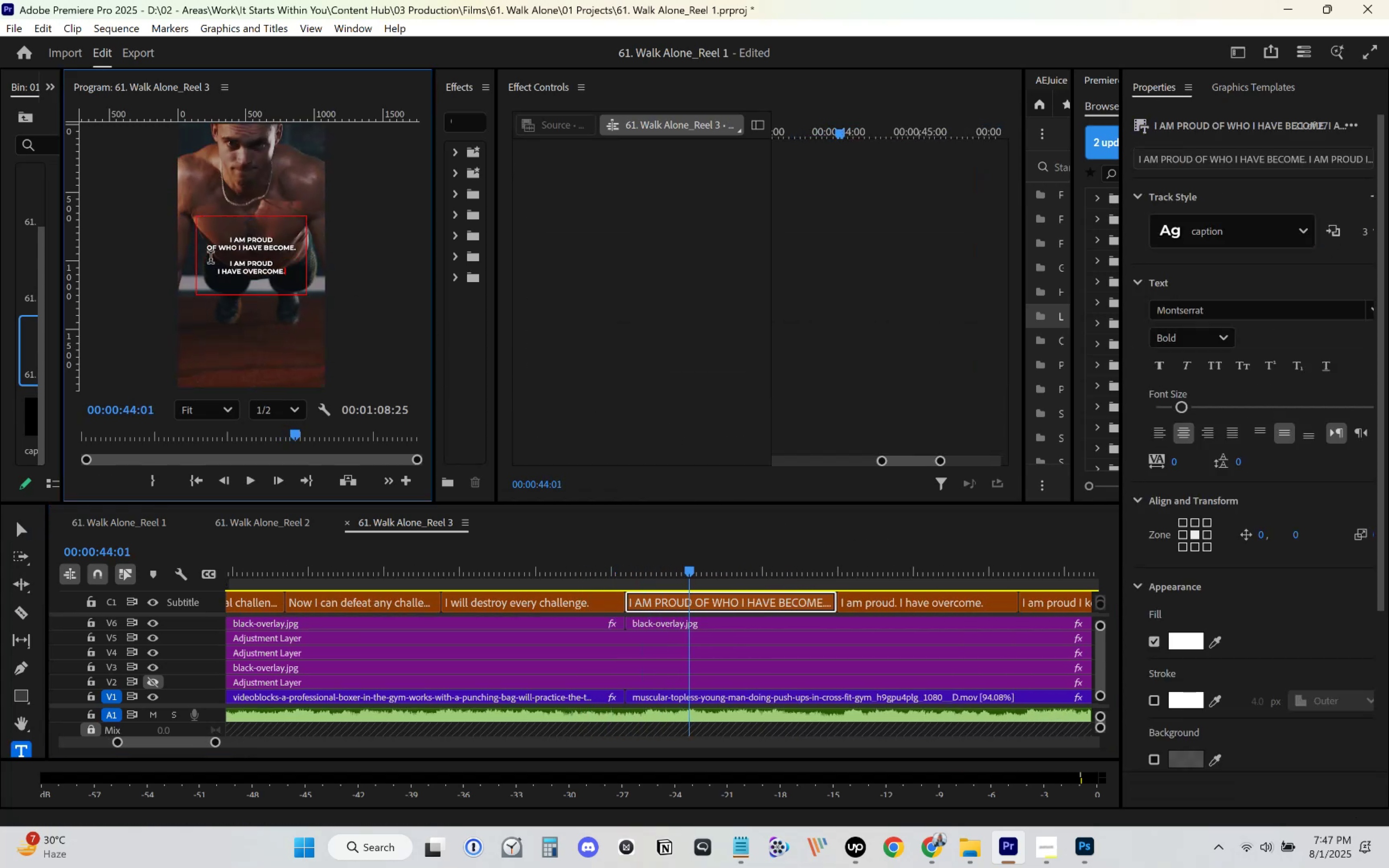 
left_click([210, 260])
 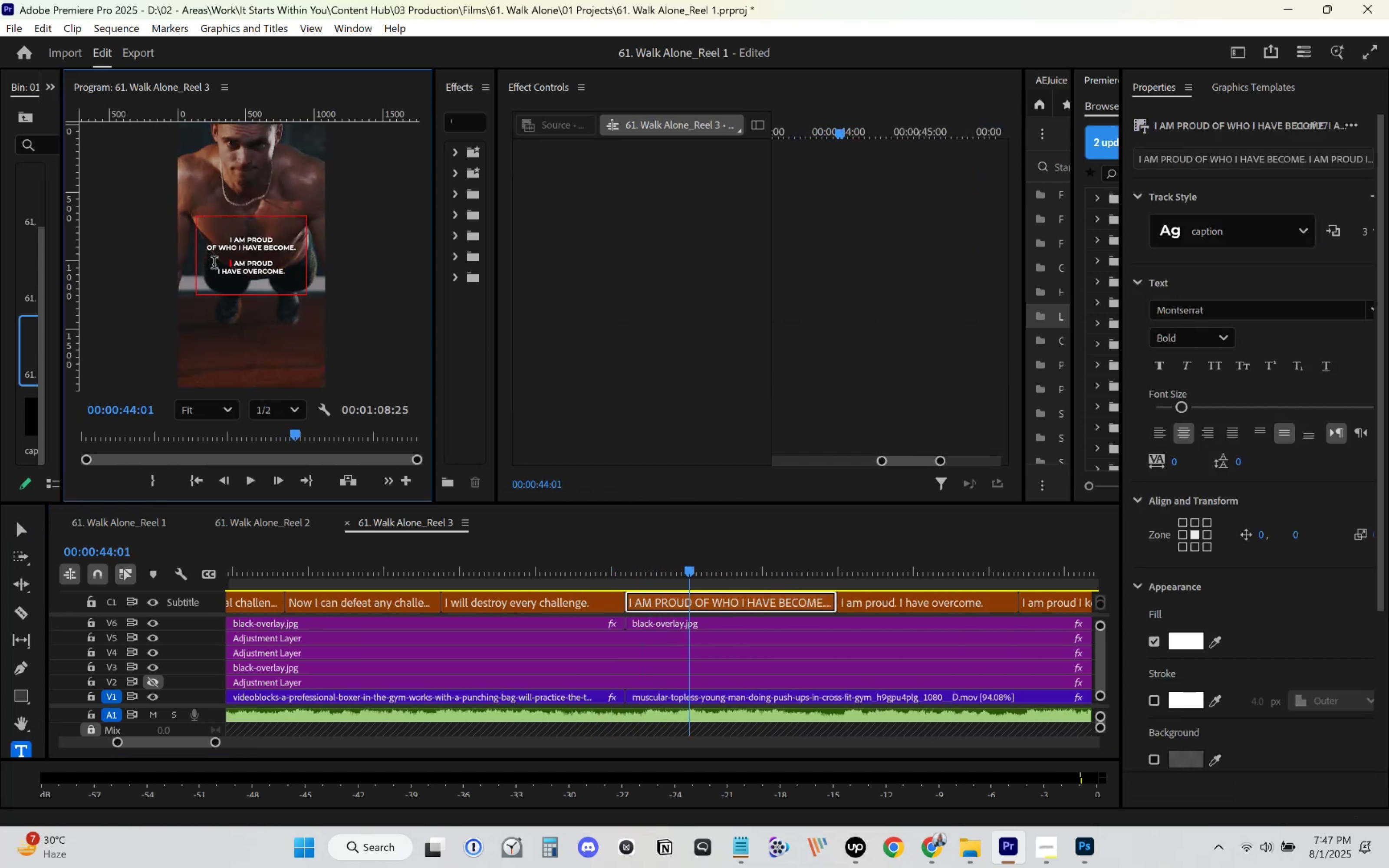 
key(Control+ControlLeft)
 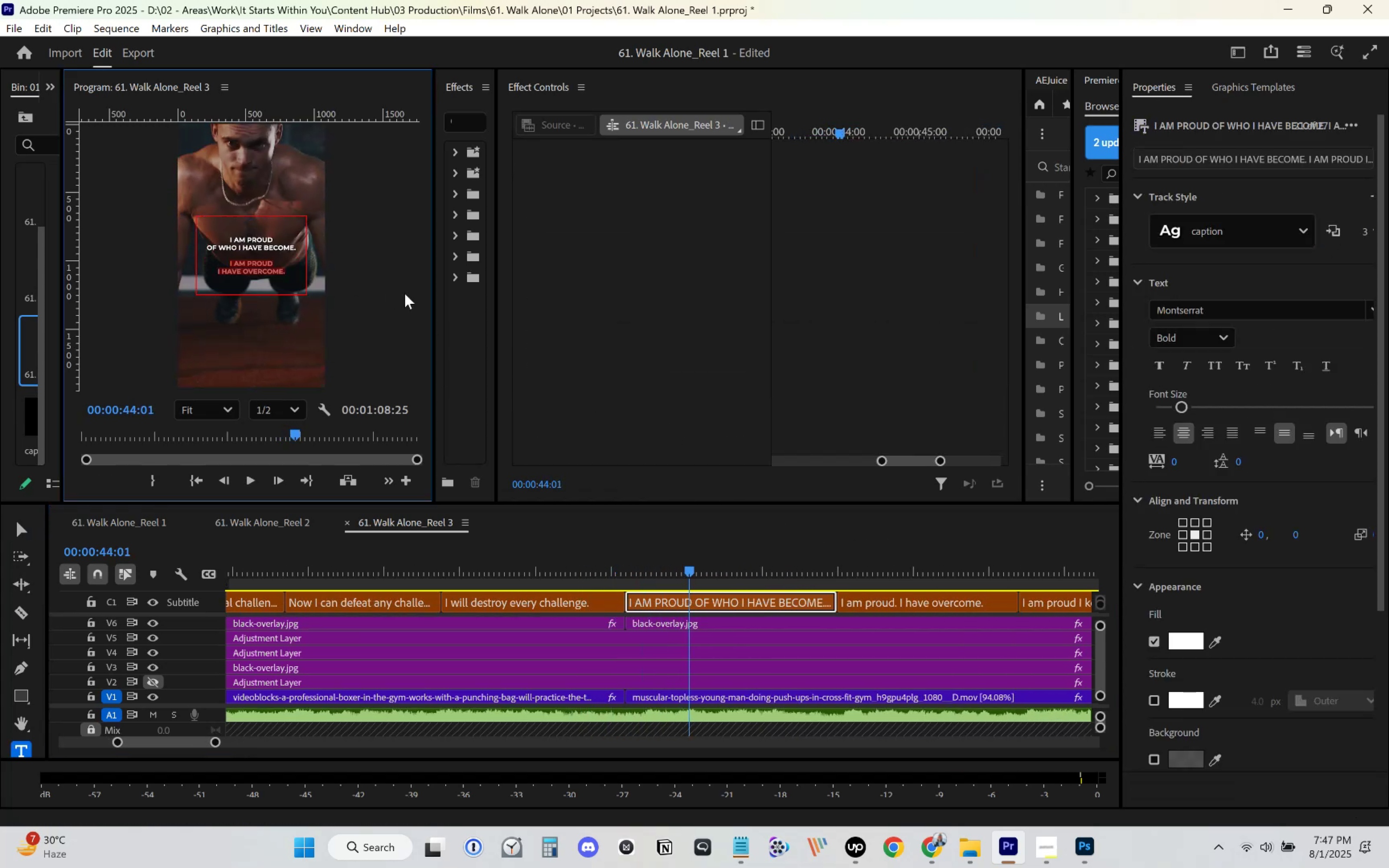 
key(Control+X)
 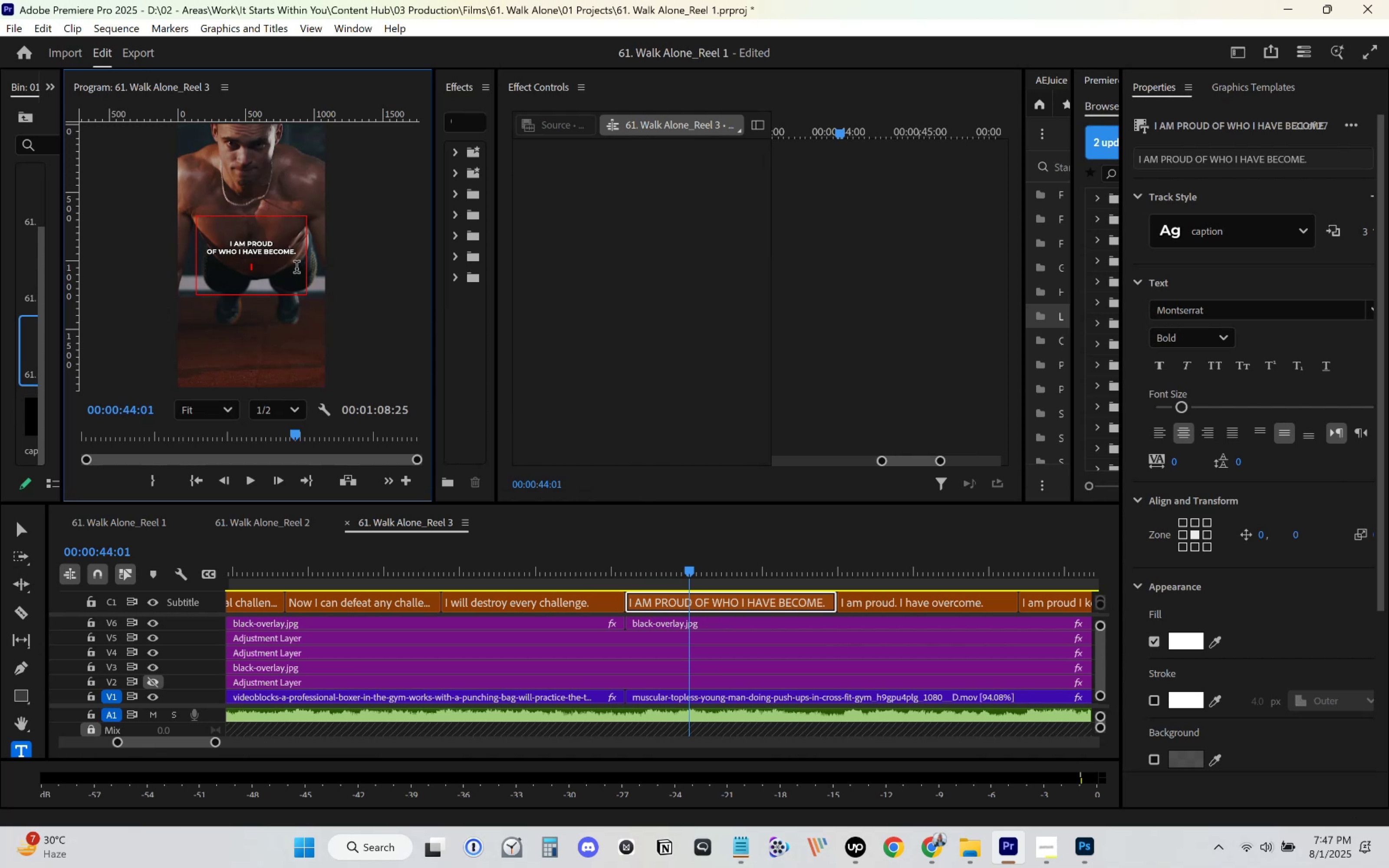 
key(Backspace)
 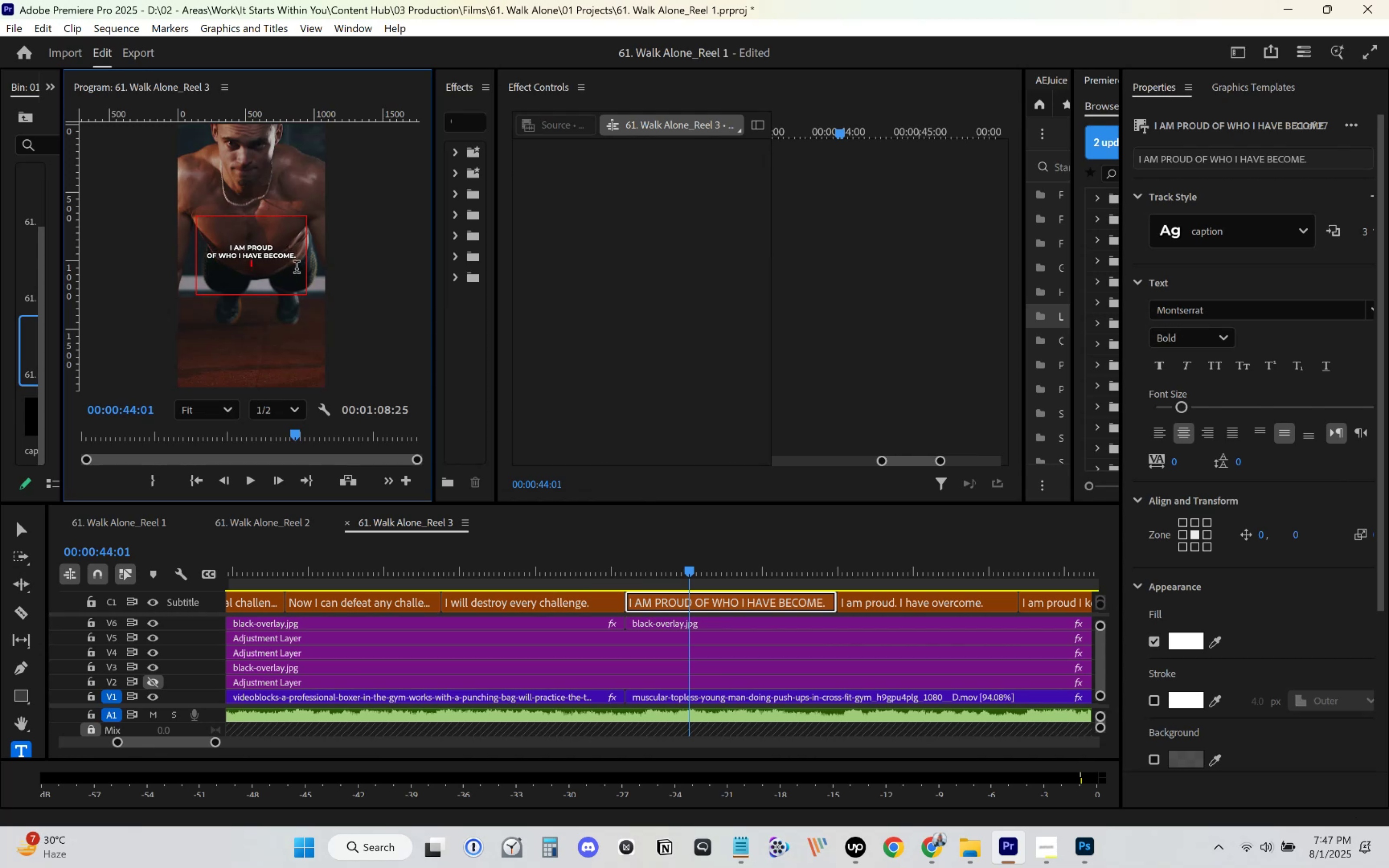 
key(Backspace)
 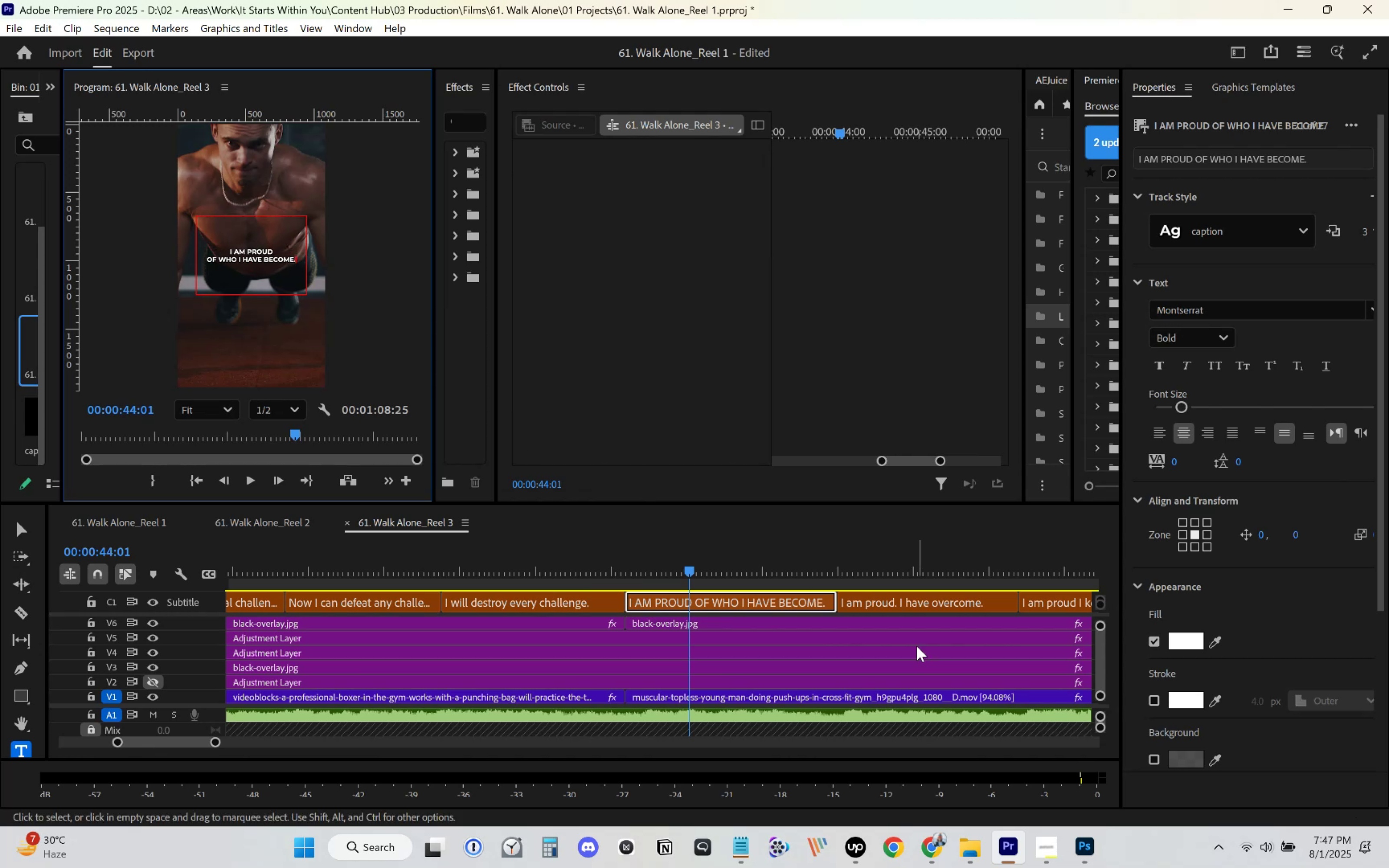 
left_click([892, 641])
 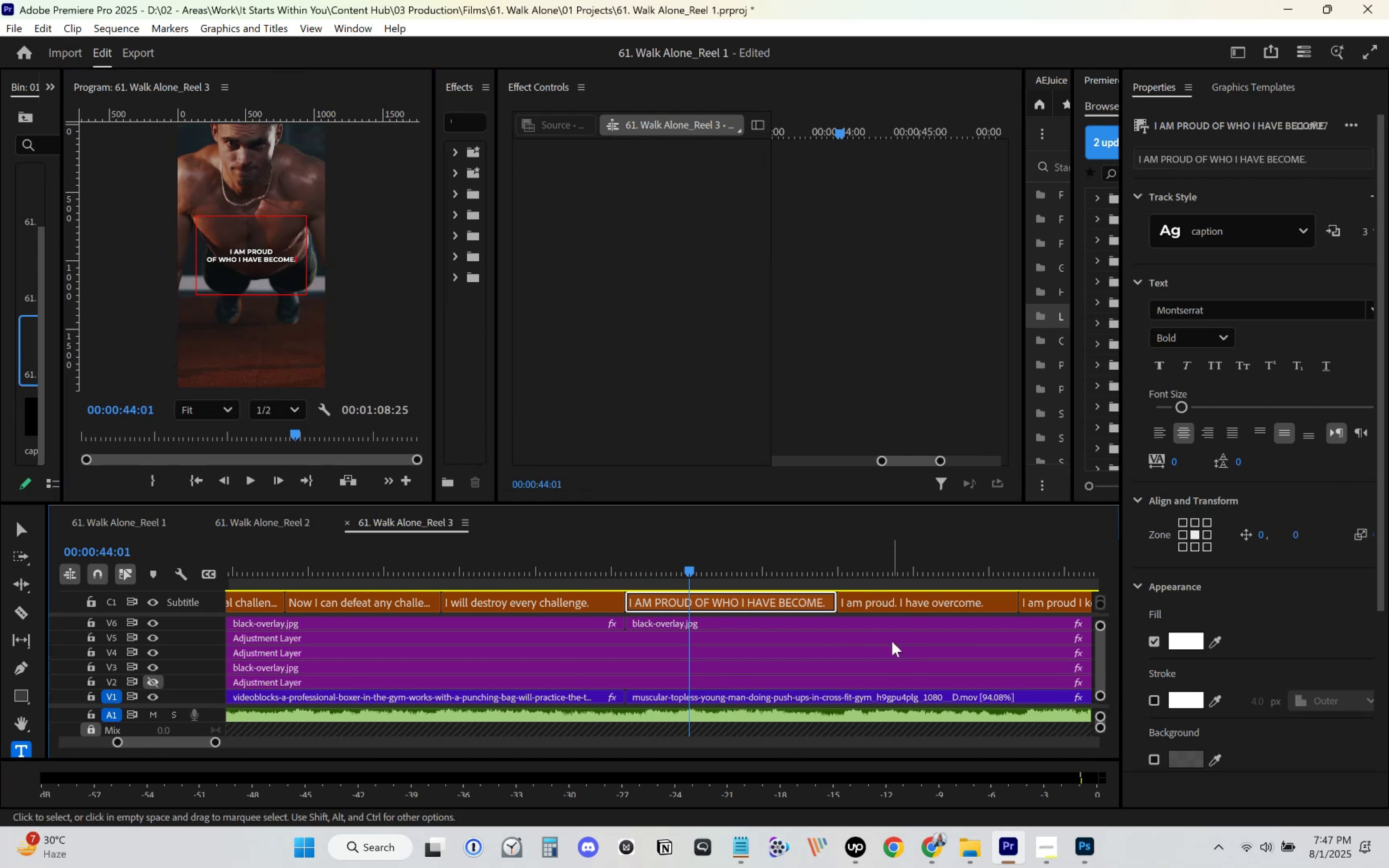 
key(Space)
 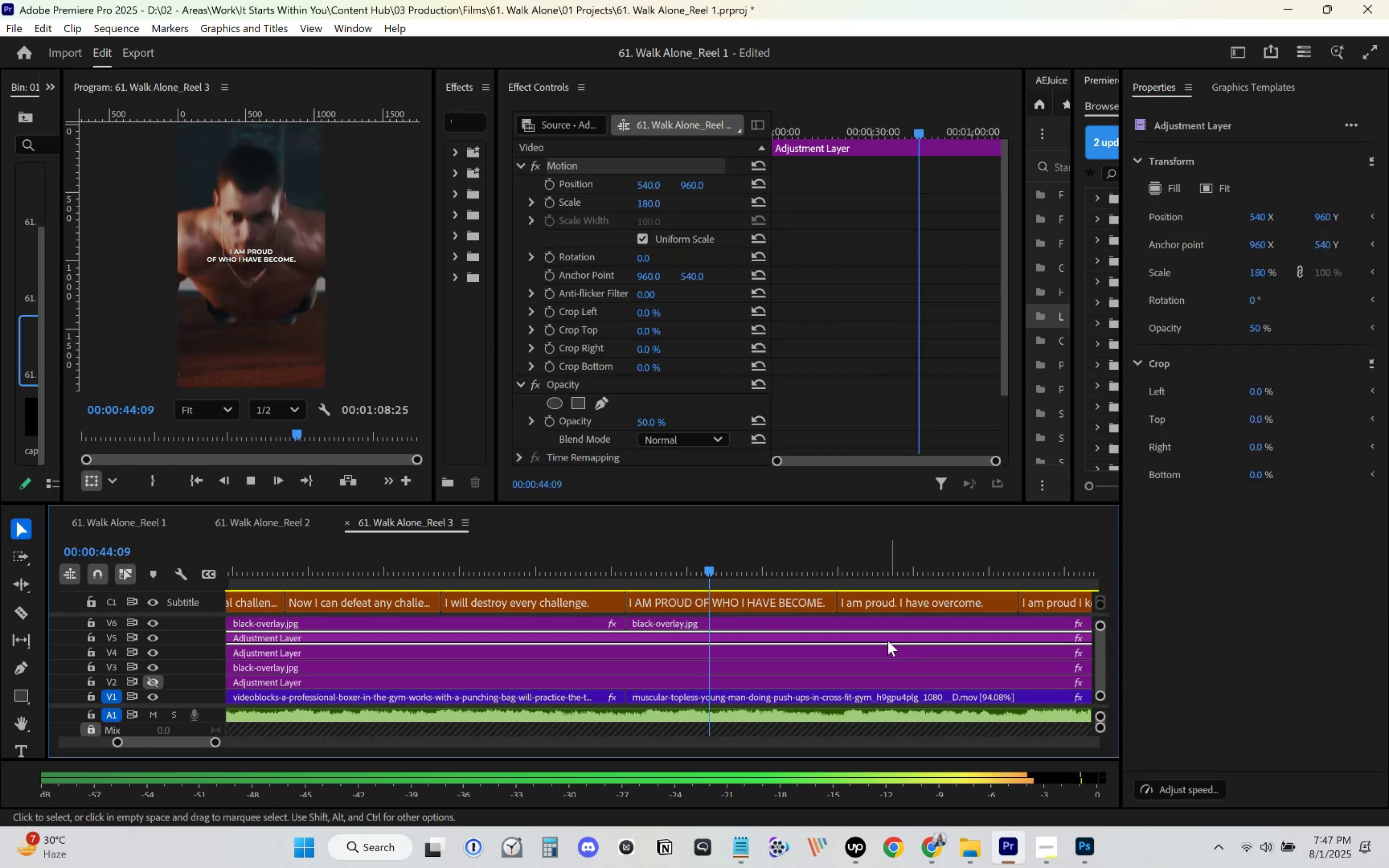 
scroll: coordinate [846, 622], scroll_direction: down, amount: 9.0
 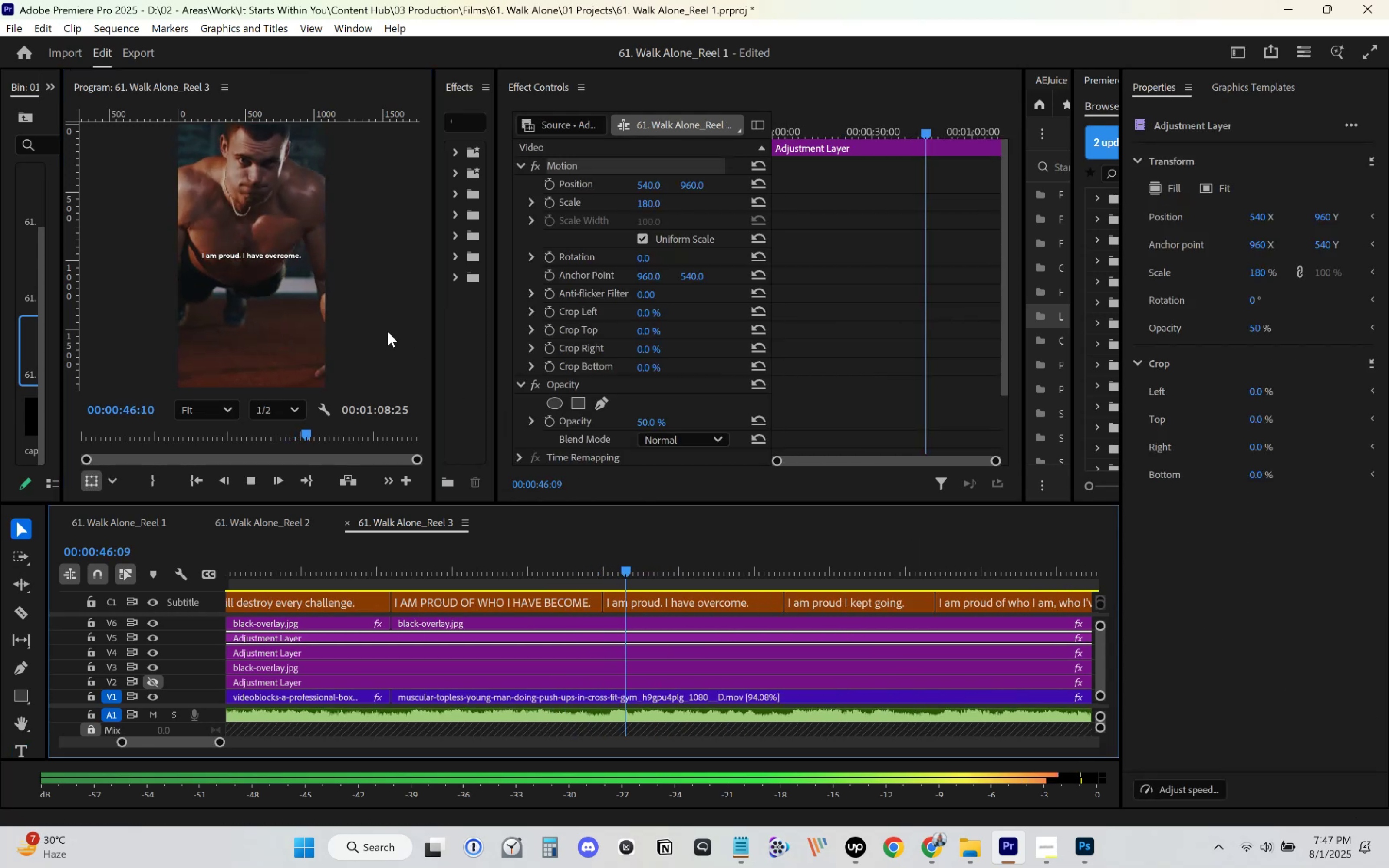 
key(Space)
 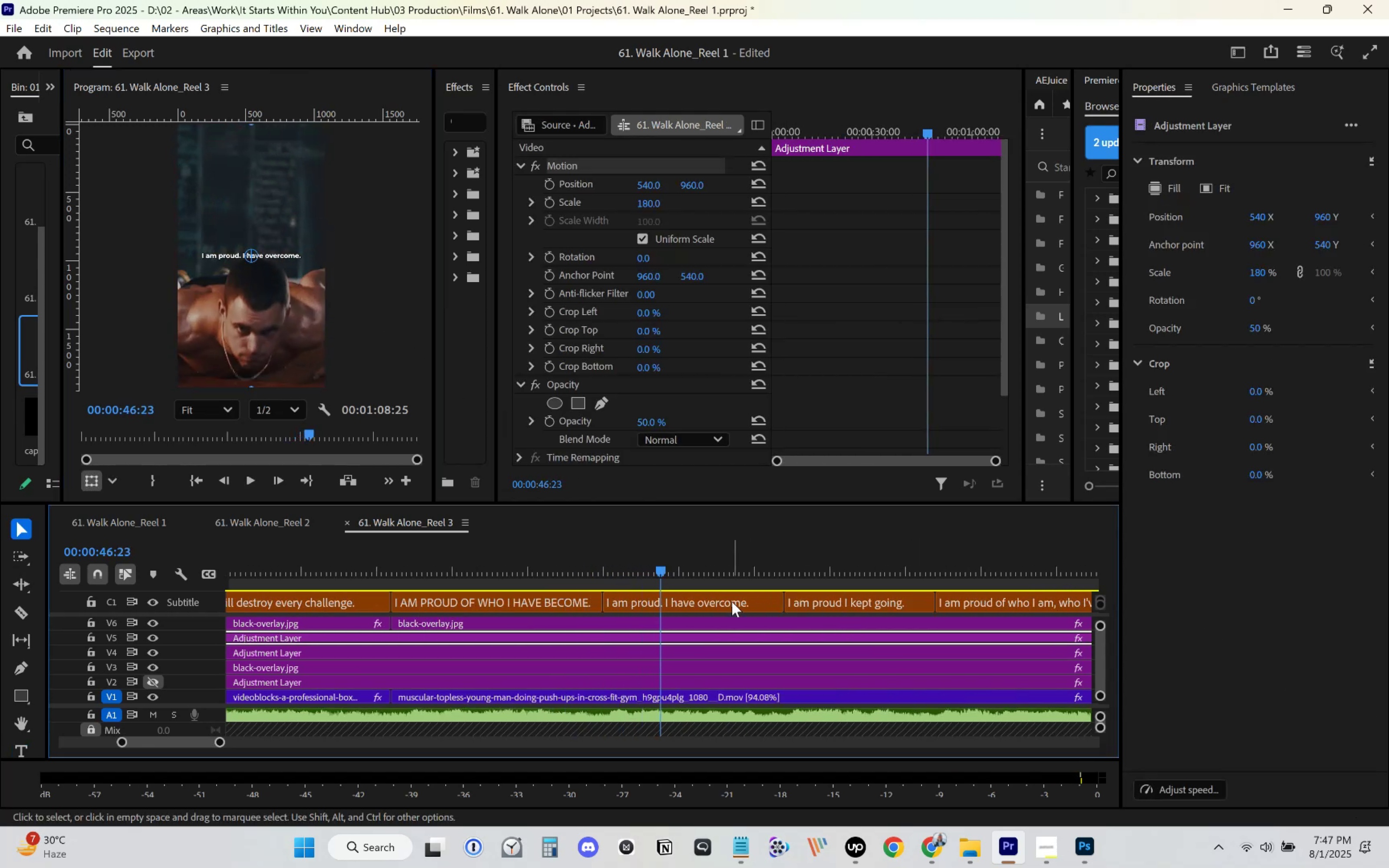 
left_click([732, 602])
 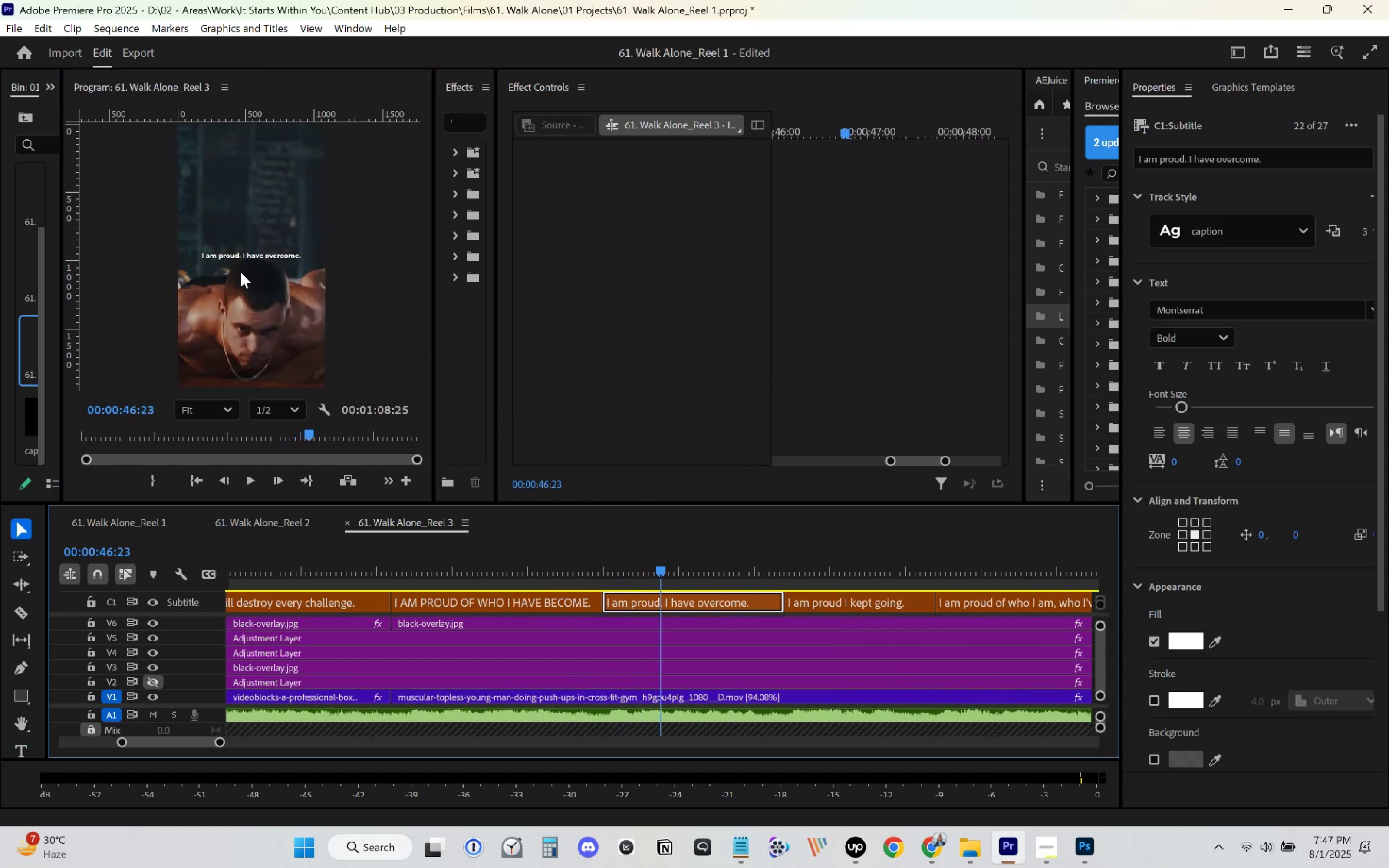 
left_click([253, 260])
 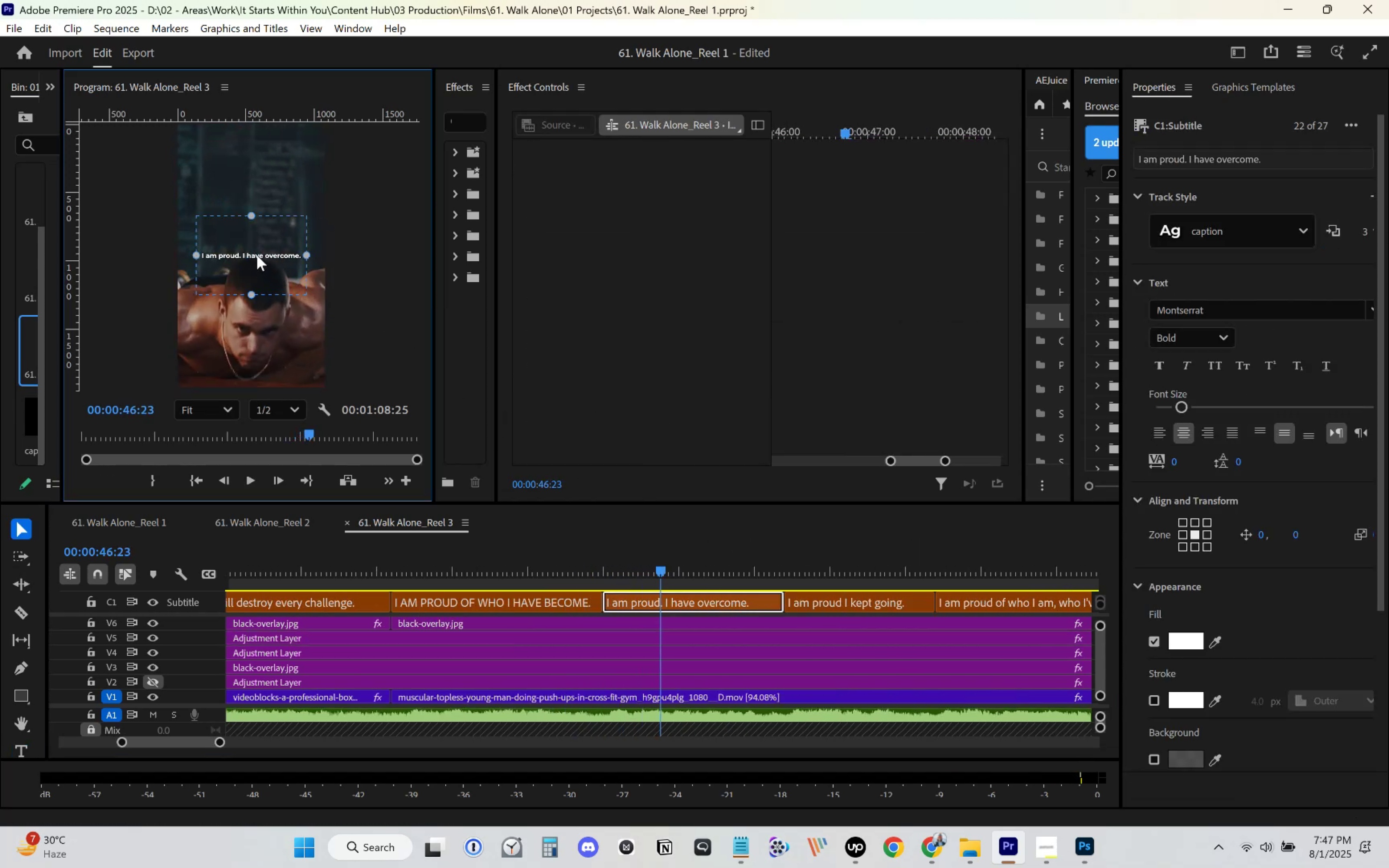 
double_click([257, 255])
 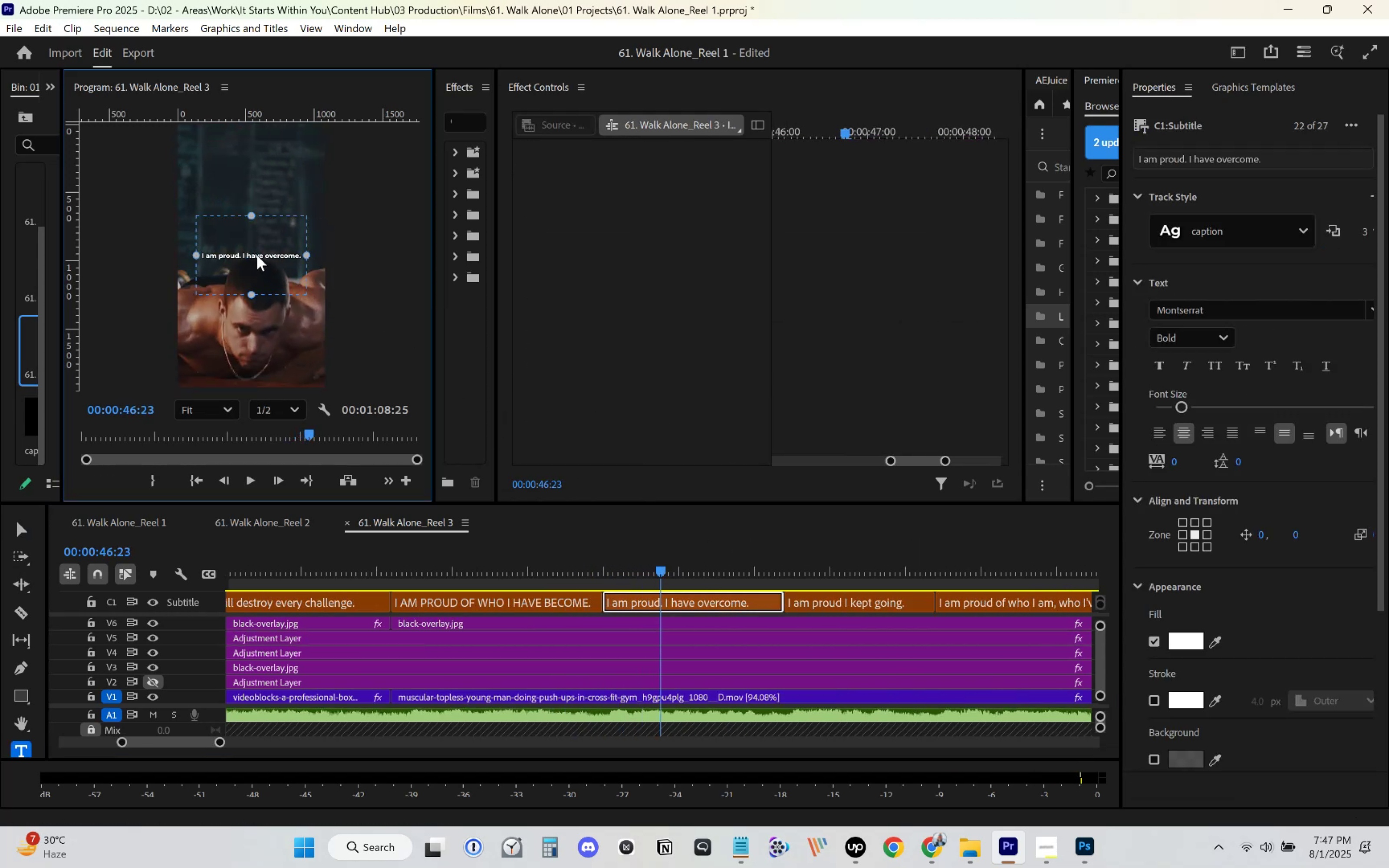 
key(Control+ControlLeft)
 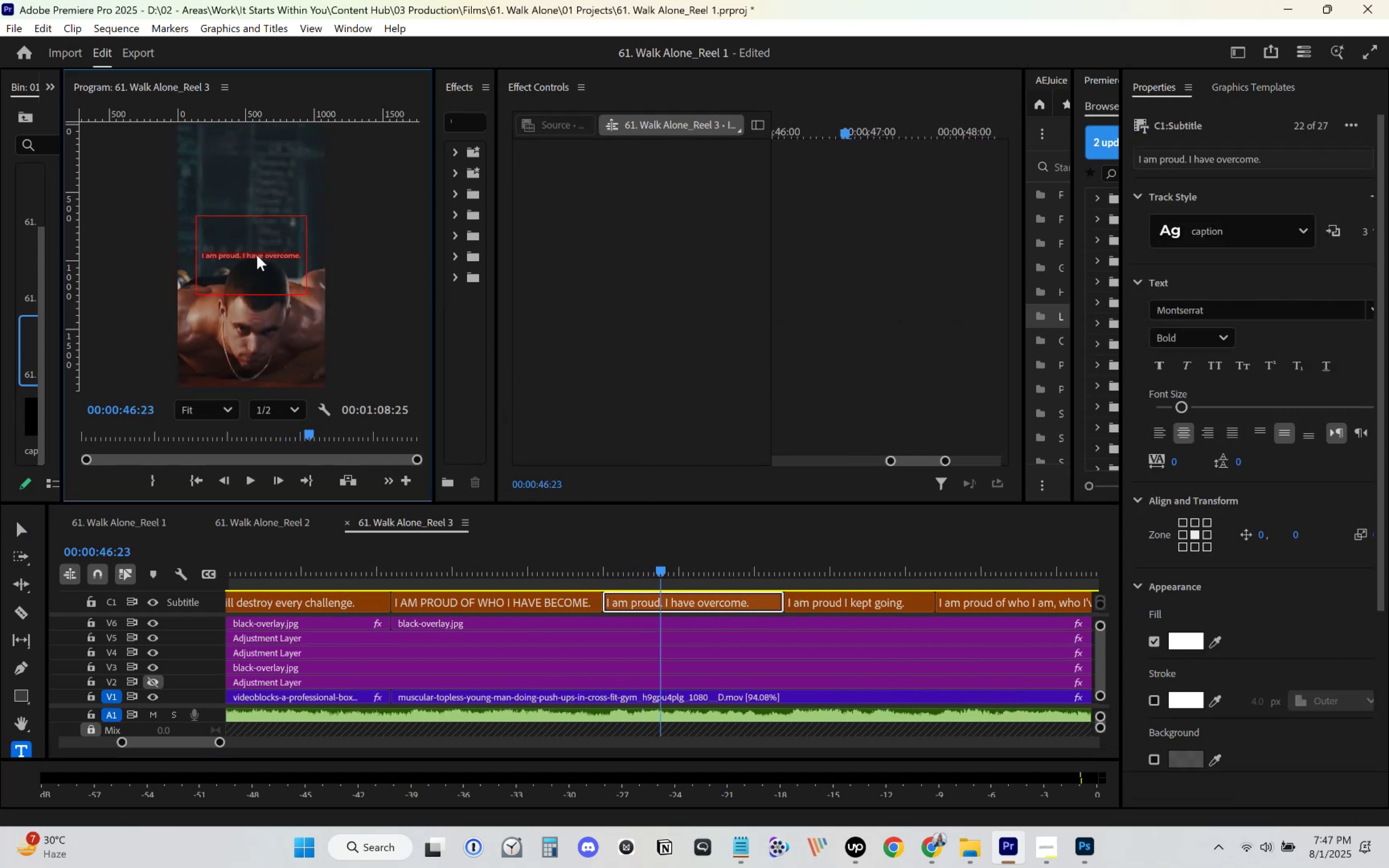 
key(Control+V)
 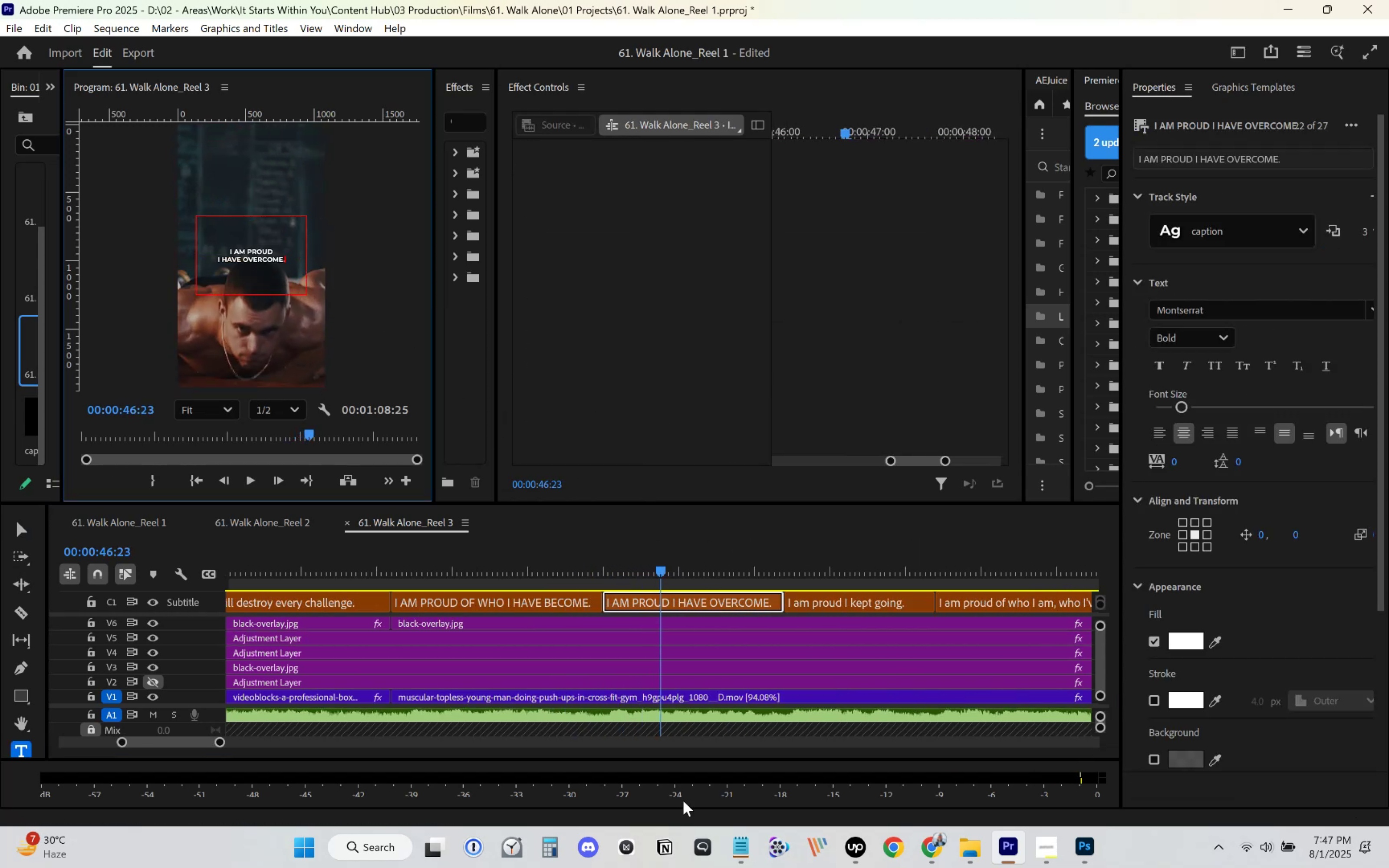 
left_click([733, 846])
 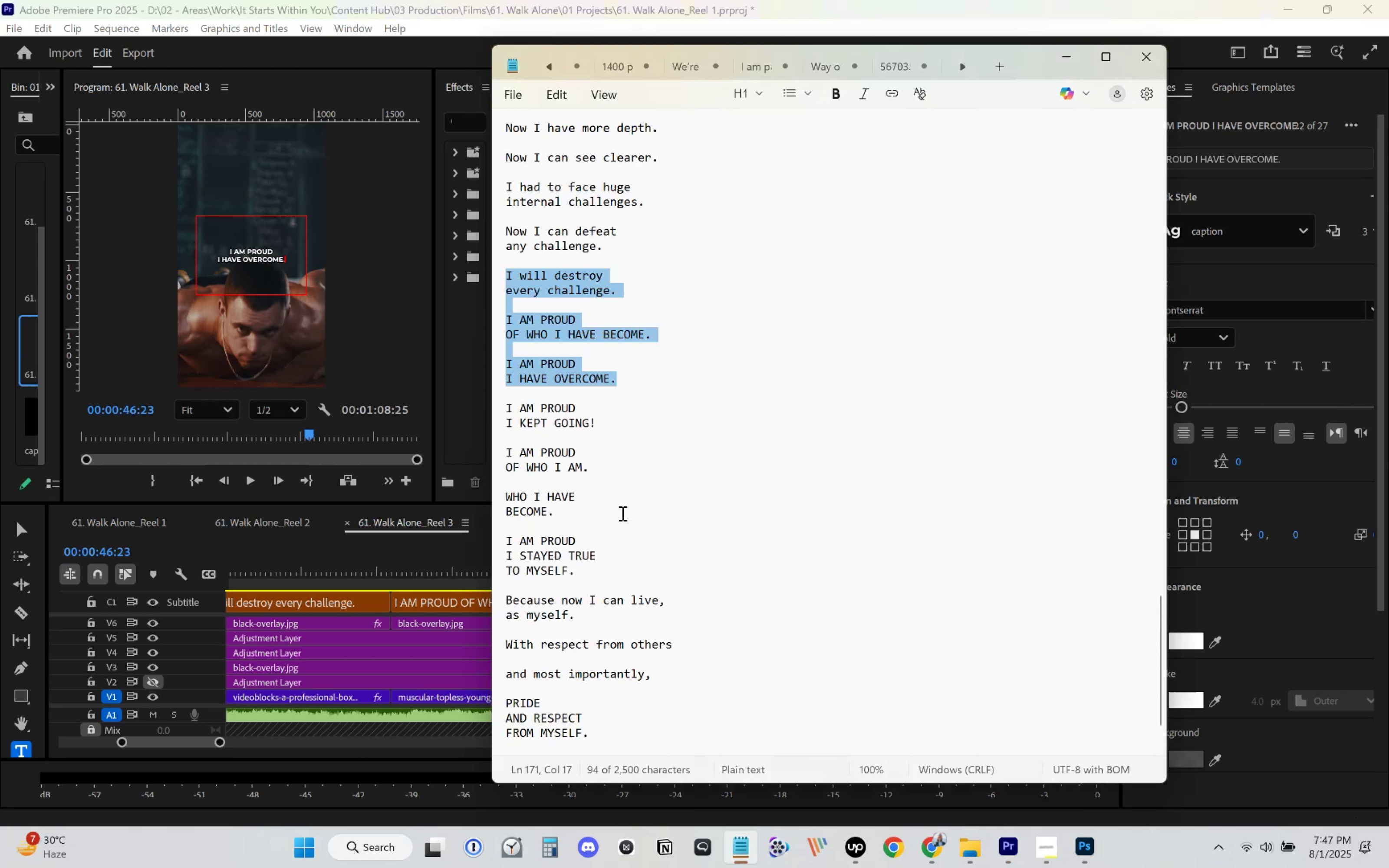 
scroll: coordinate [587, 385], scroll_direction: down, amount: 4.0
 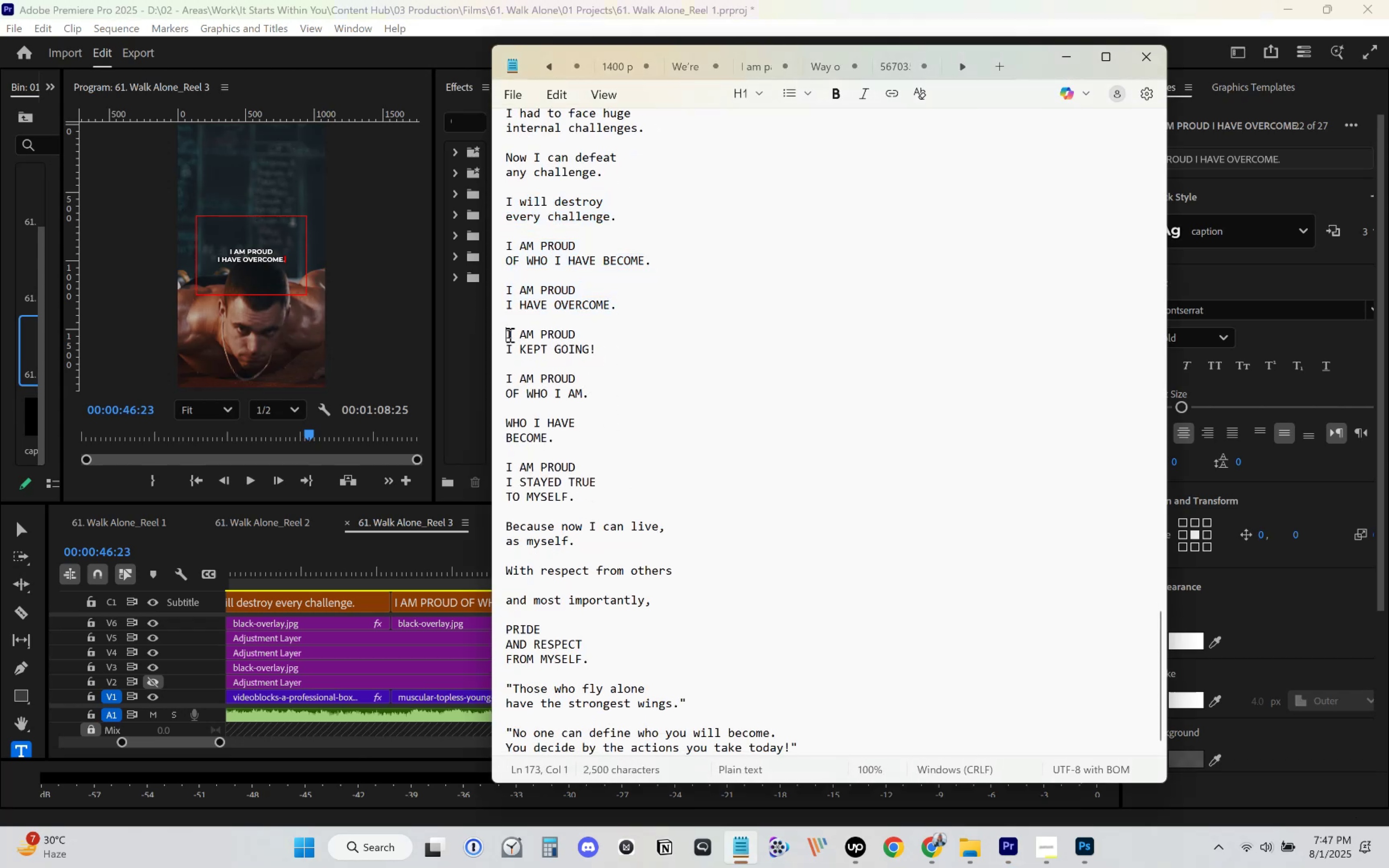 
key(Control+ControlLeft)
 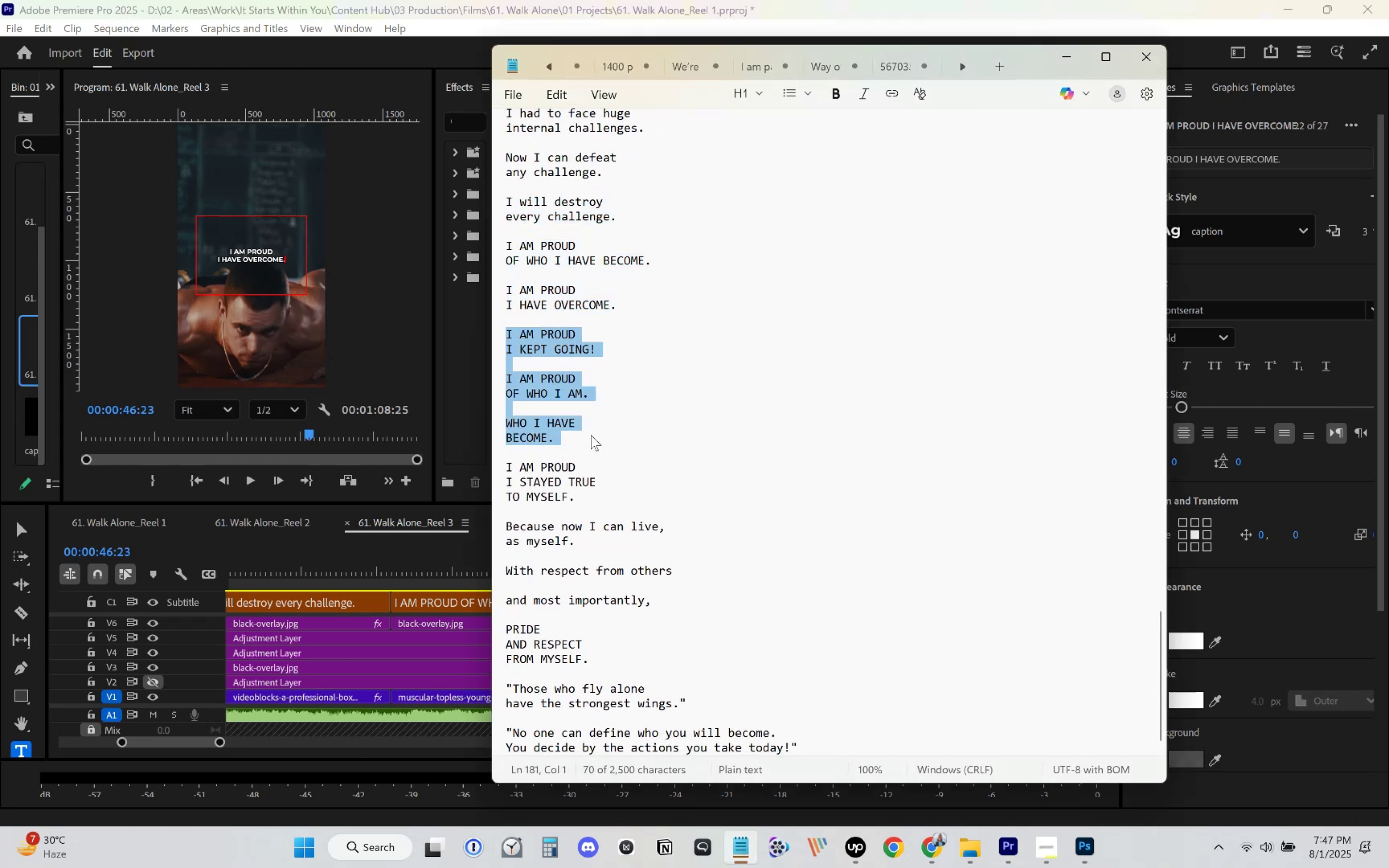 
key(Control+C)
 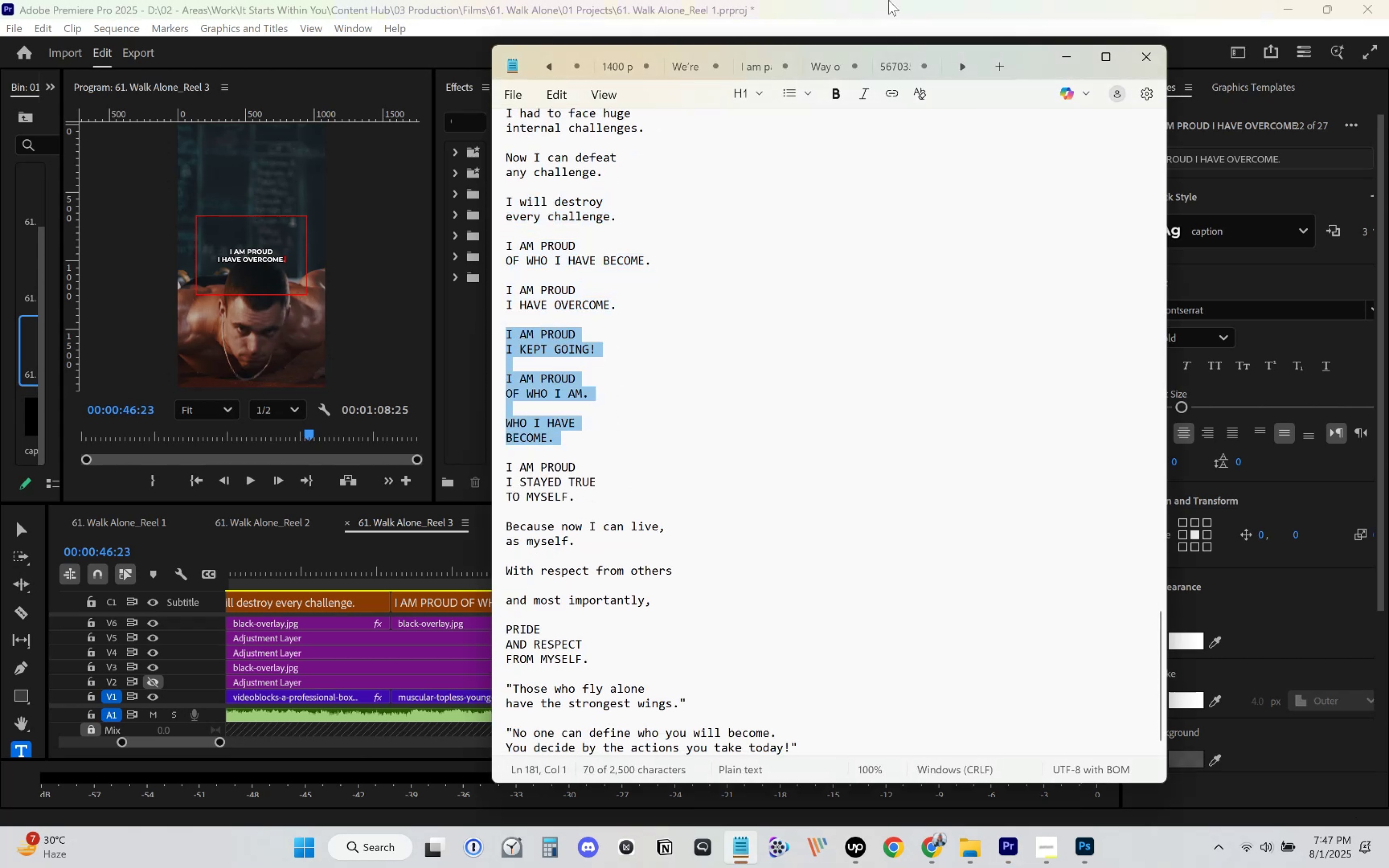 
left_click([895, 0])
 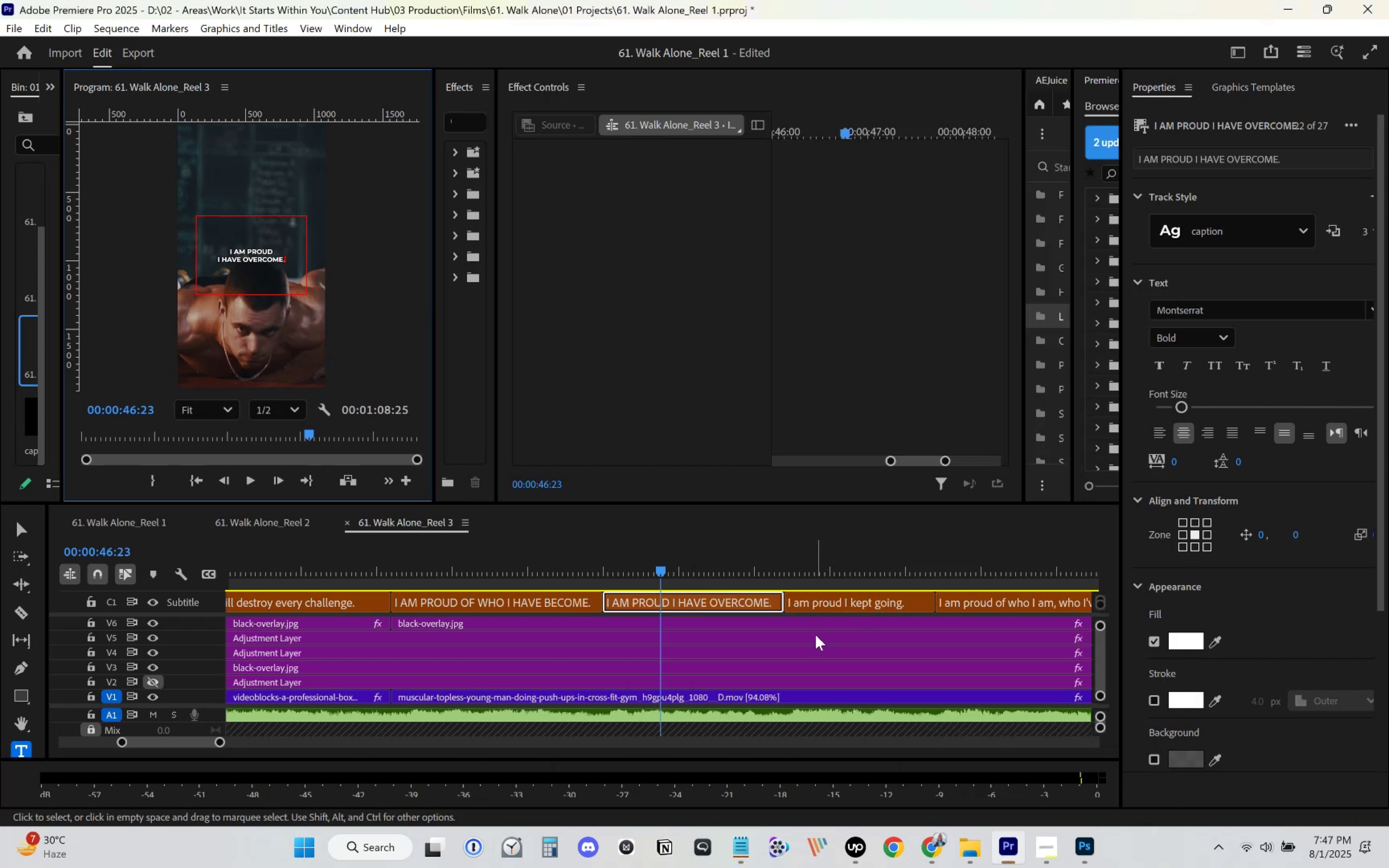 
left_click([800, 641])
 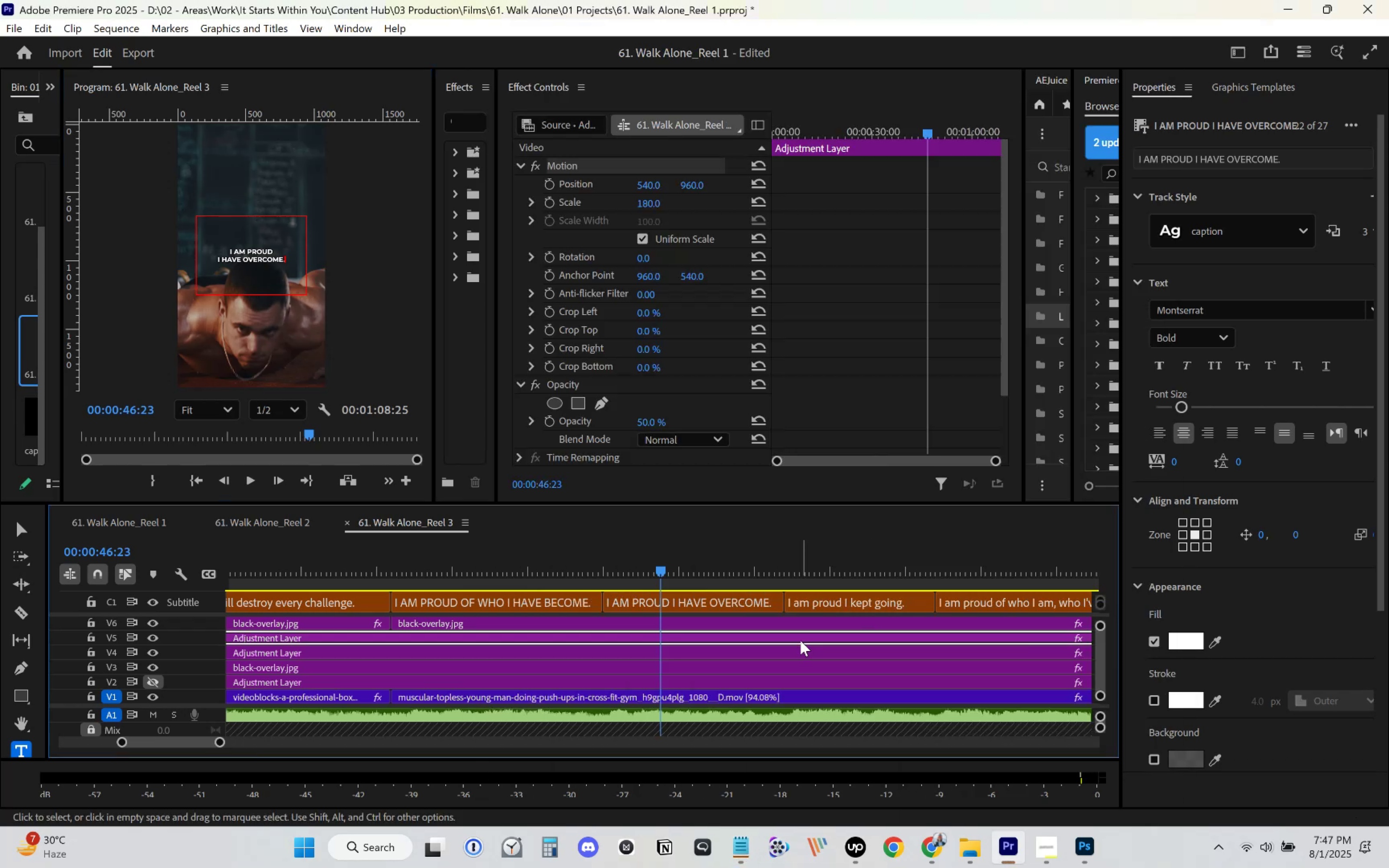 
key(Space)
 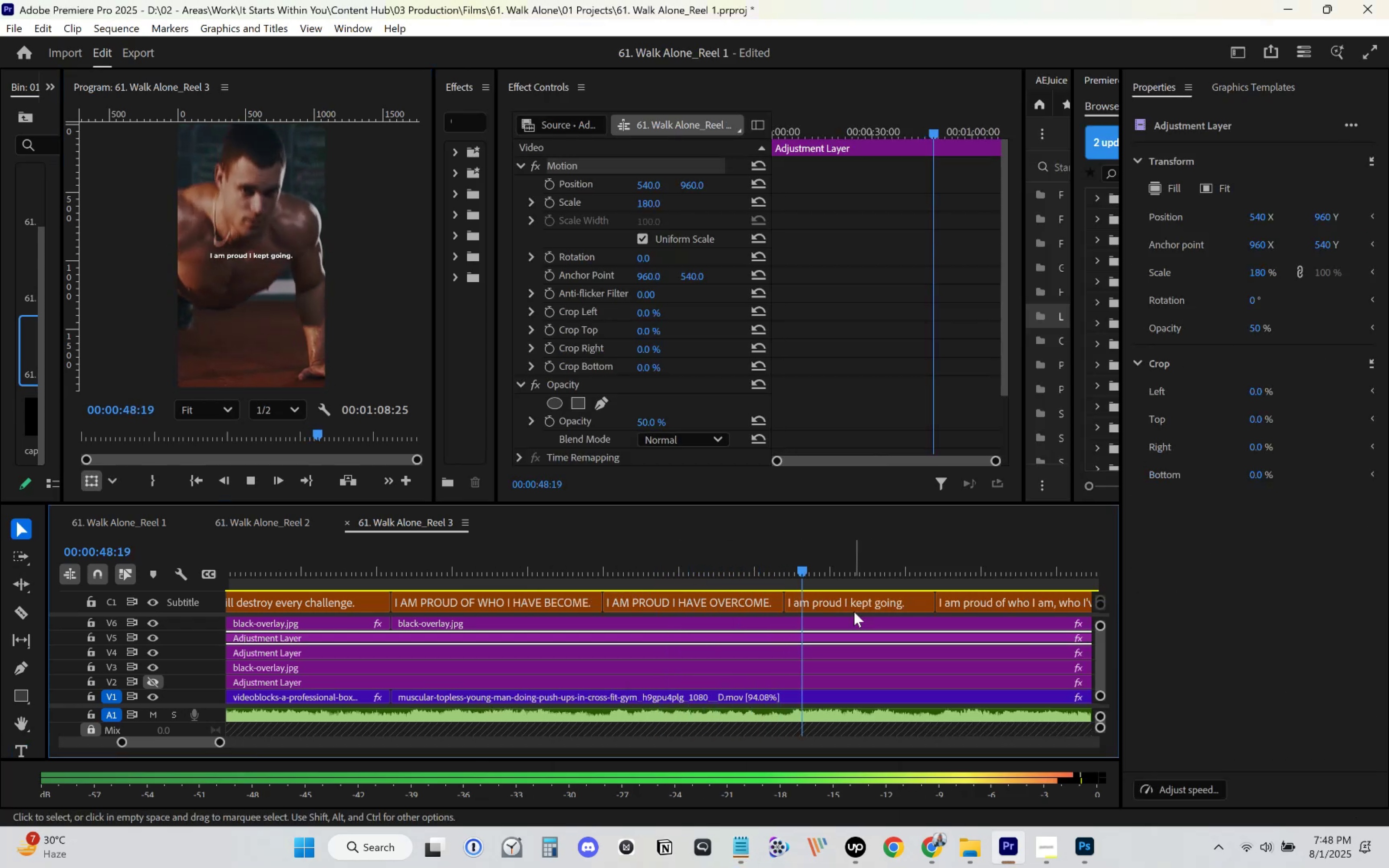 
left_click([862, 603])
 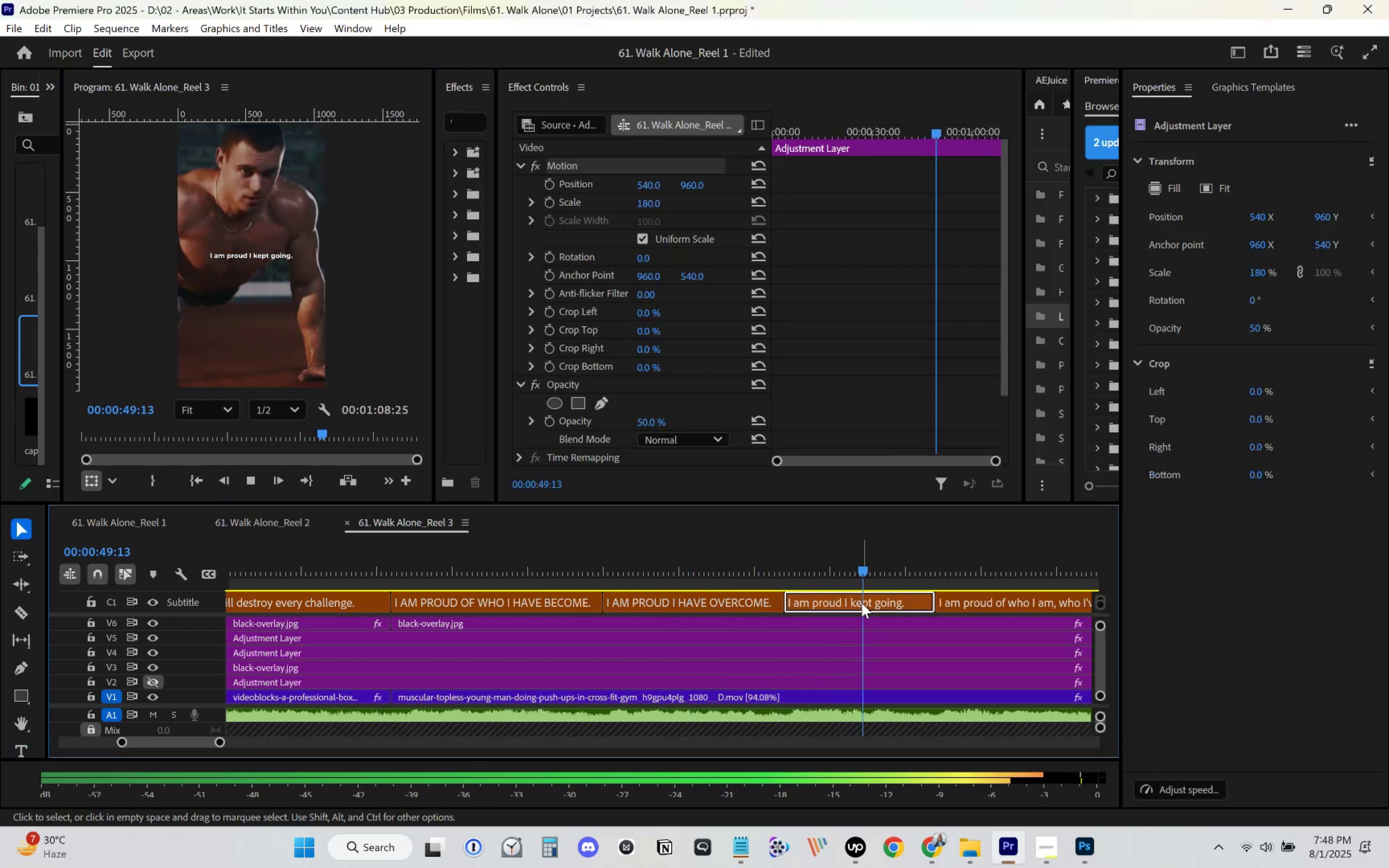 
key(Space)
 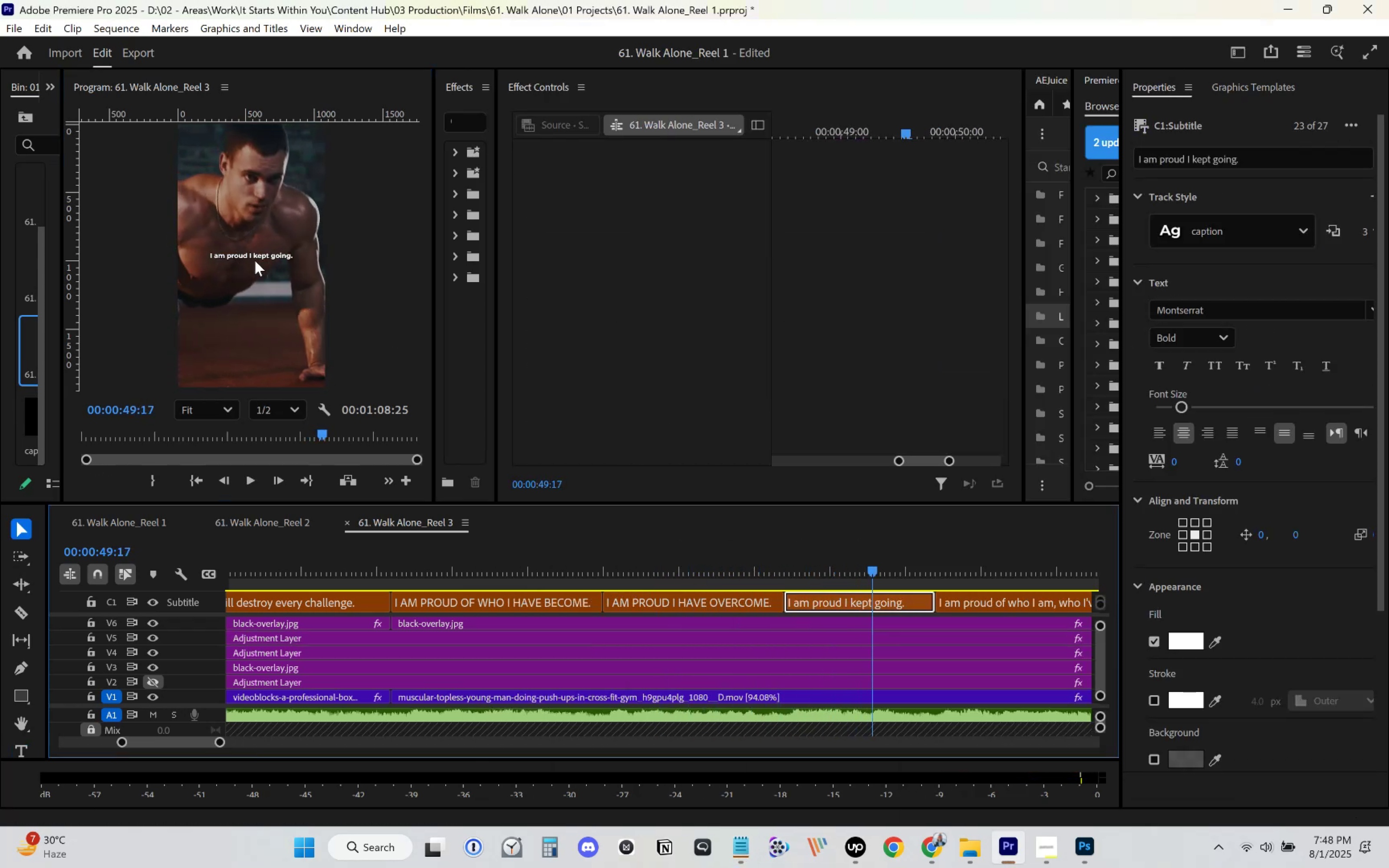 
left_click([258, 255])
 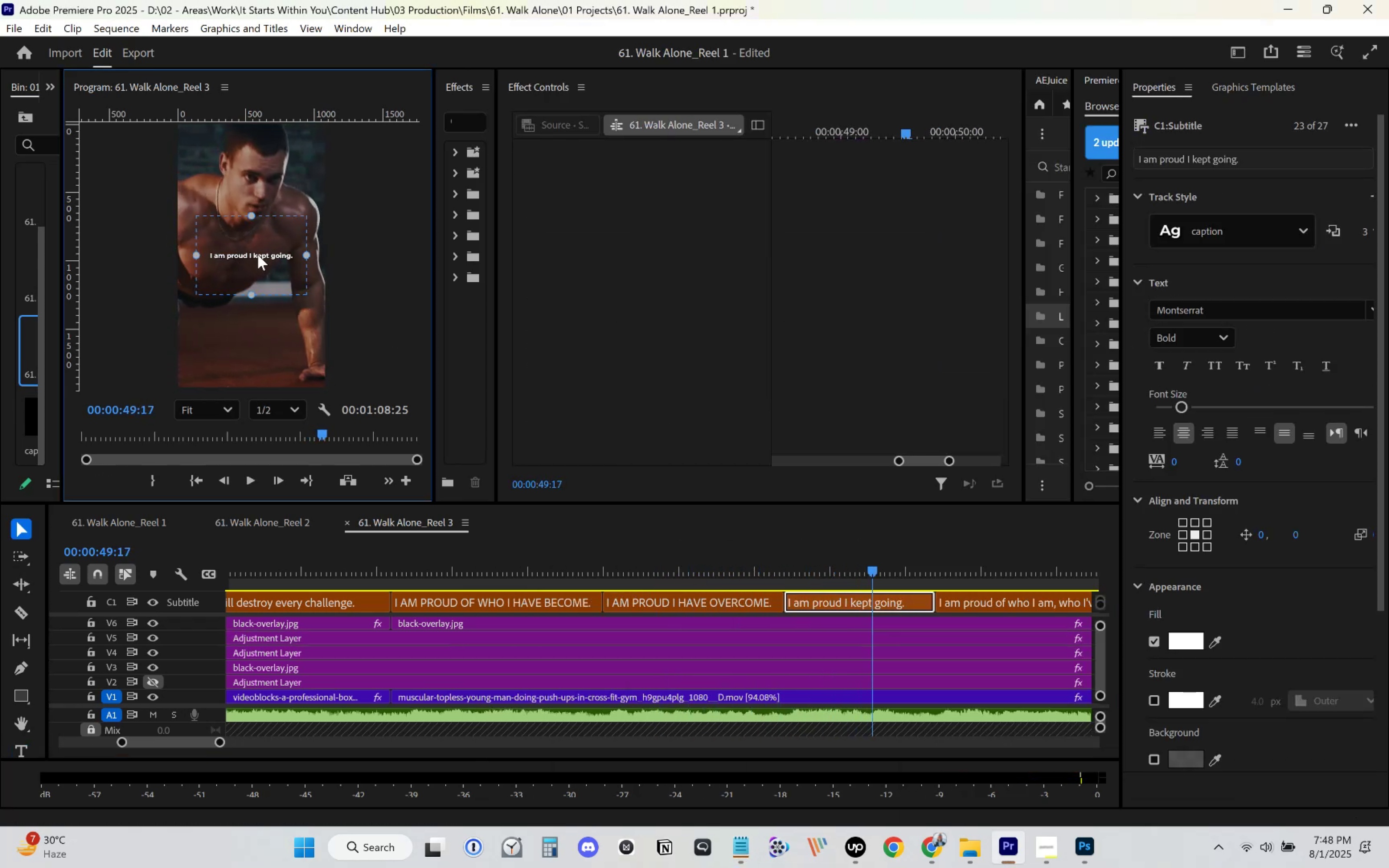 
key(Control+ControlLeft)
 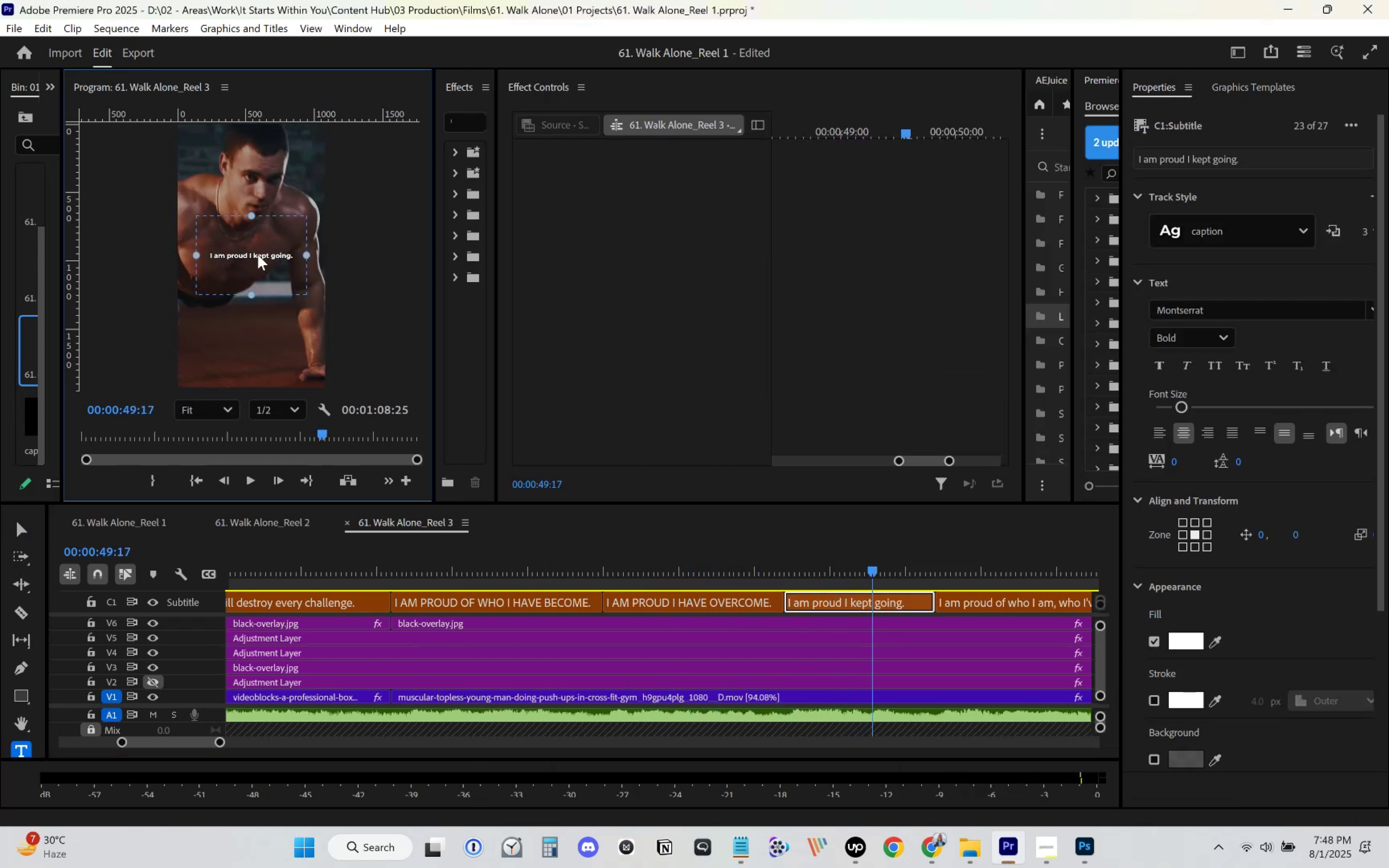 
double_click([258, 255])
 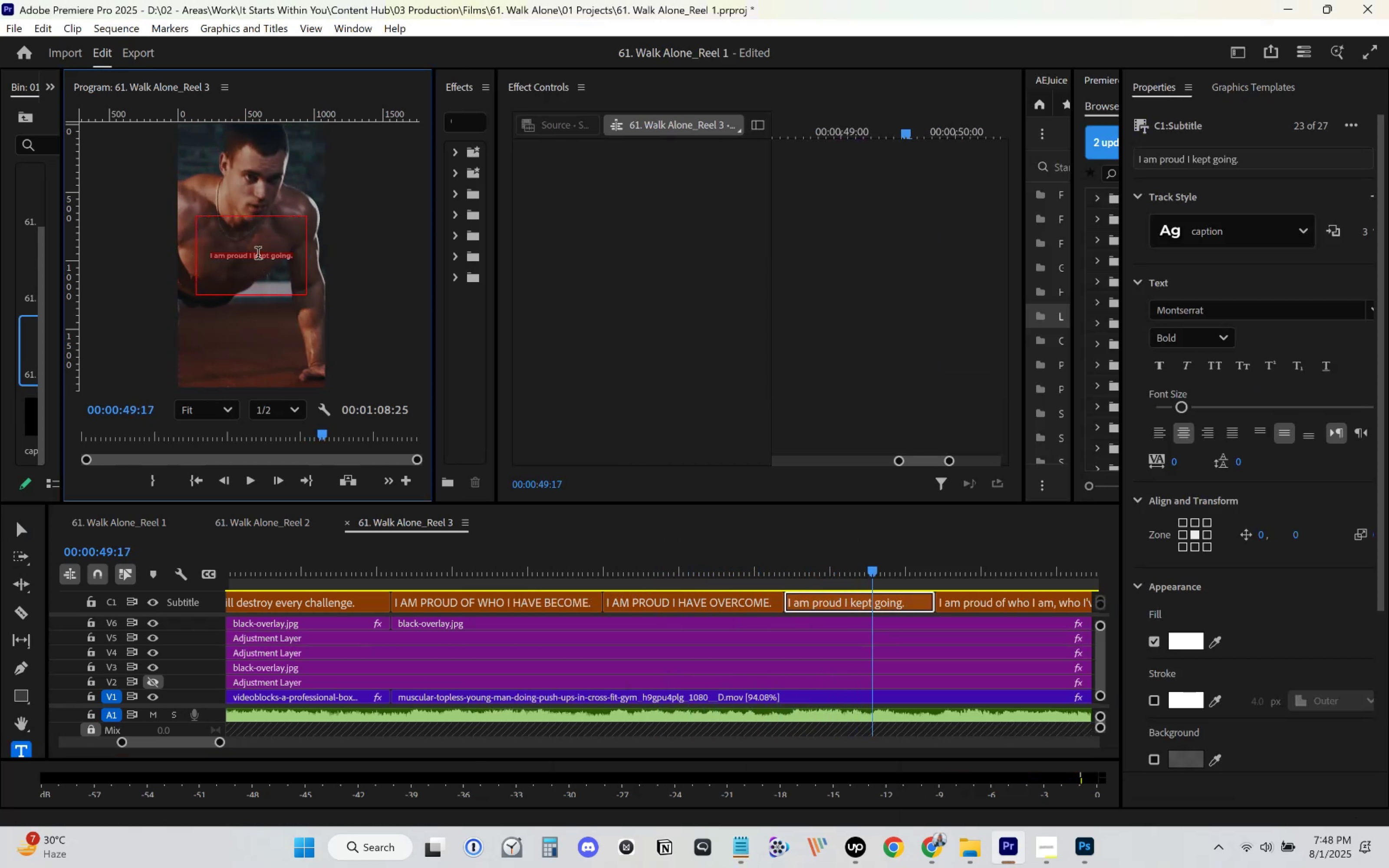 
key(Control+V)
 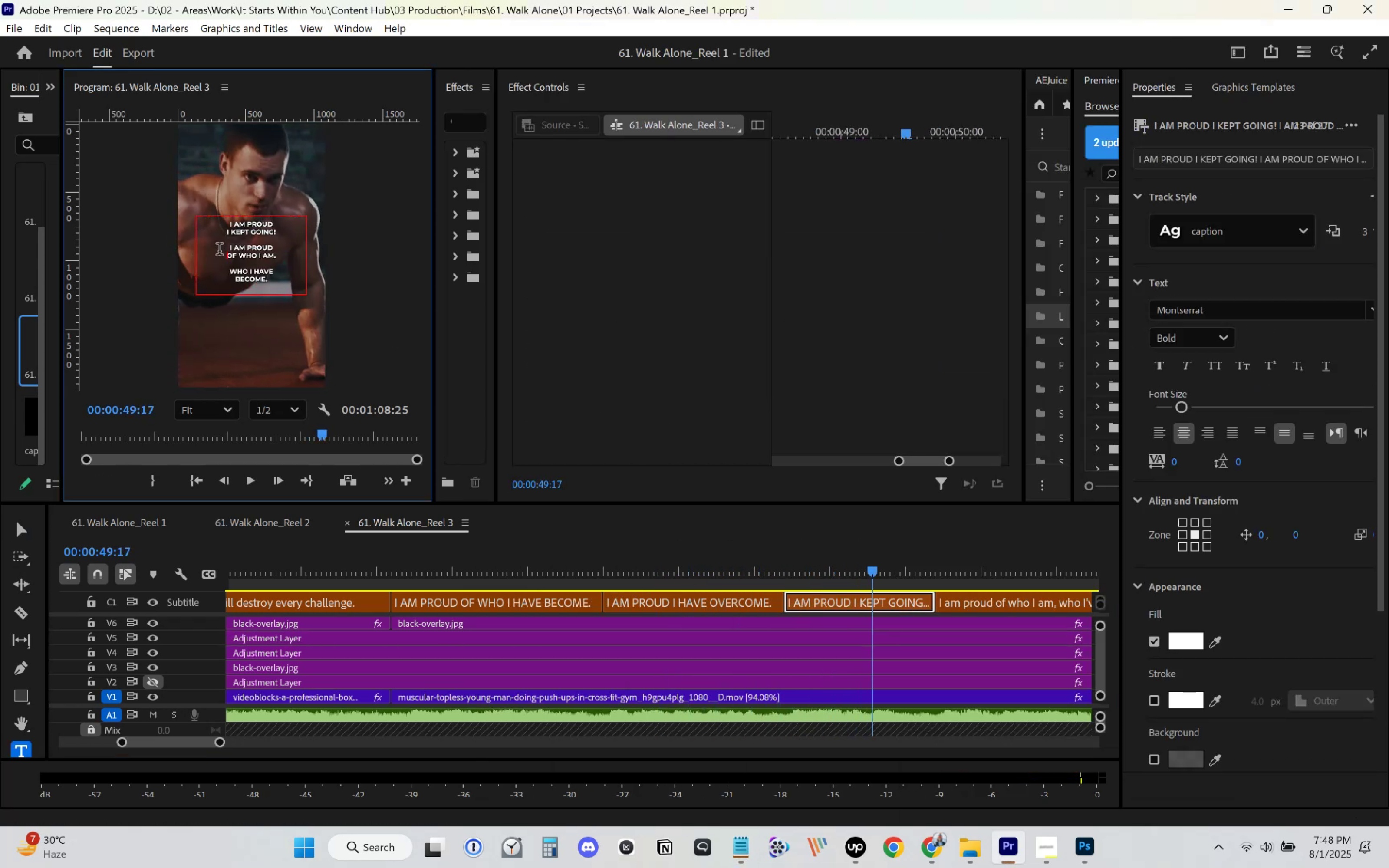 
hold_key(key=ControlLeft, duration=0.46)
 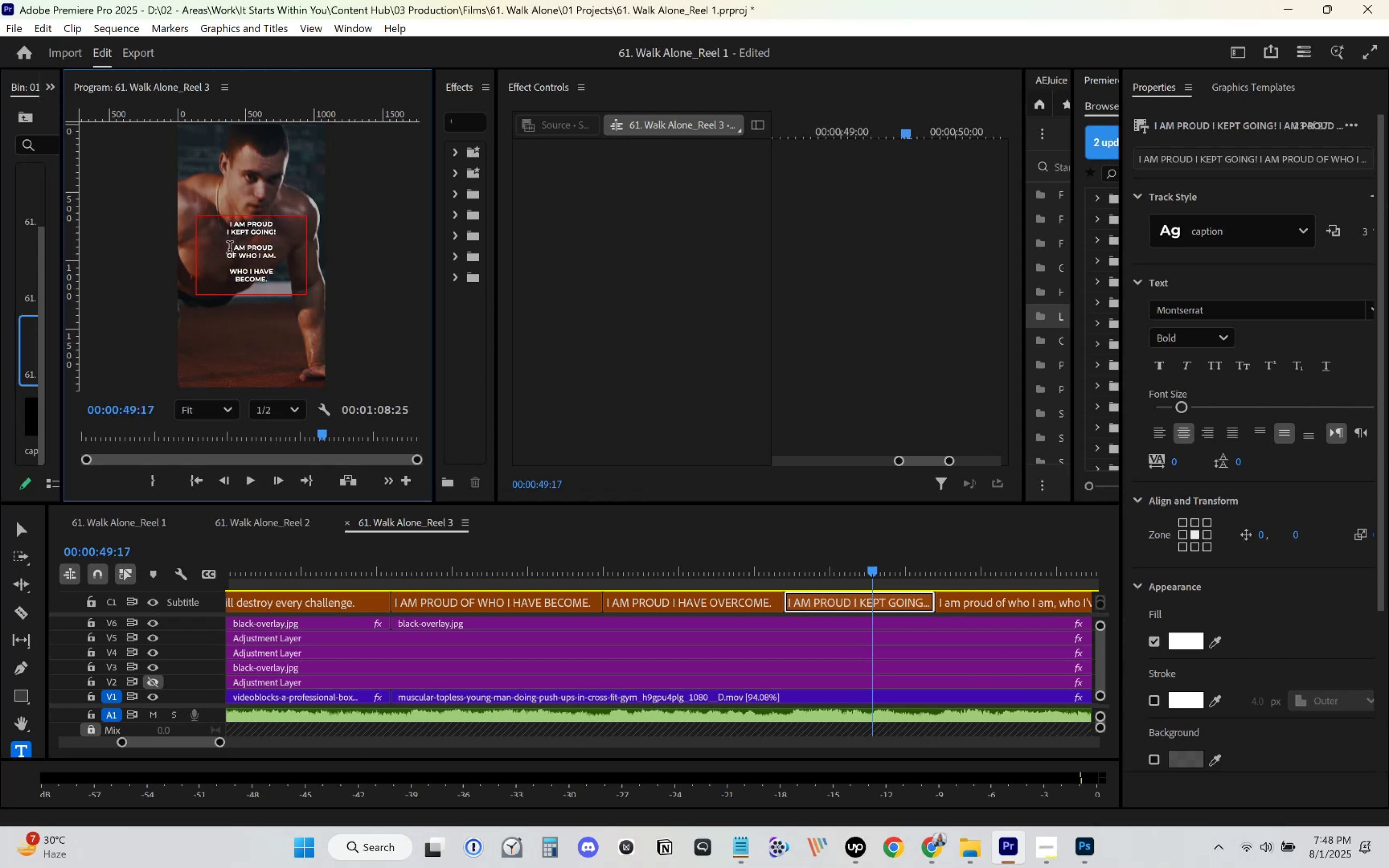 
key(Control+ControlLeft)
 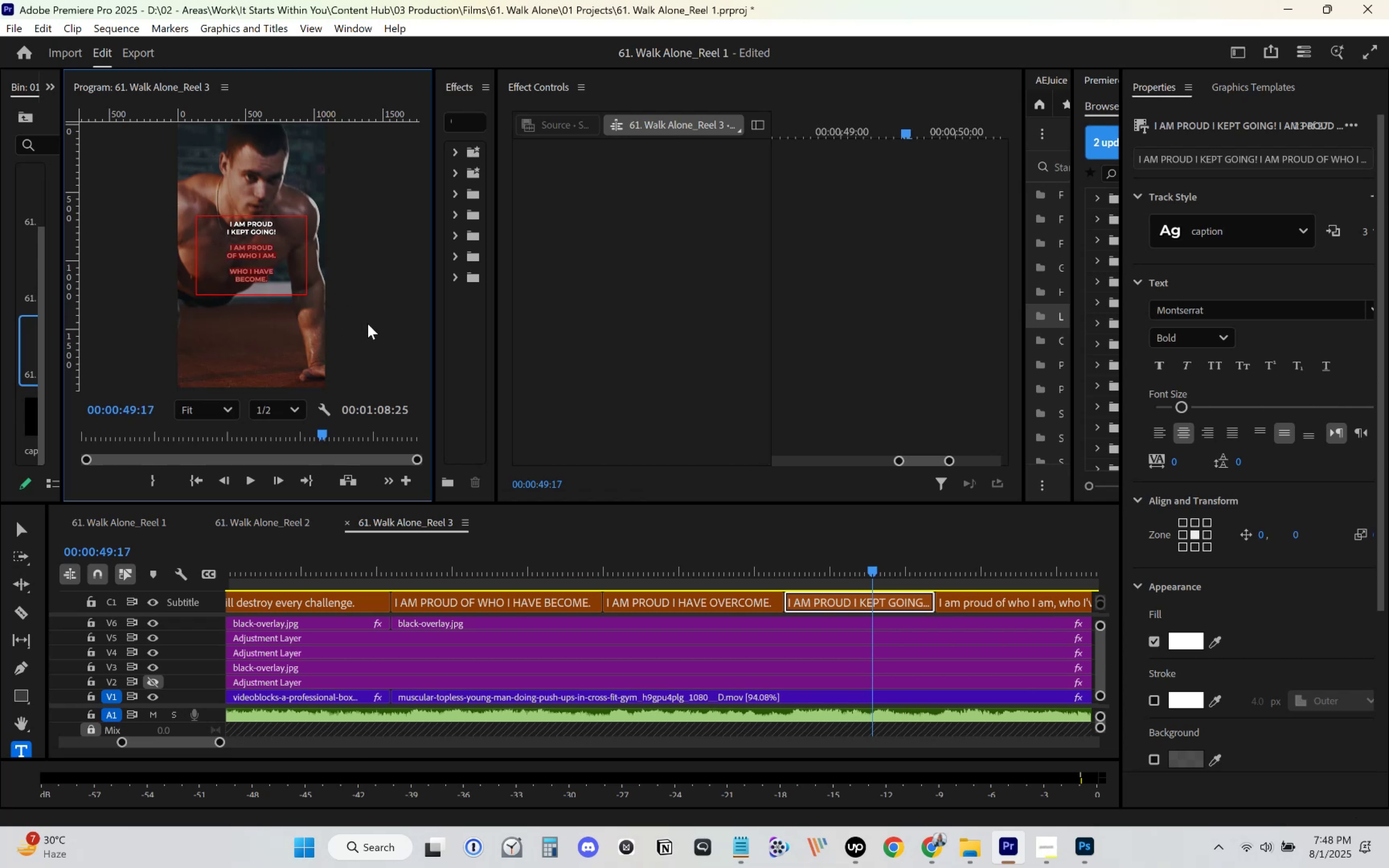 
key(Control+ControlLeft)
 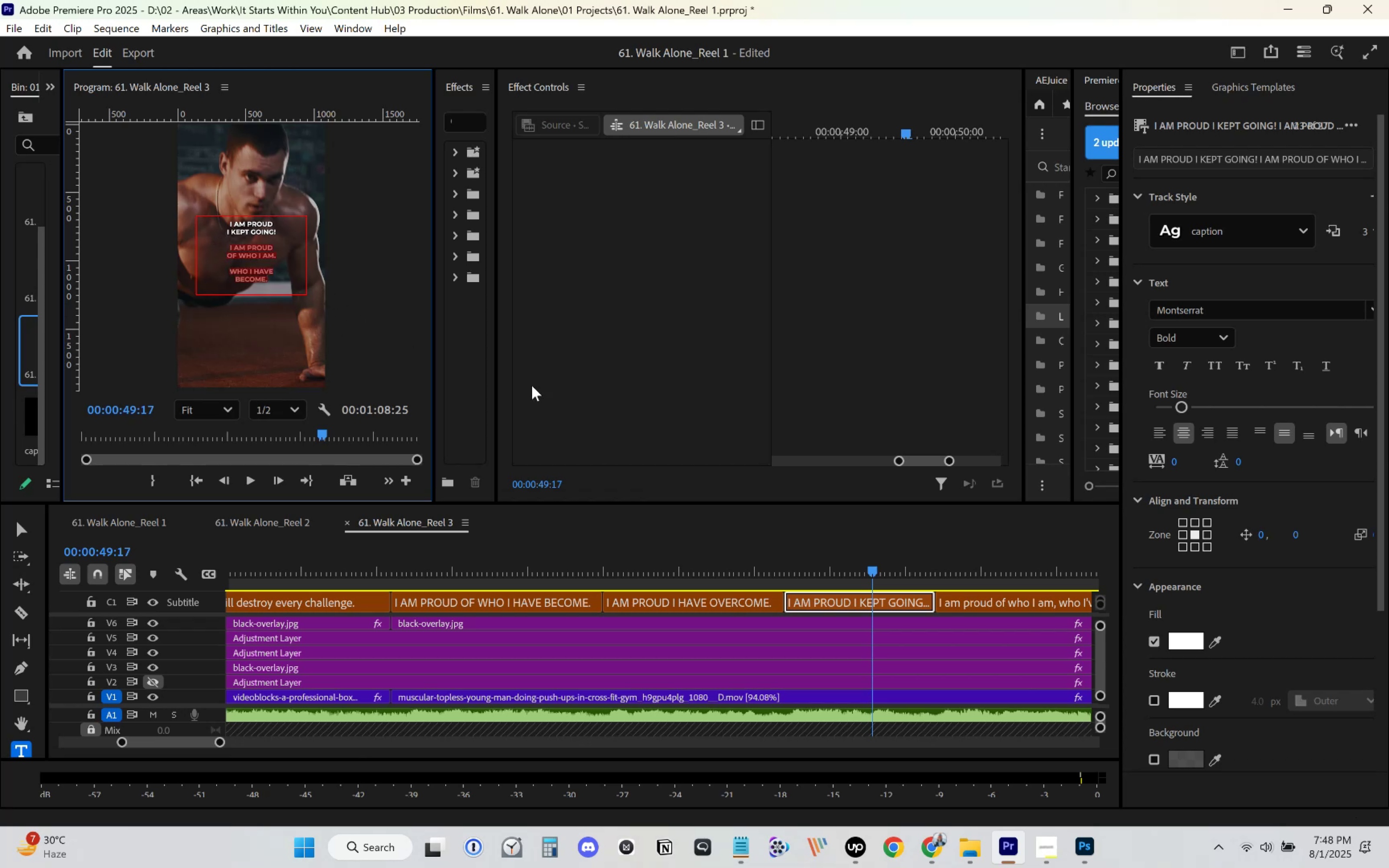 
key(Control+X)
 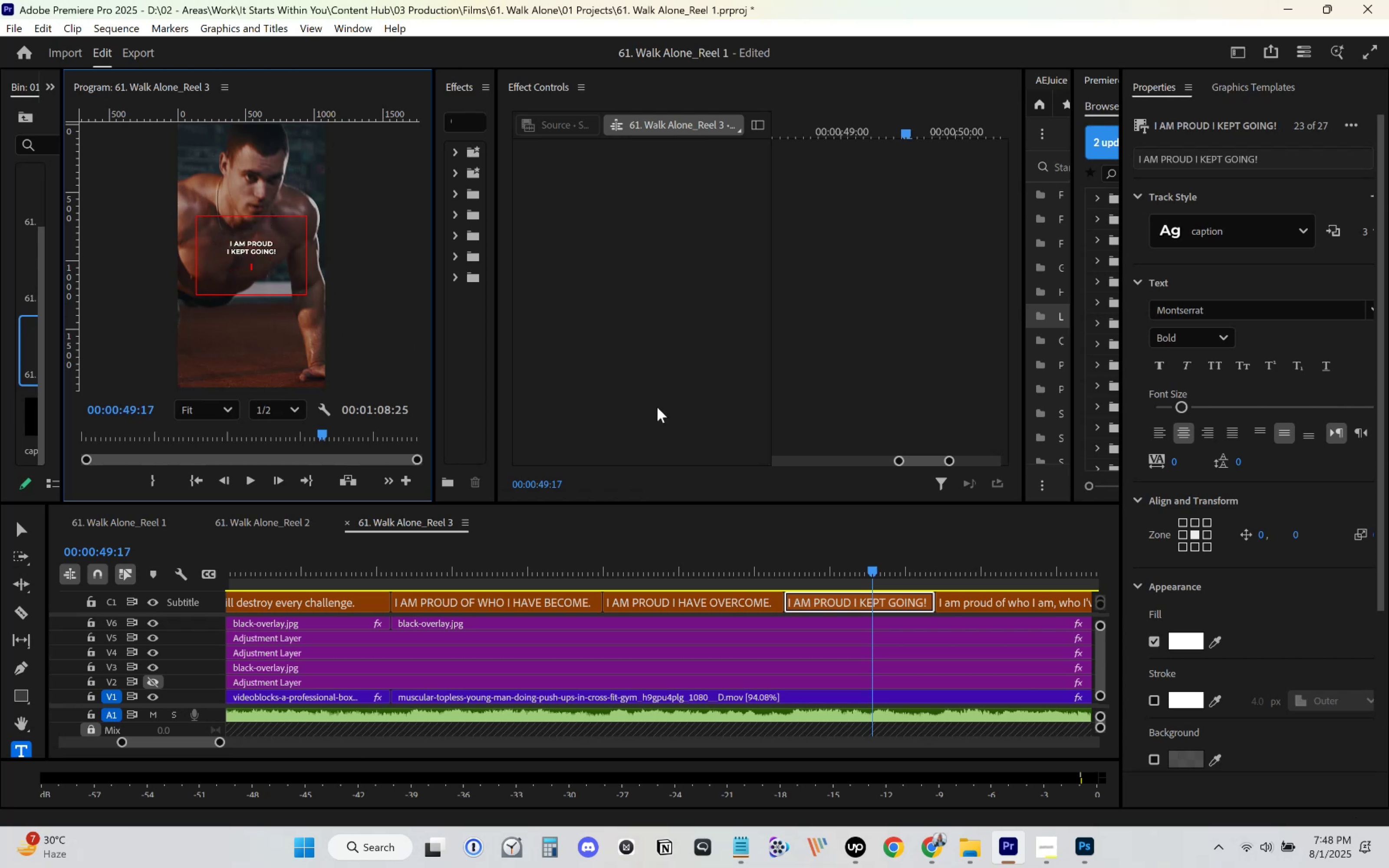 
key(Backspace)
 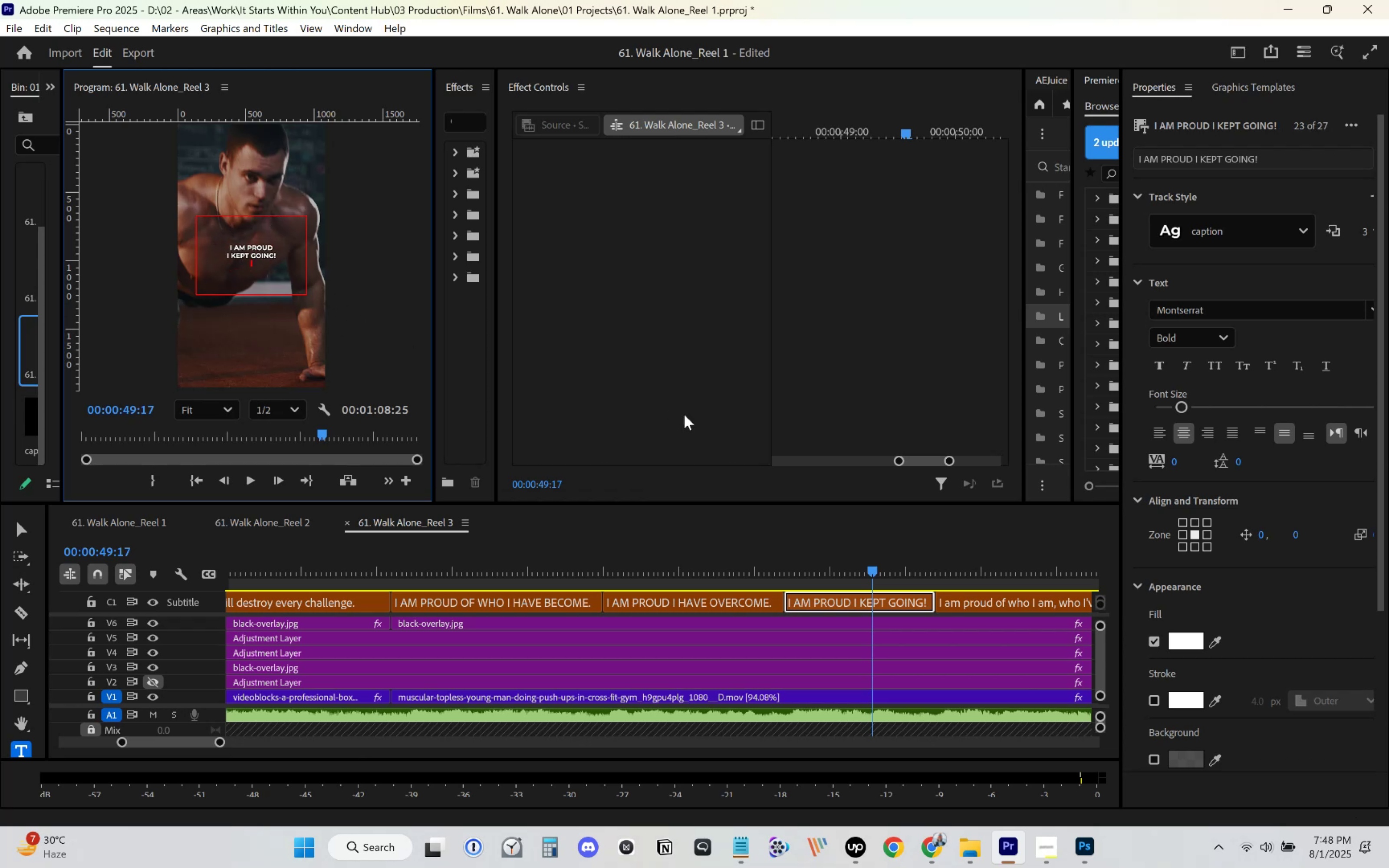 
key(Backspace)
 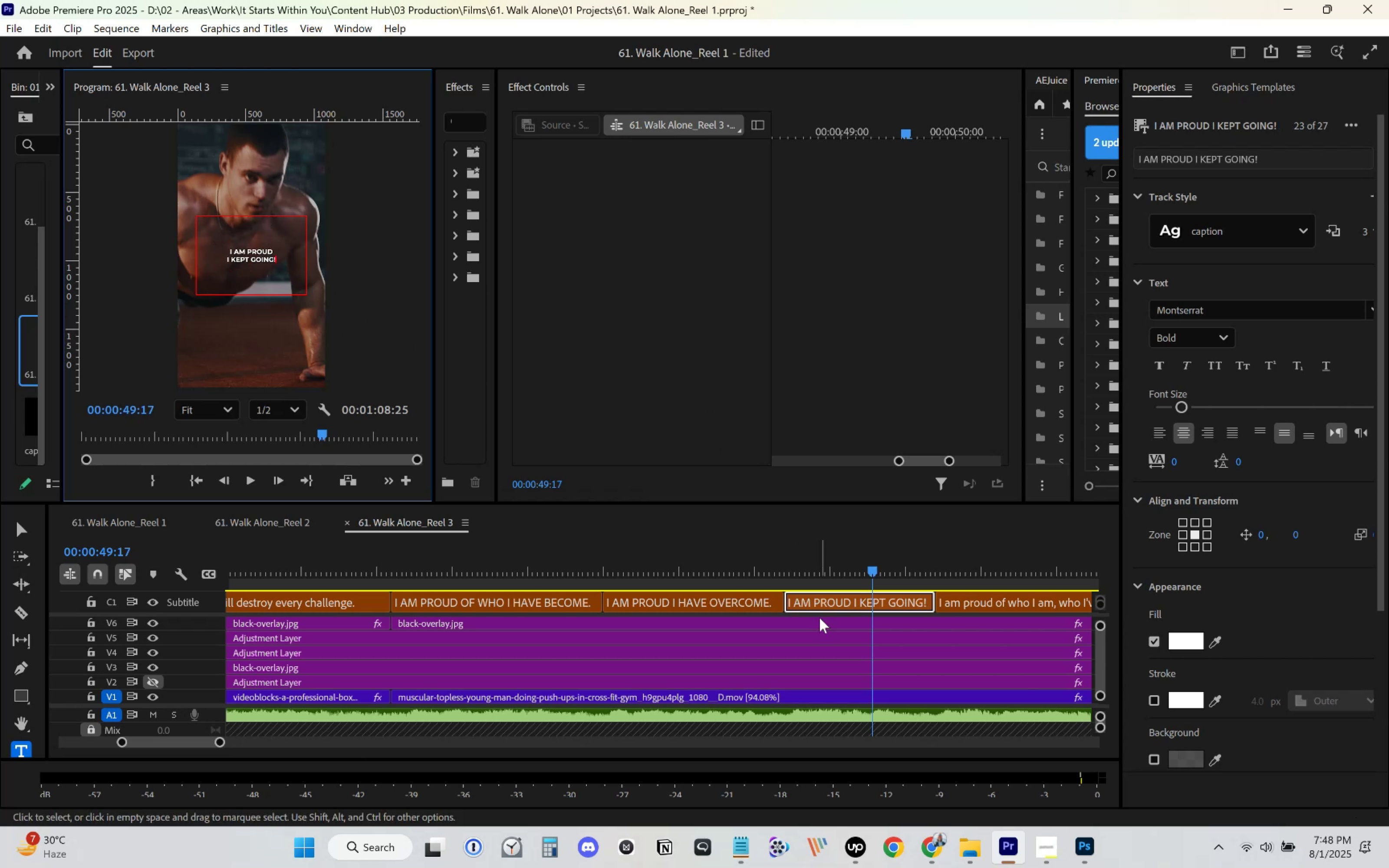 
left_click([872, 635])
 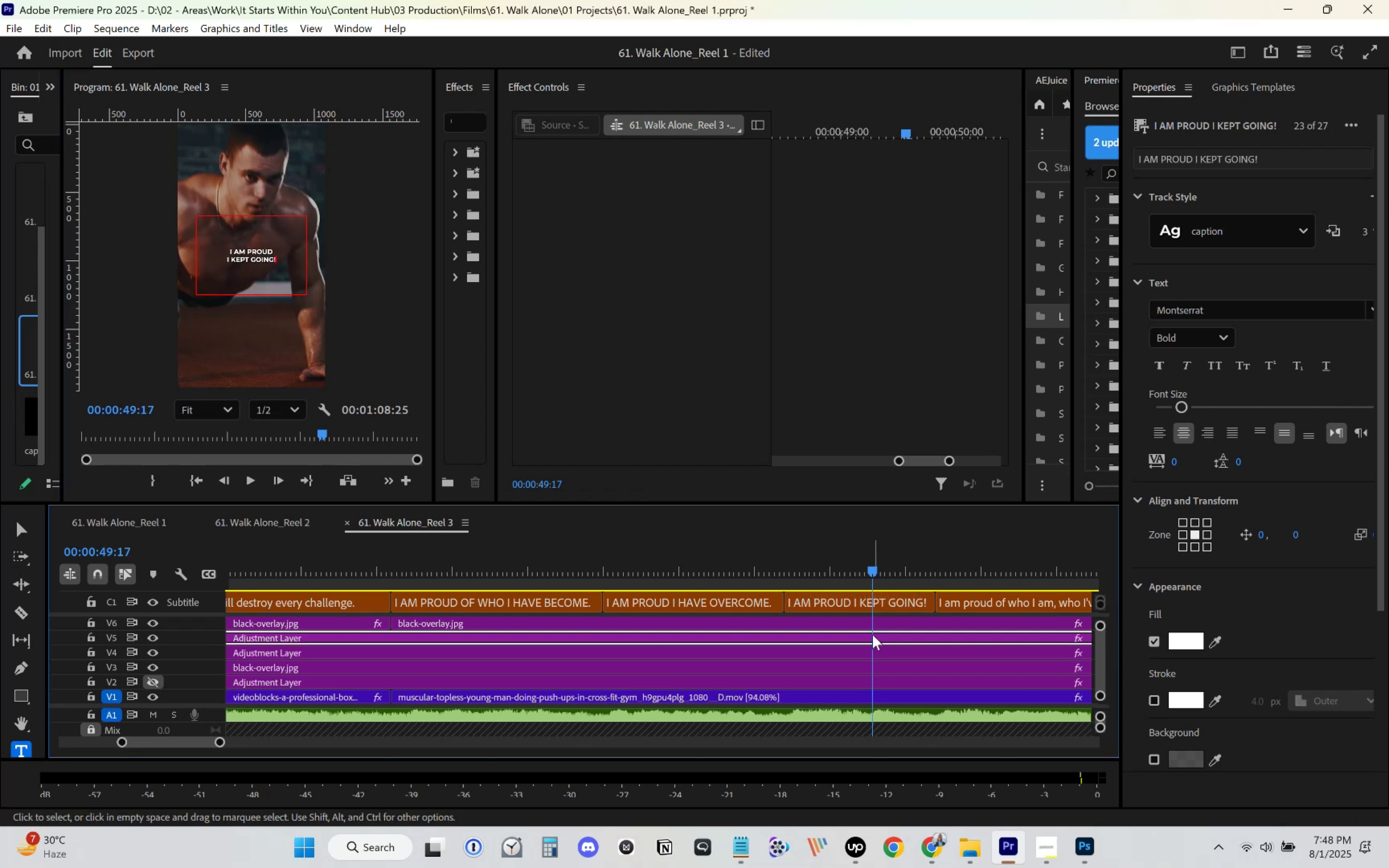 
key(Space)
 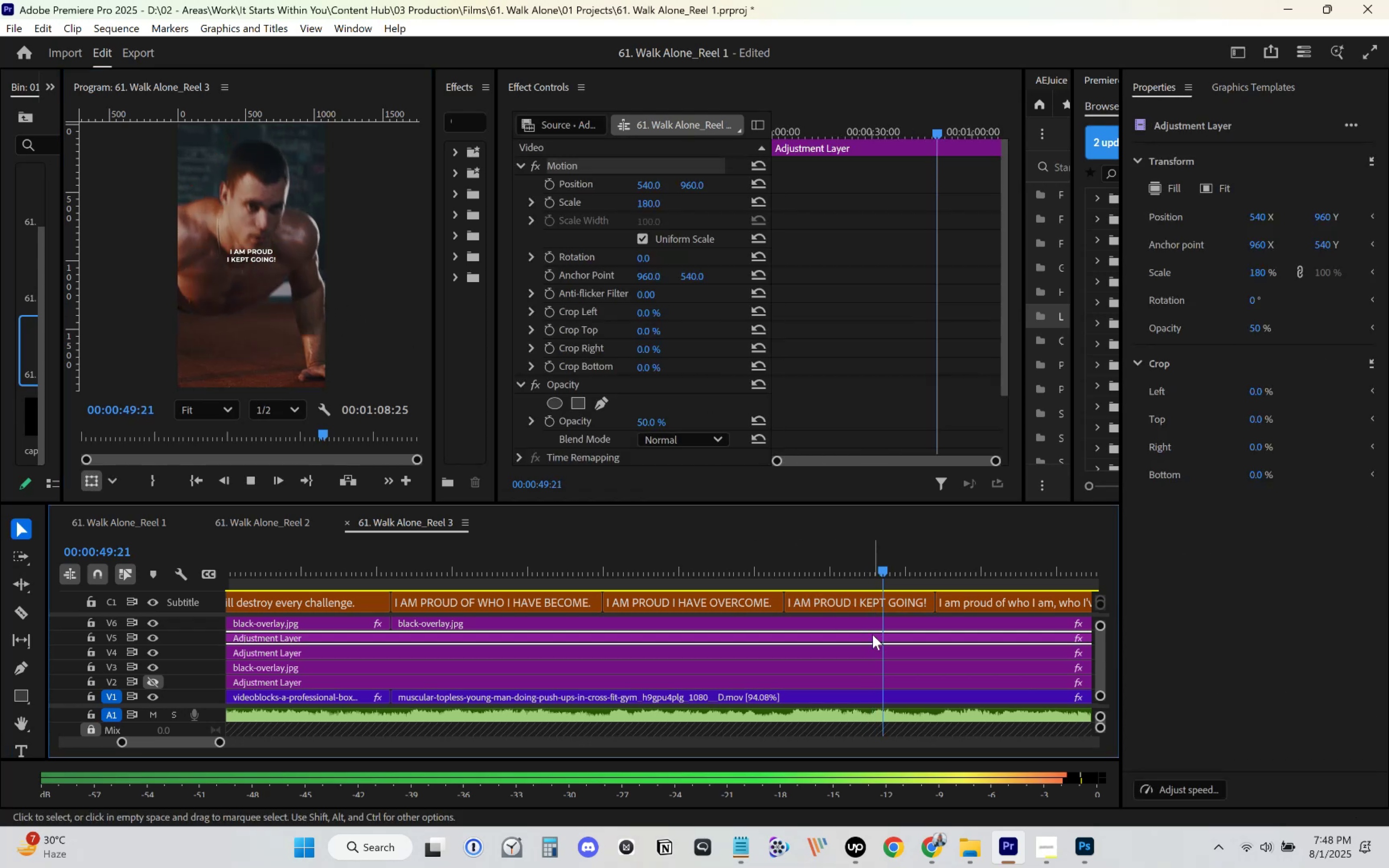 
scroll: coordinate [776, 607], scroll_direction: down, amount: 12.0
 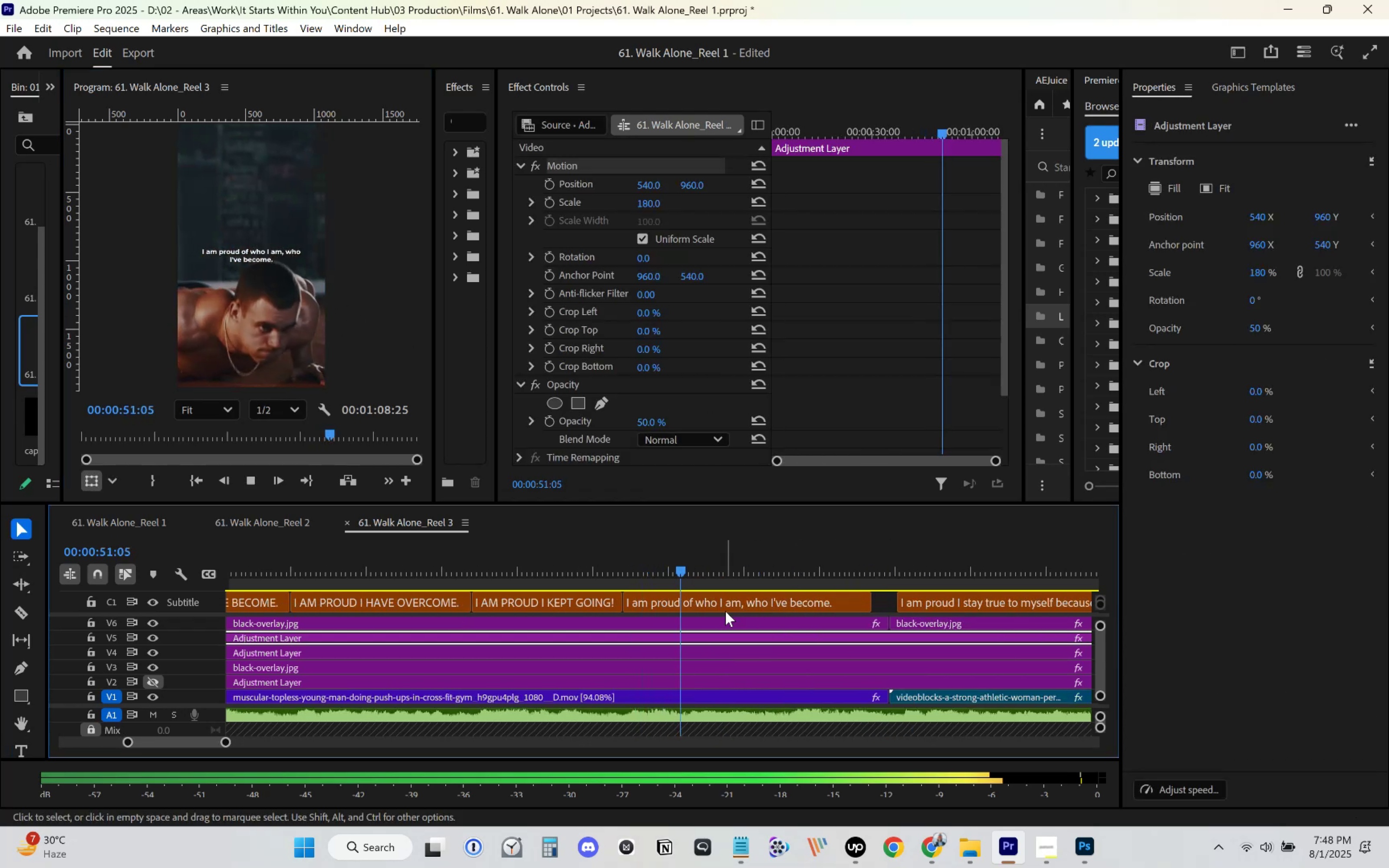 
left_click([728, 607])
 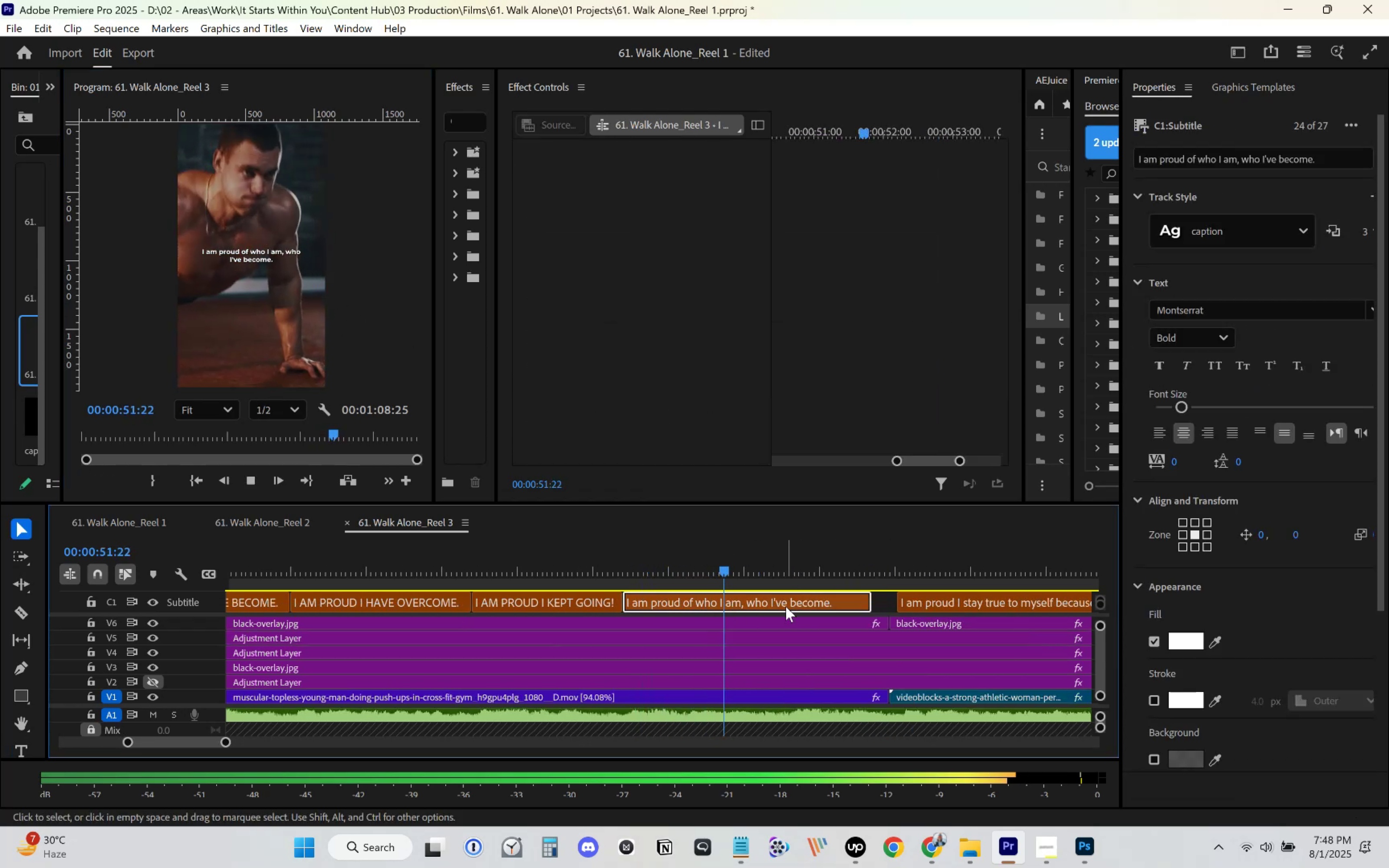 
key(Space)
 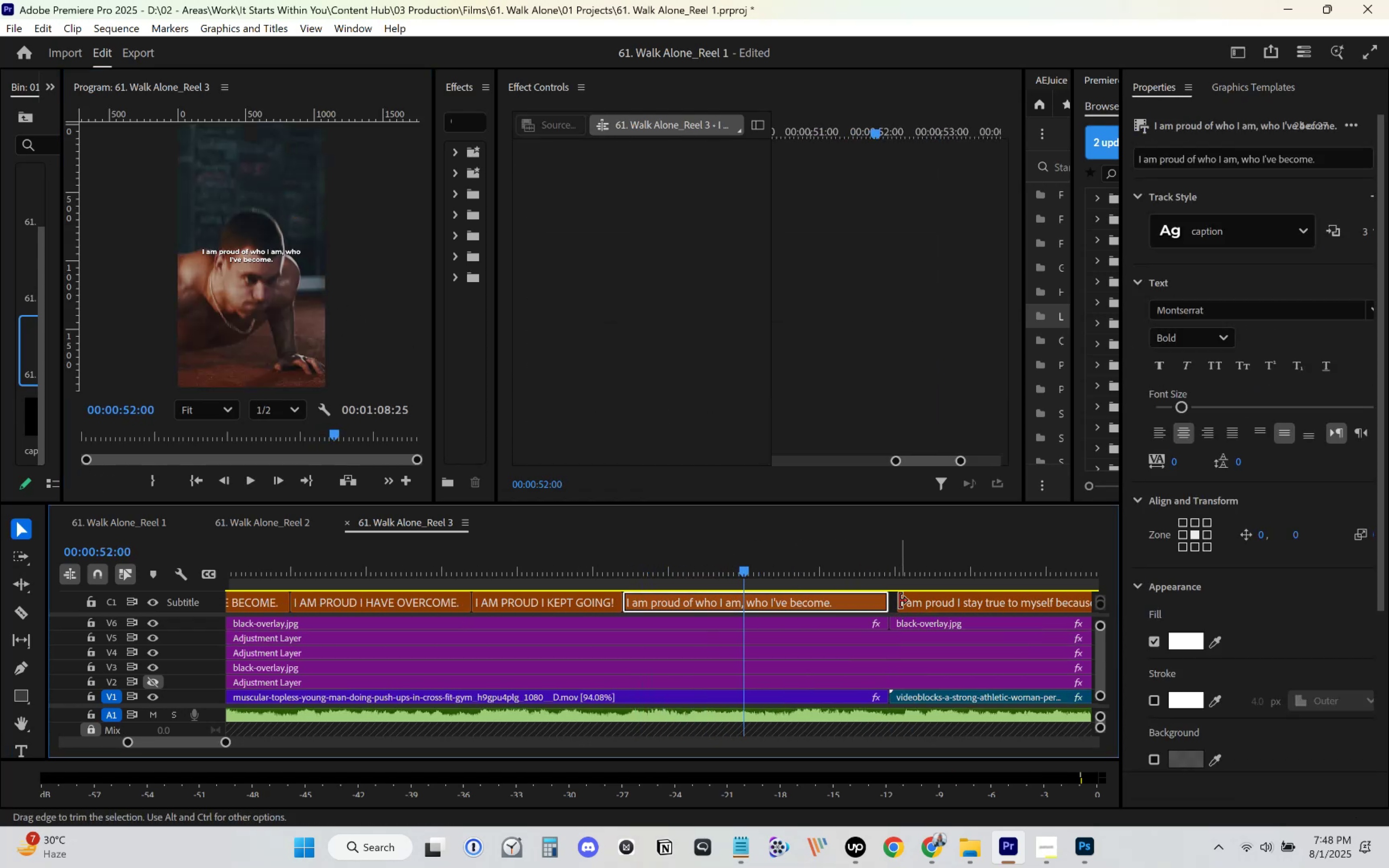 
double_click([835, 602])
 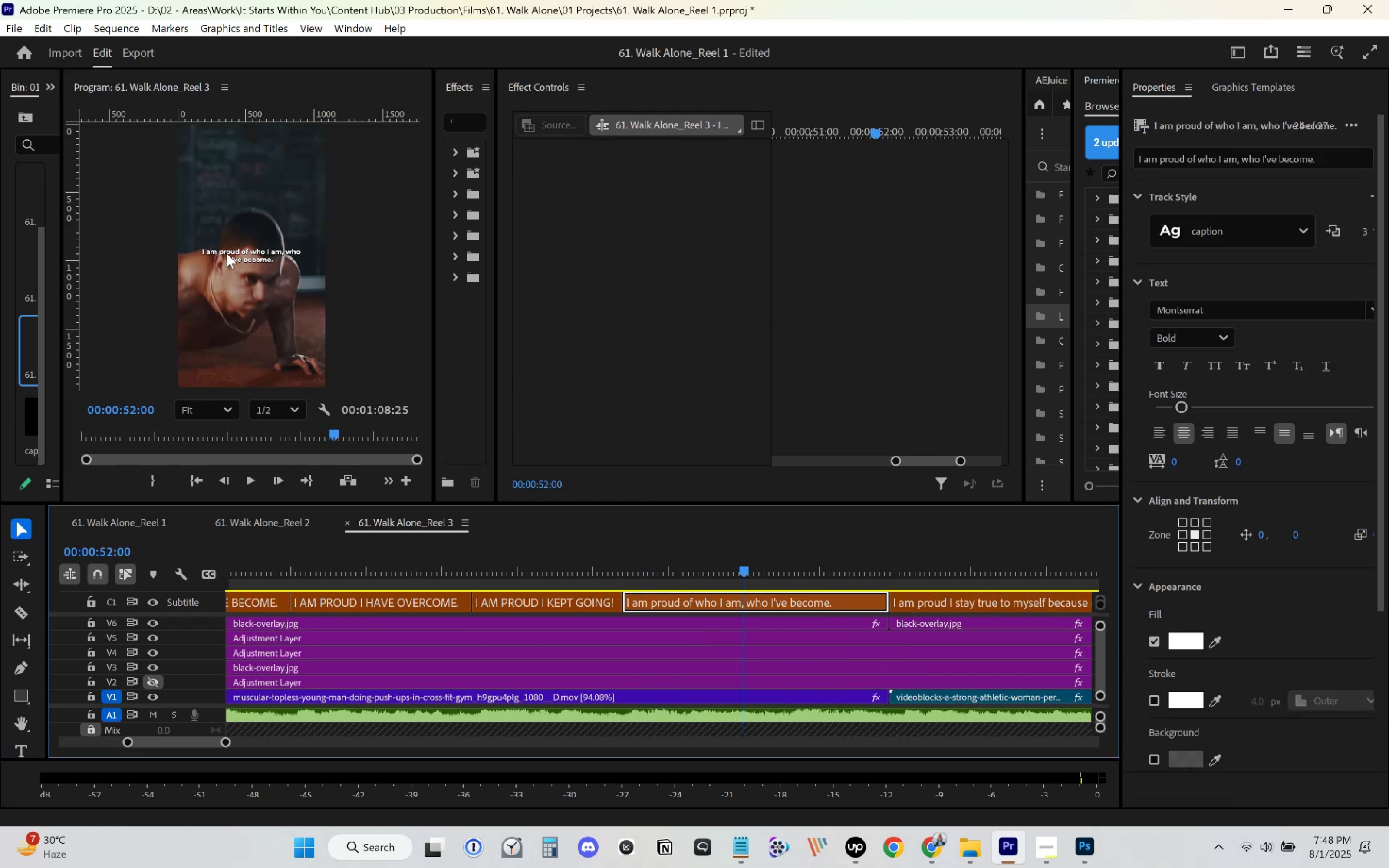 
double_click([227, 253])
 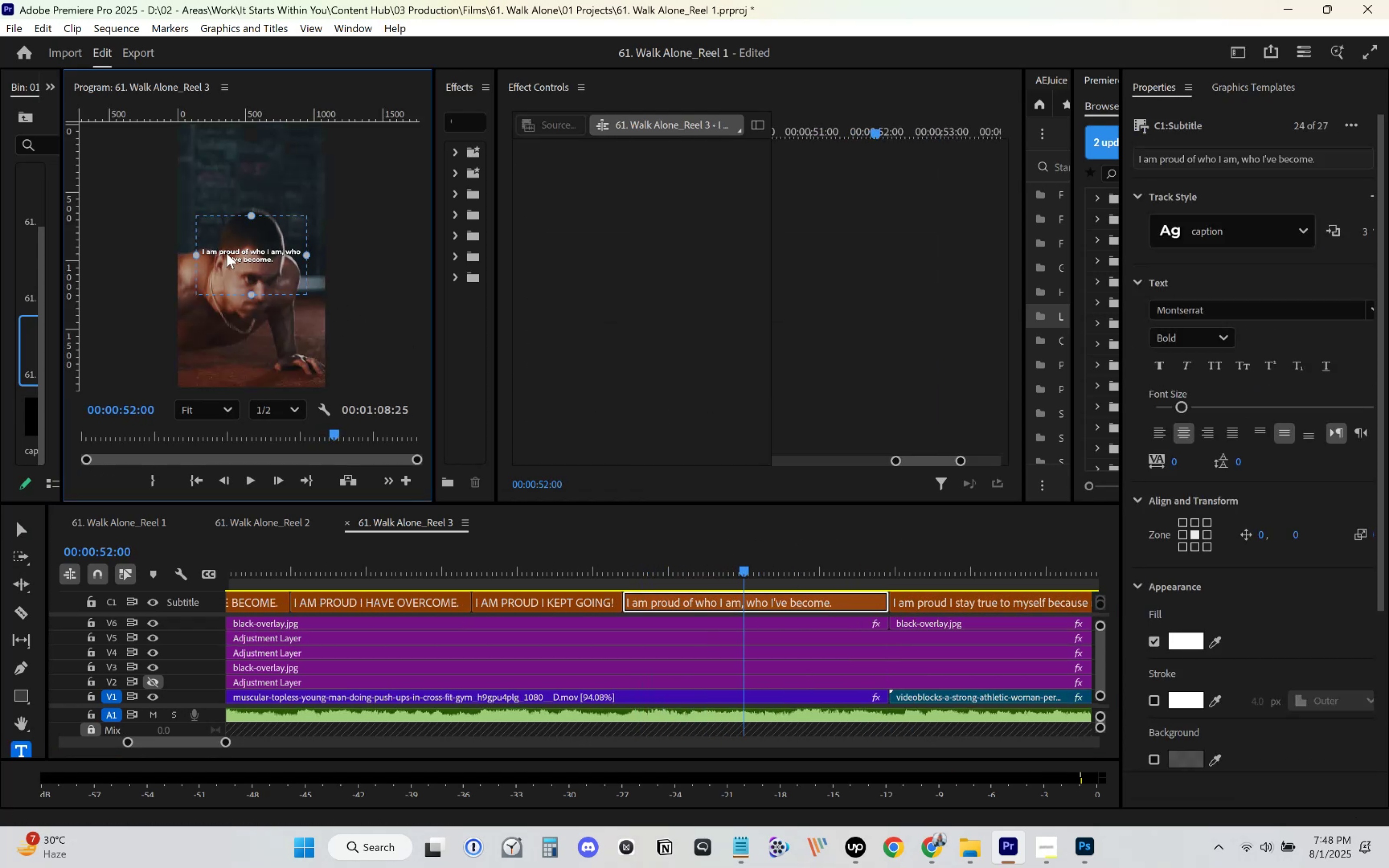 
key(Control+ControlLeft)
 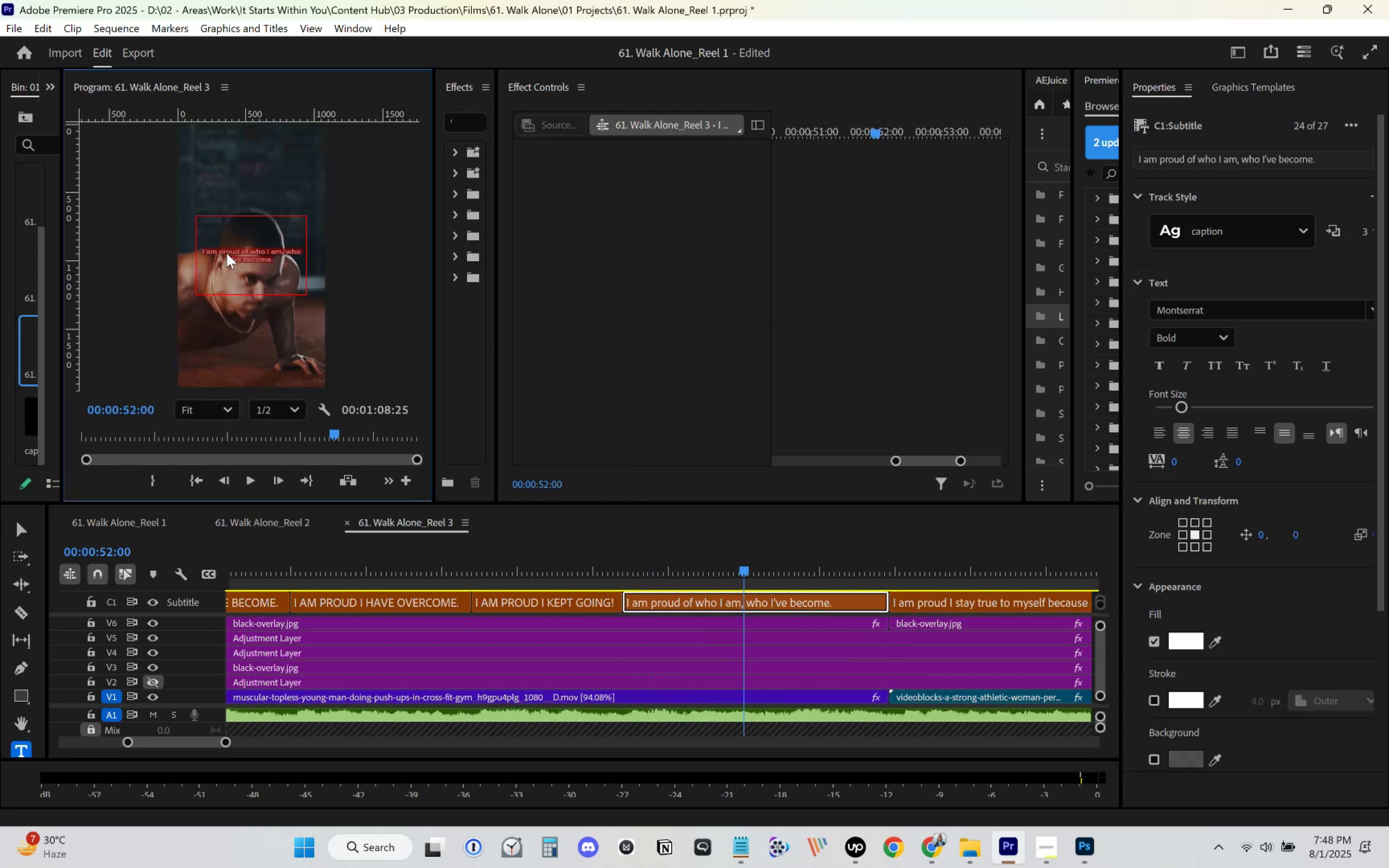 
key(Control+V)
 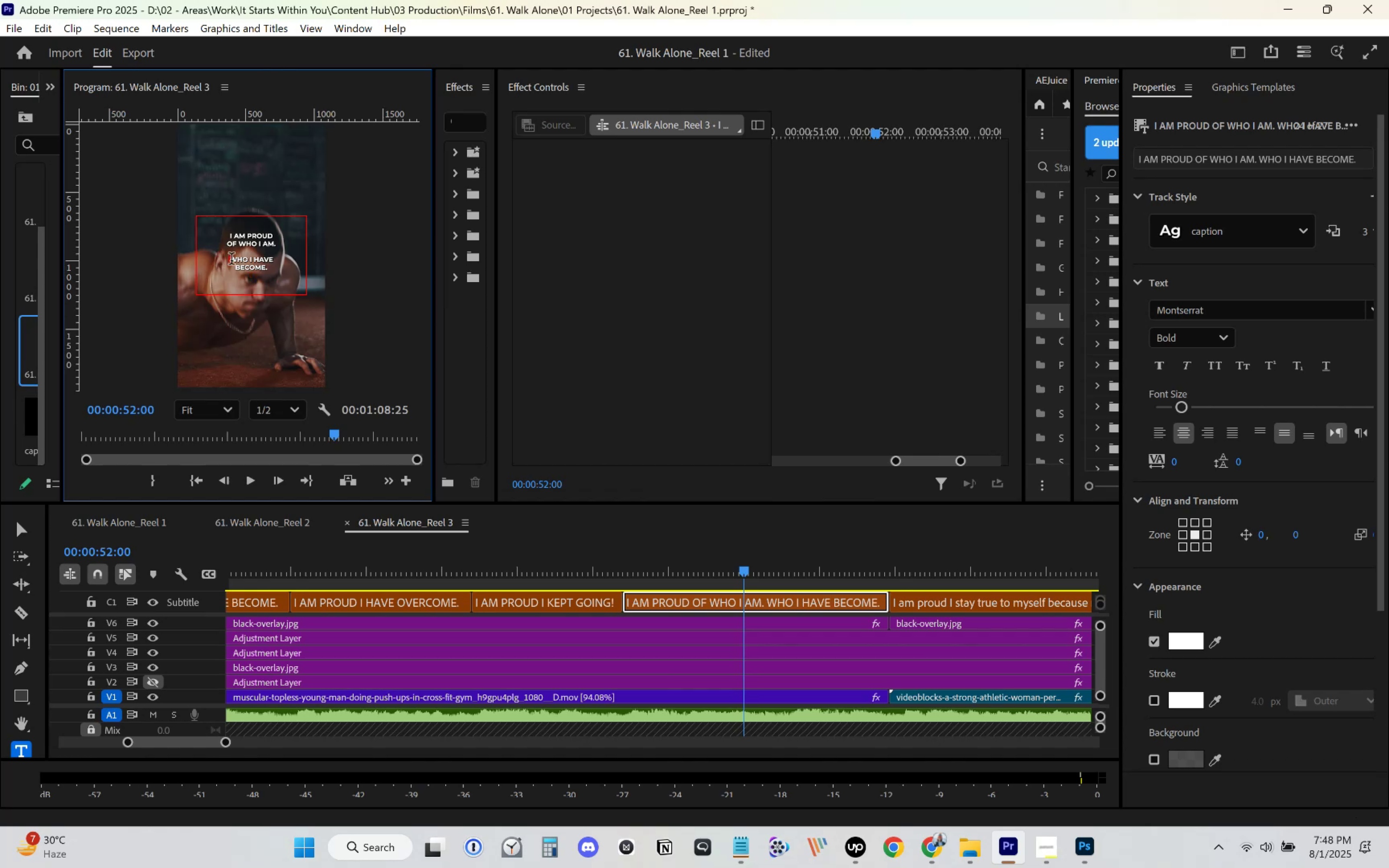 
key(Control+X)
 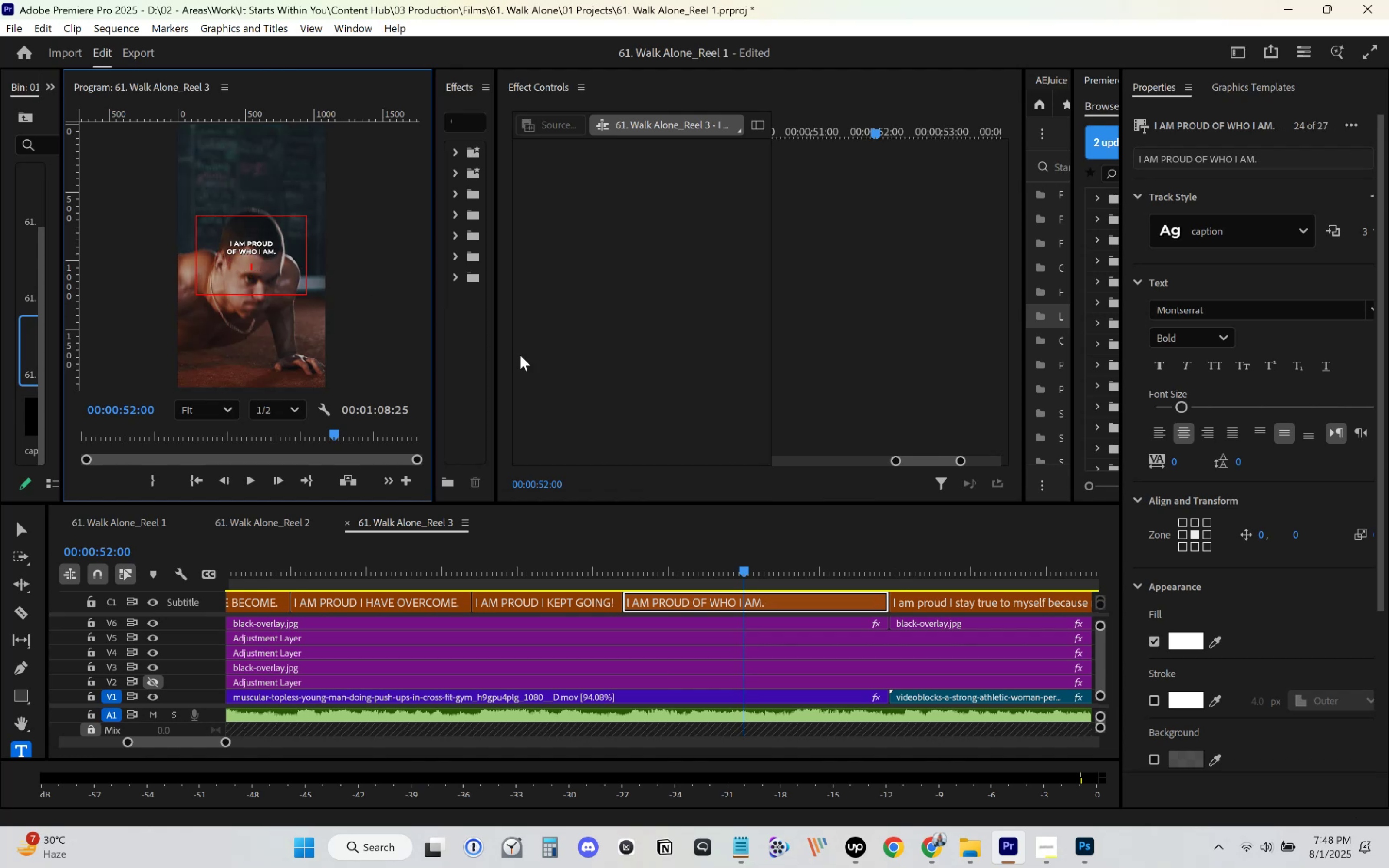 
key(Backspace)
 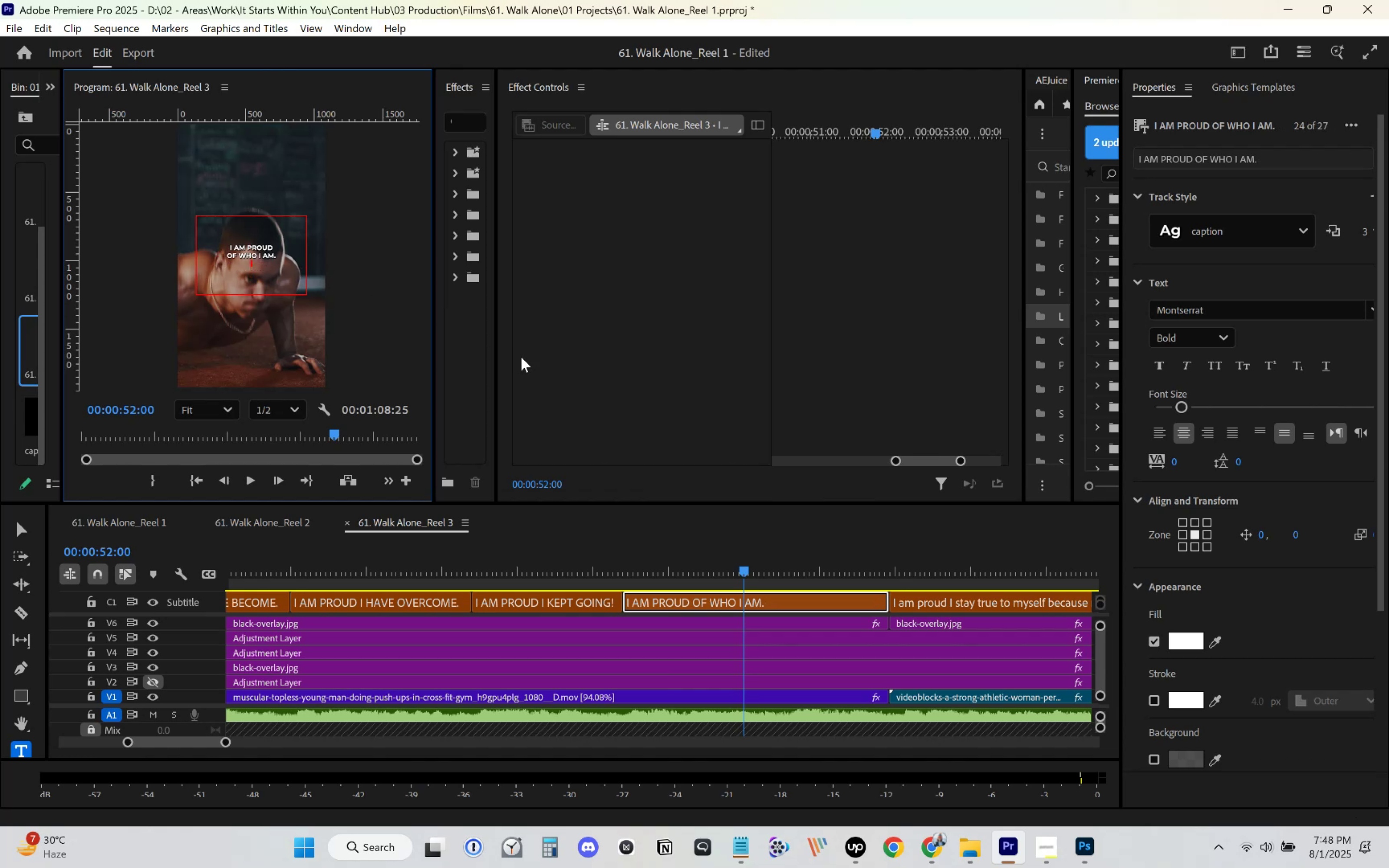 
key(Backspace)
 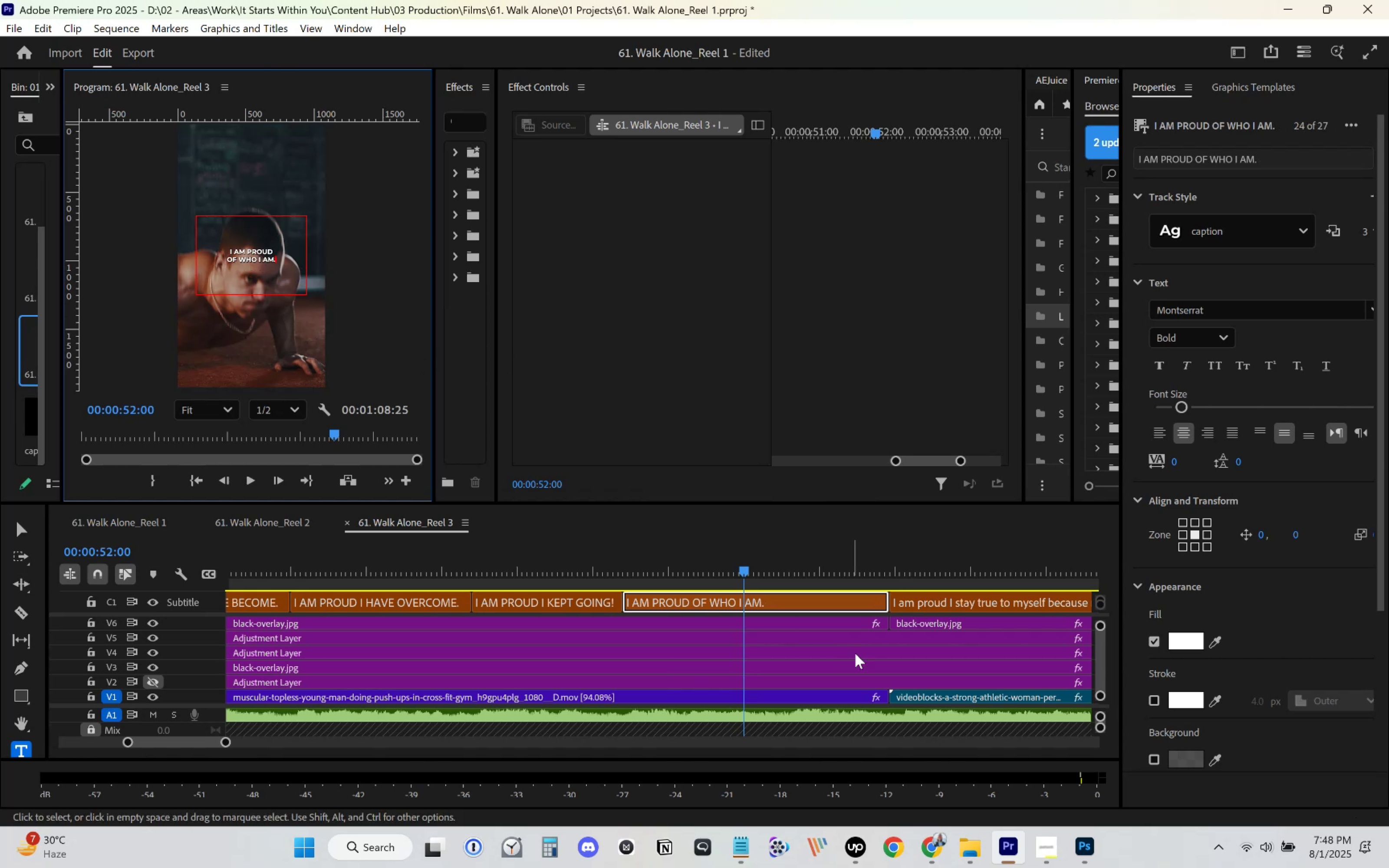 
left_click([875, 659])
 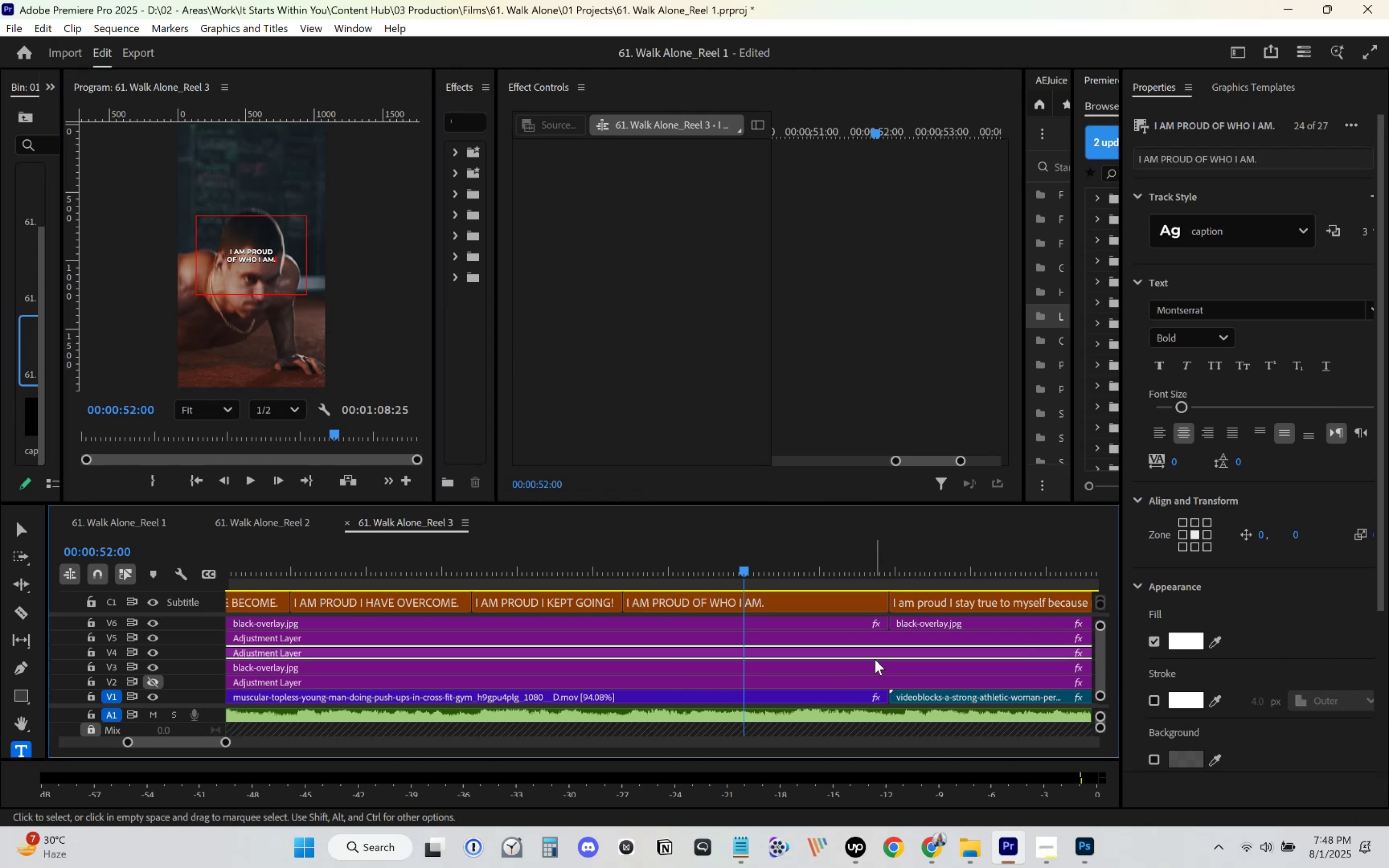 
key(Space)
 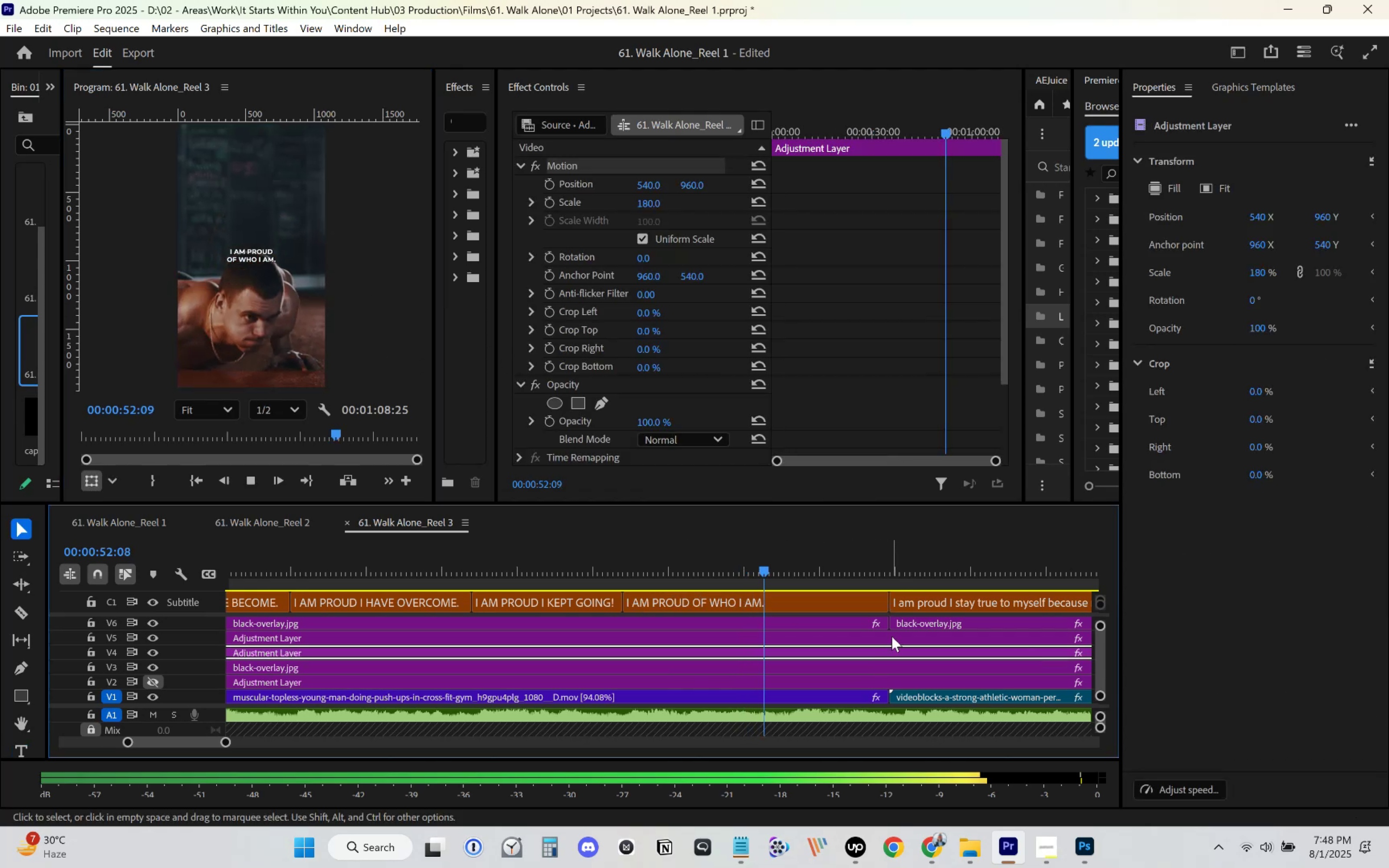 
scroll: coordinate [900, 625], scroll_direction: down, amount: 7.0
 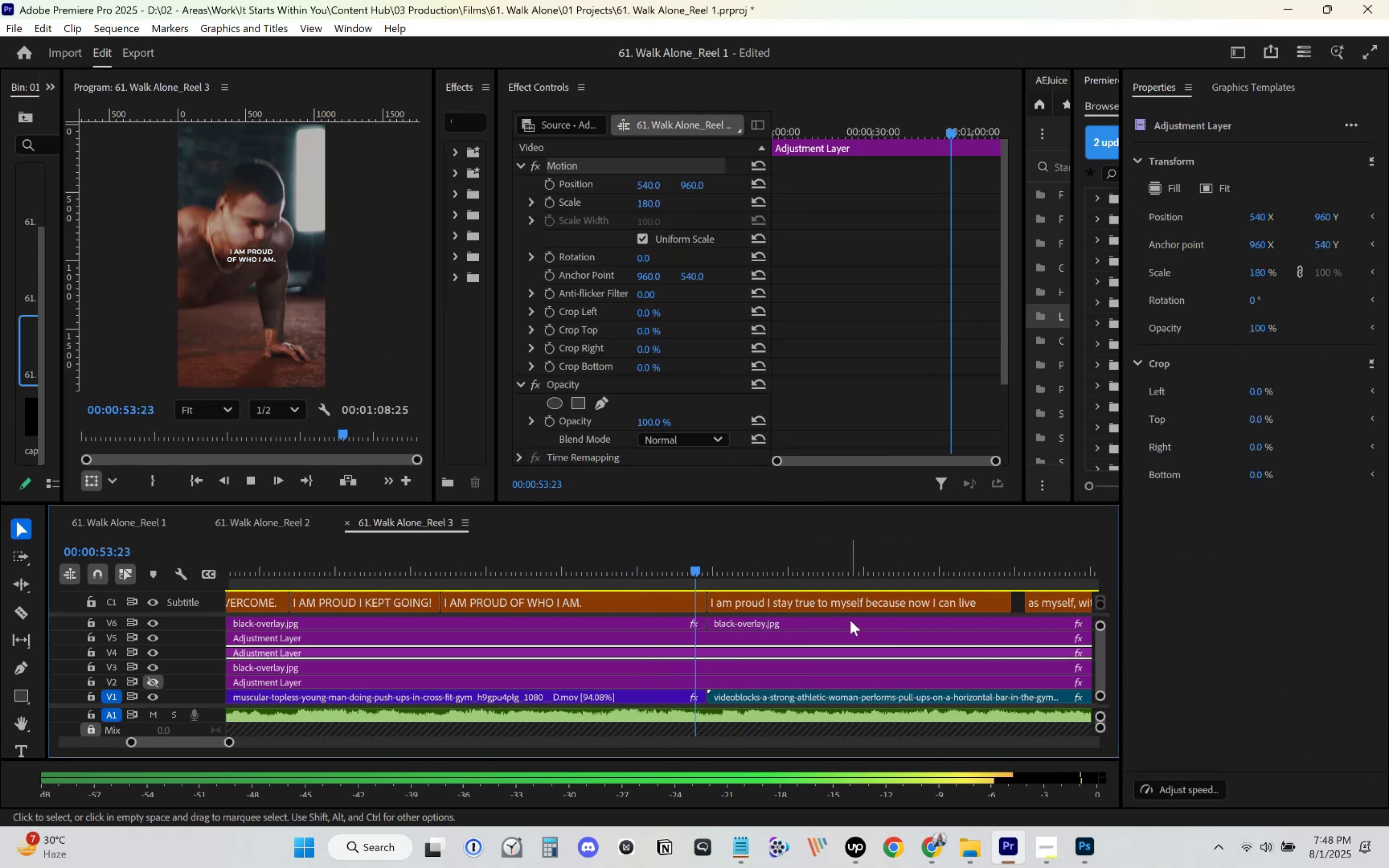 
key(Space)
 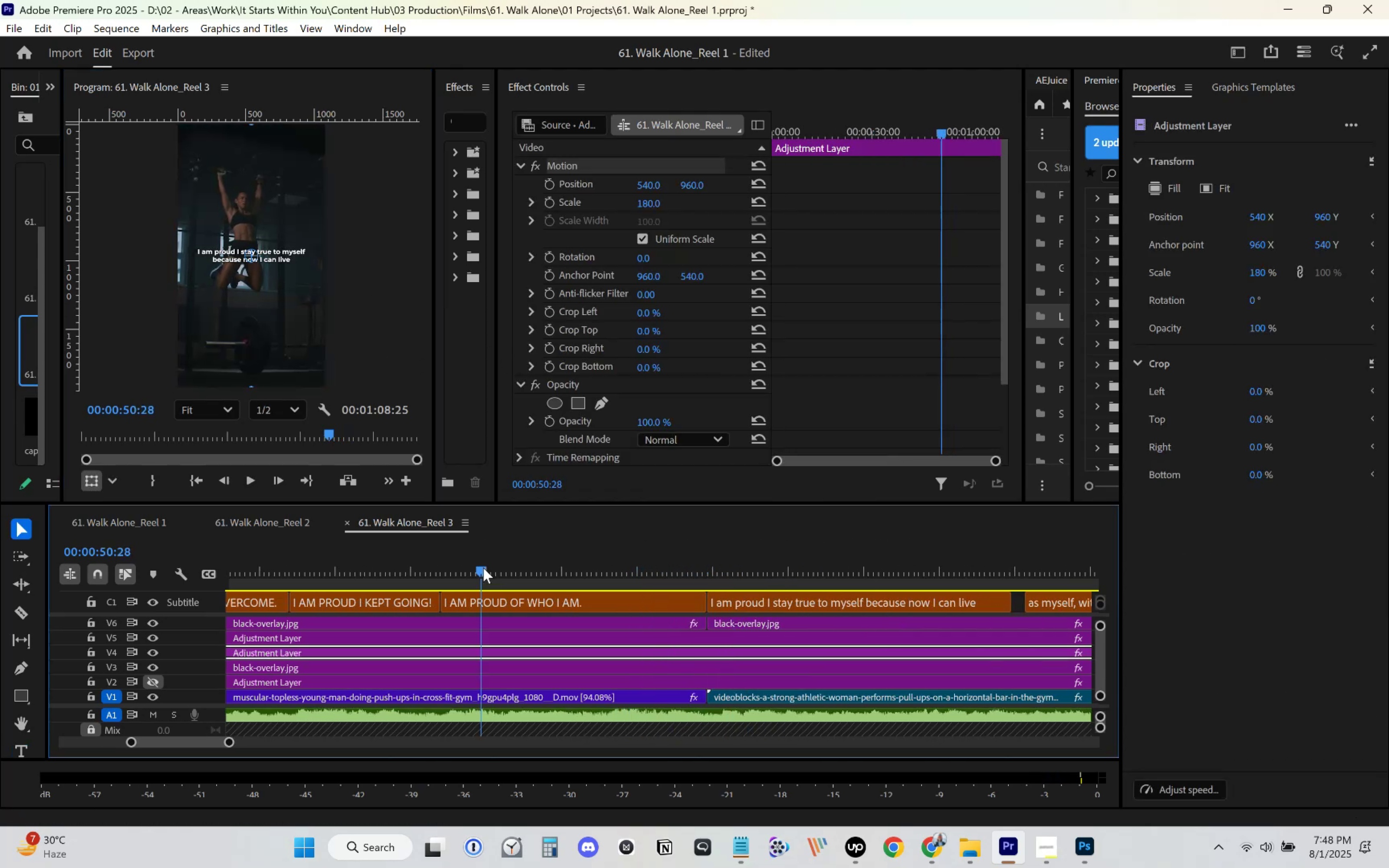 
key(Space)
 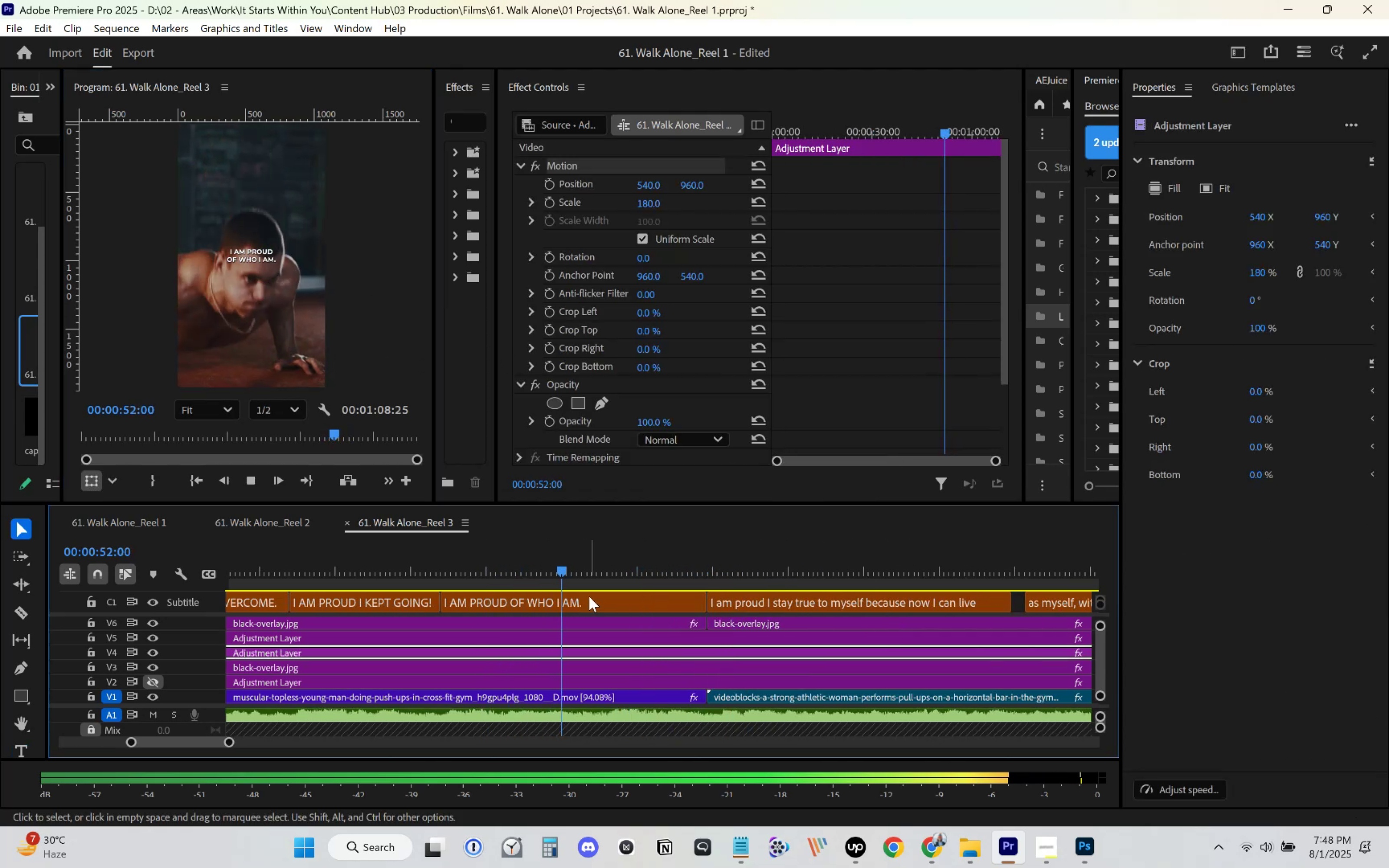 
key(Space)
 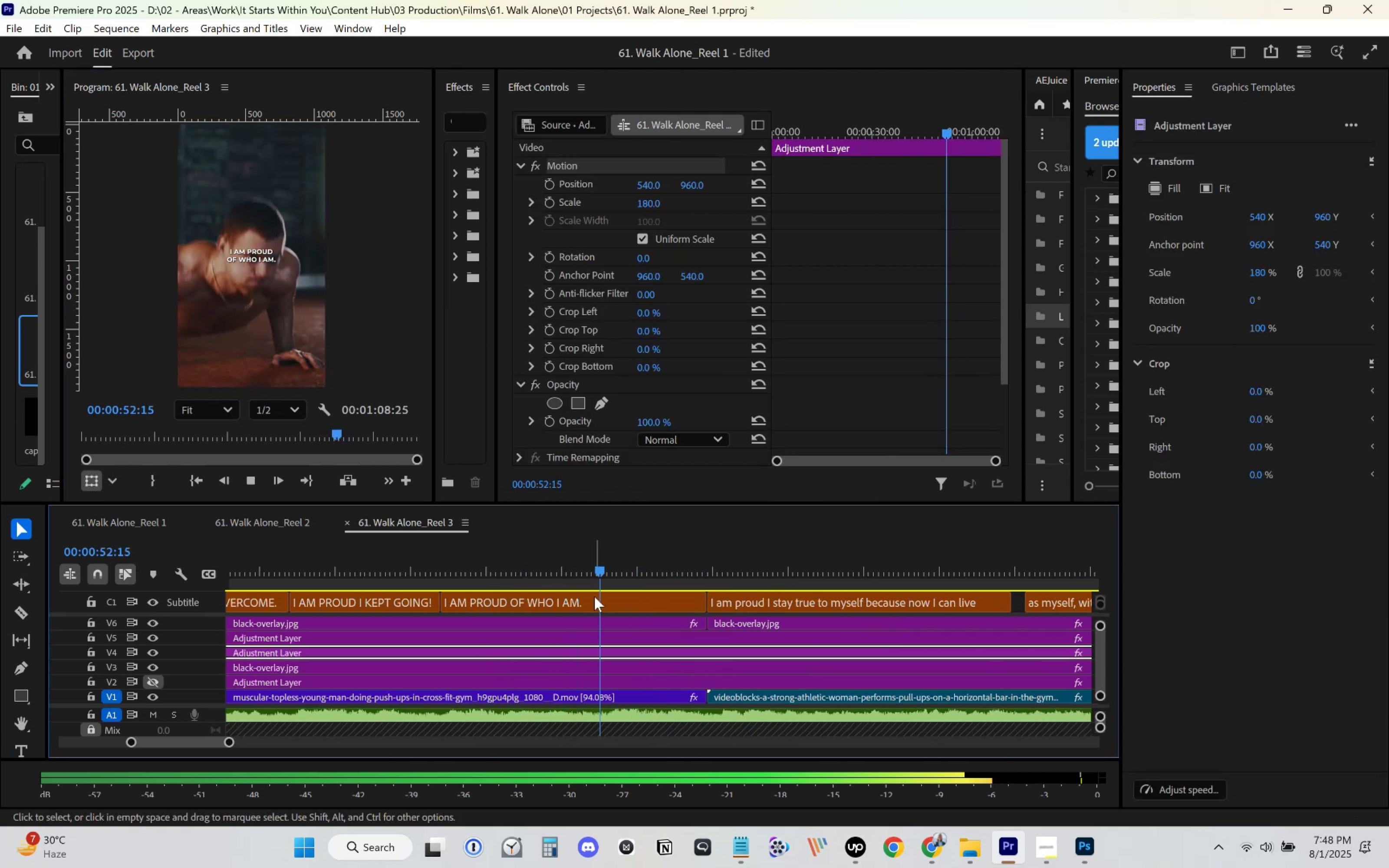 
key(C)
 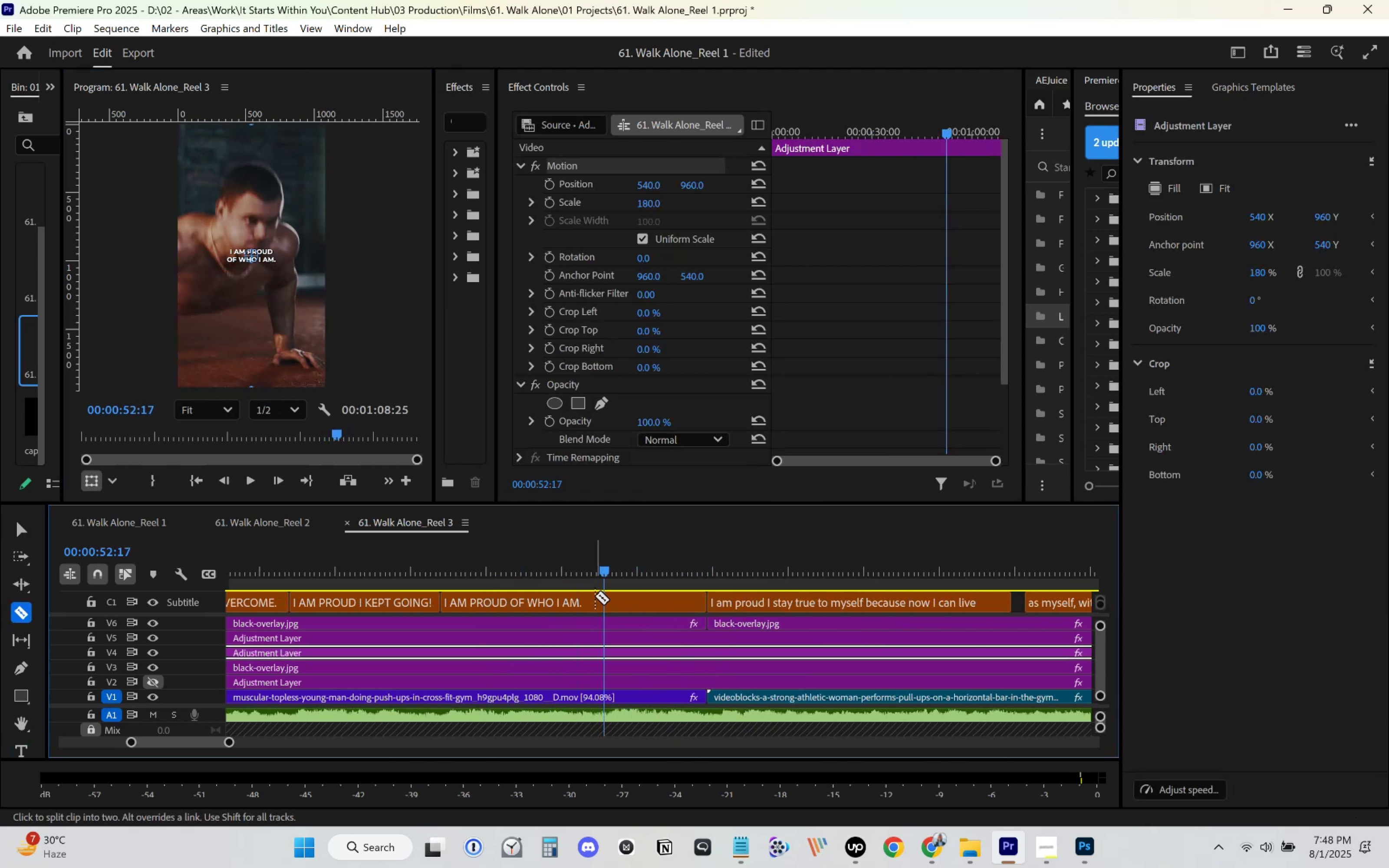 
left_click([602, 599])
 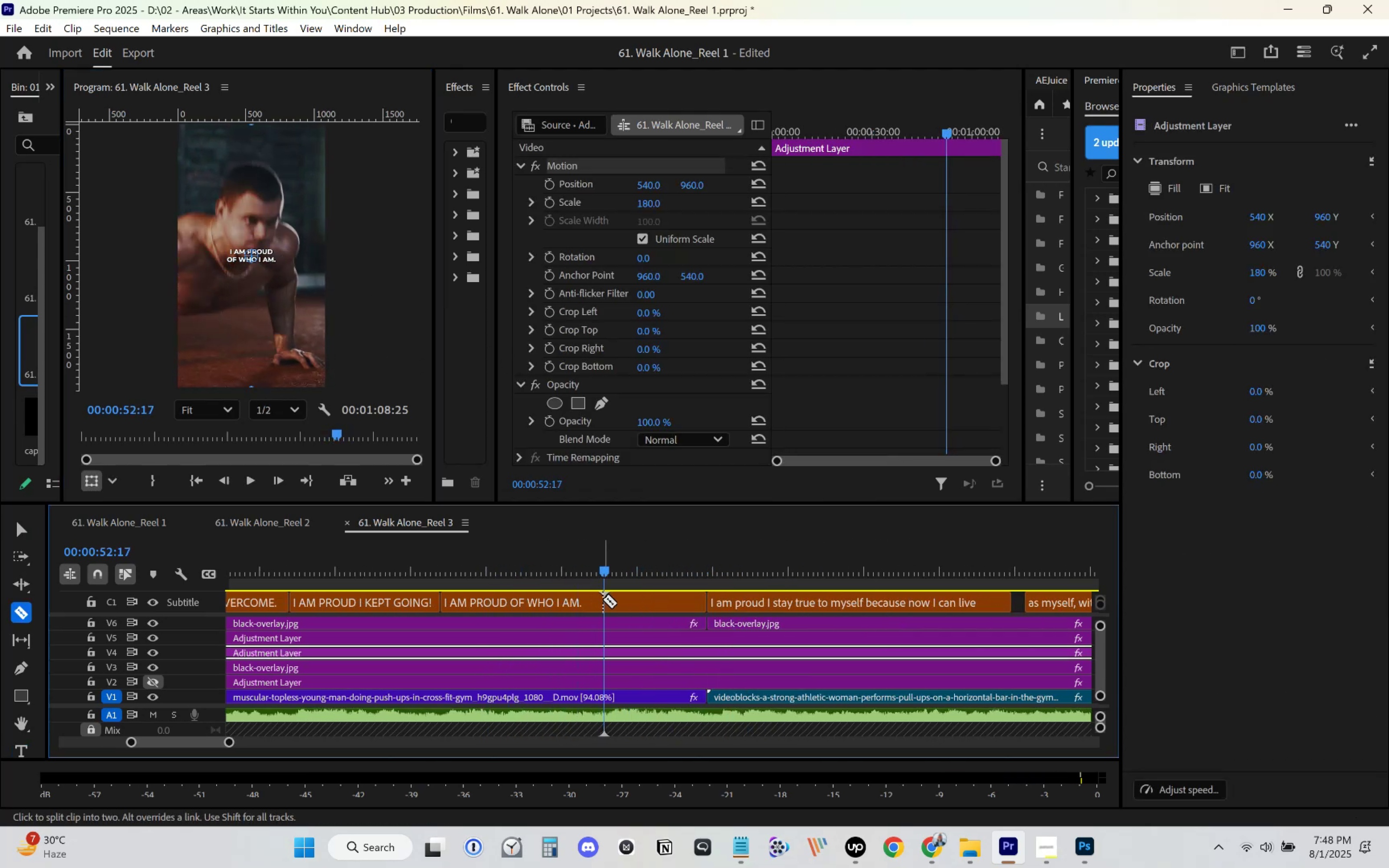 
key(V)
 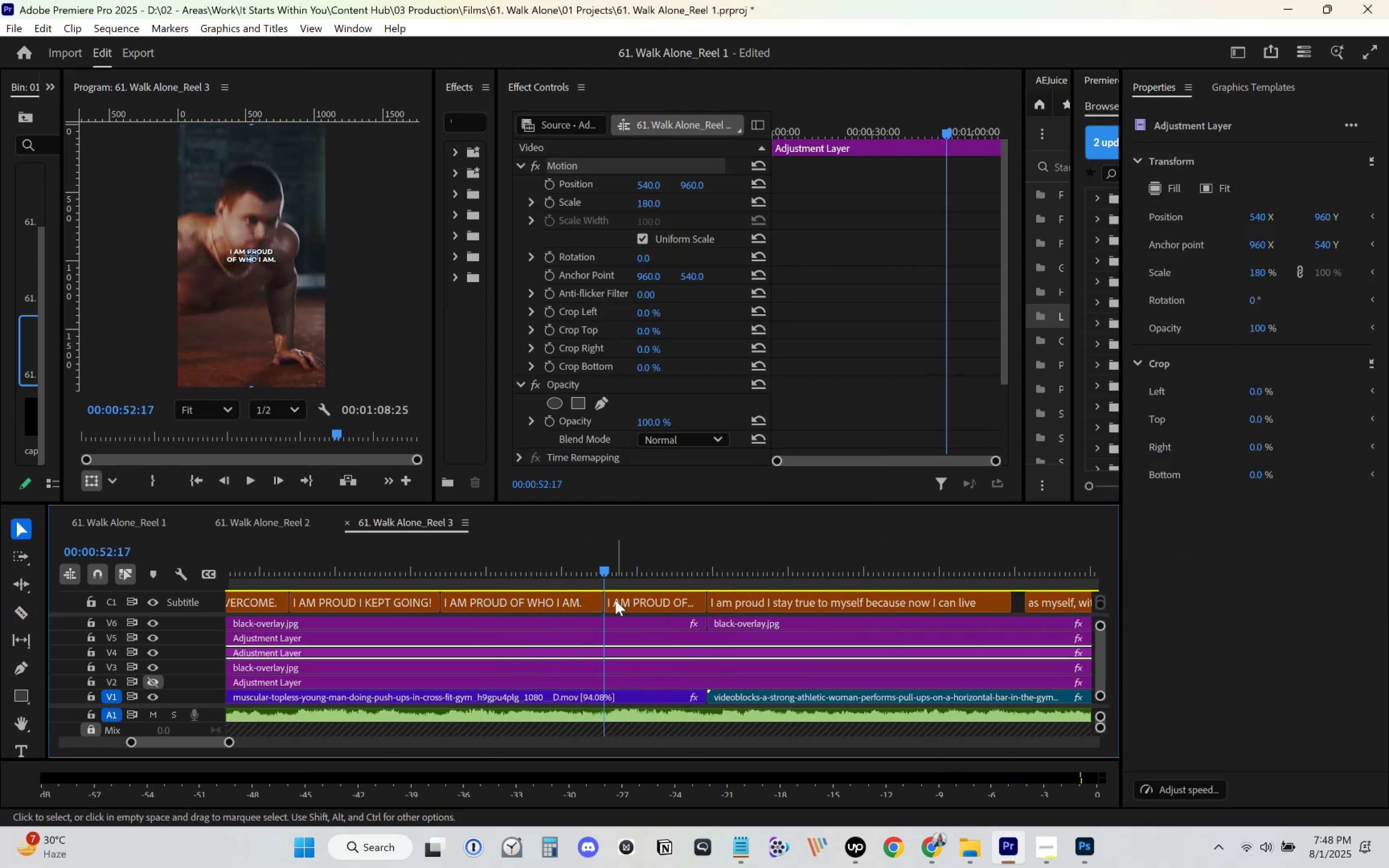 
double_click([628, 600])
 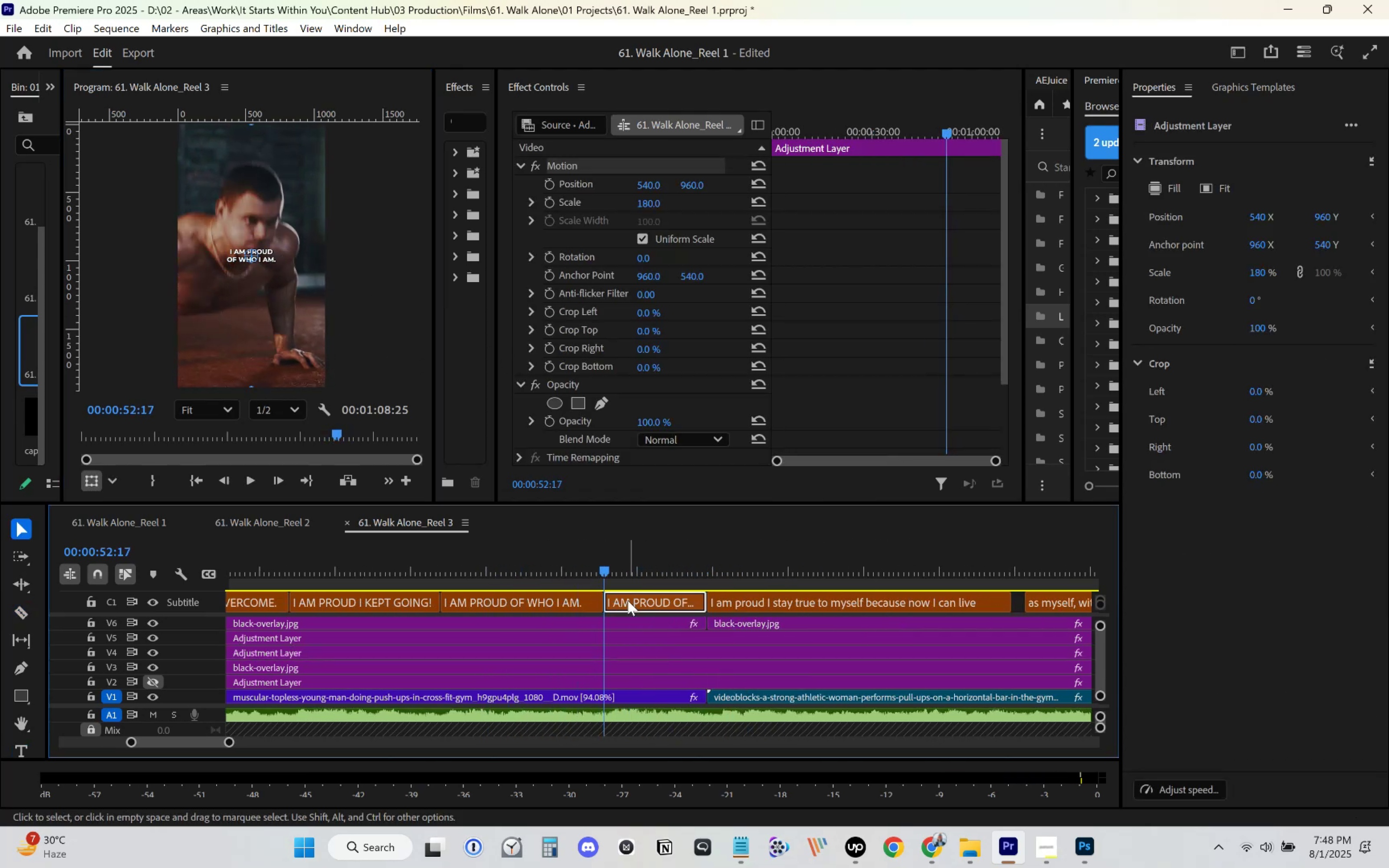 
key(Space)
 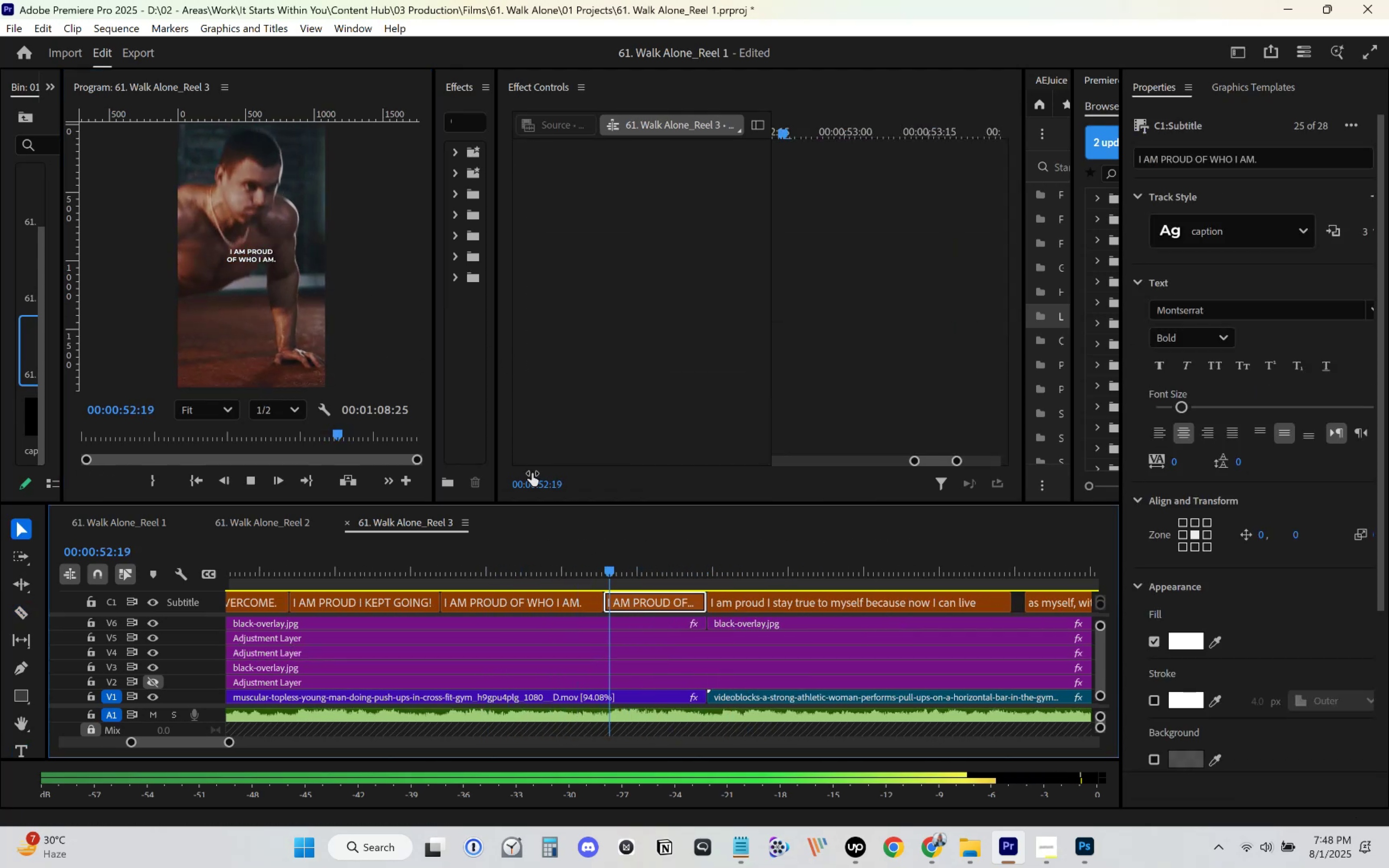 
key(Space)
 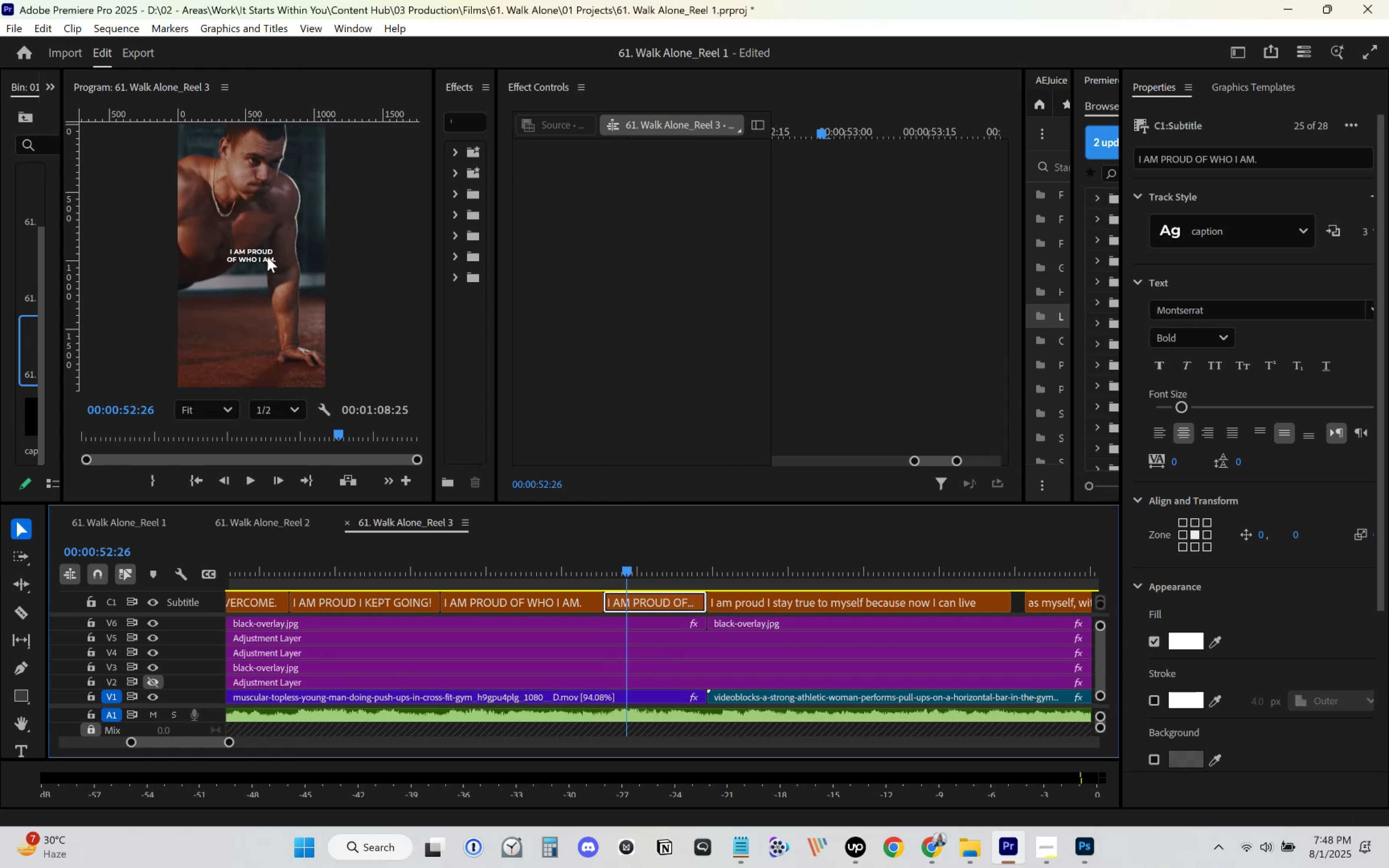 
left_click([265, 257])
 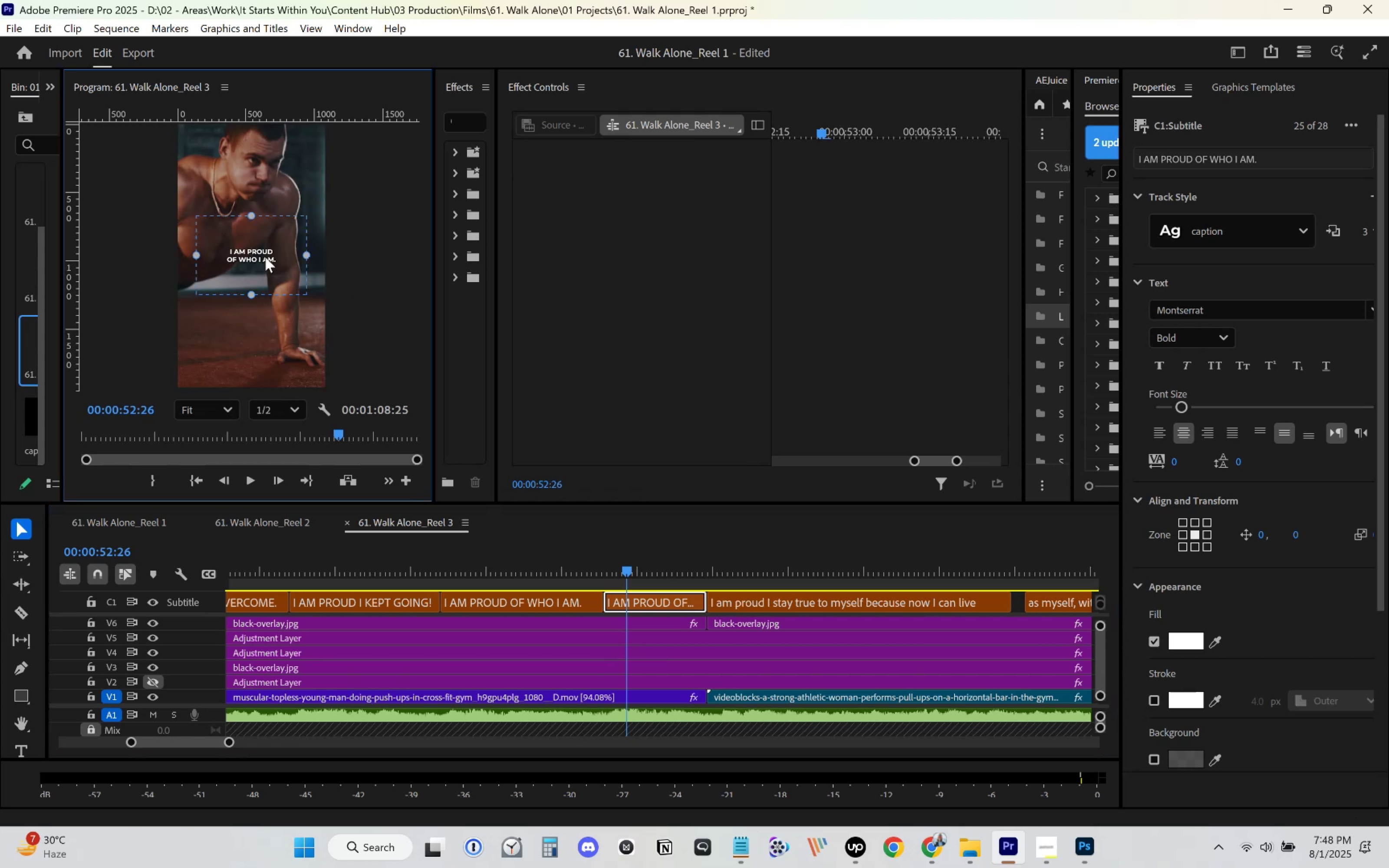 
key(Control+ControlLeft)
 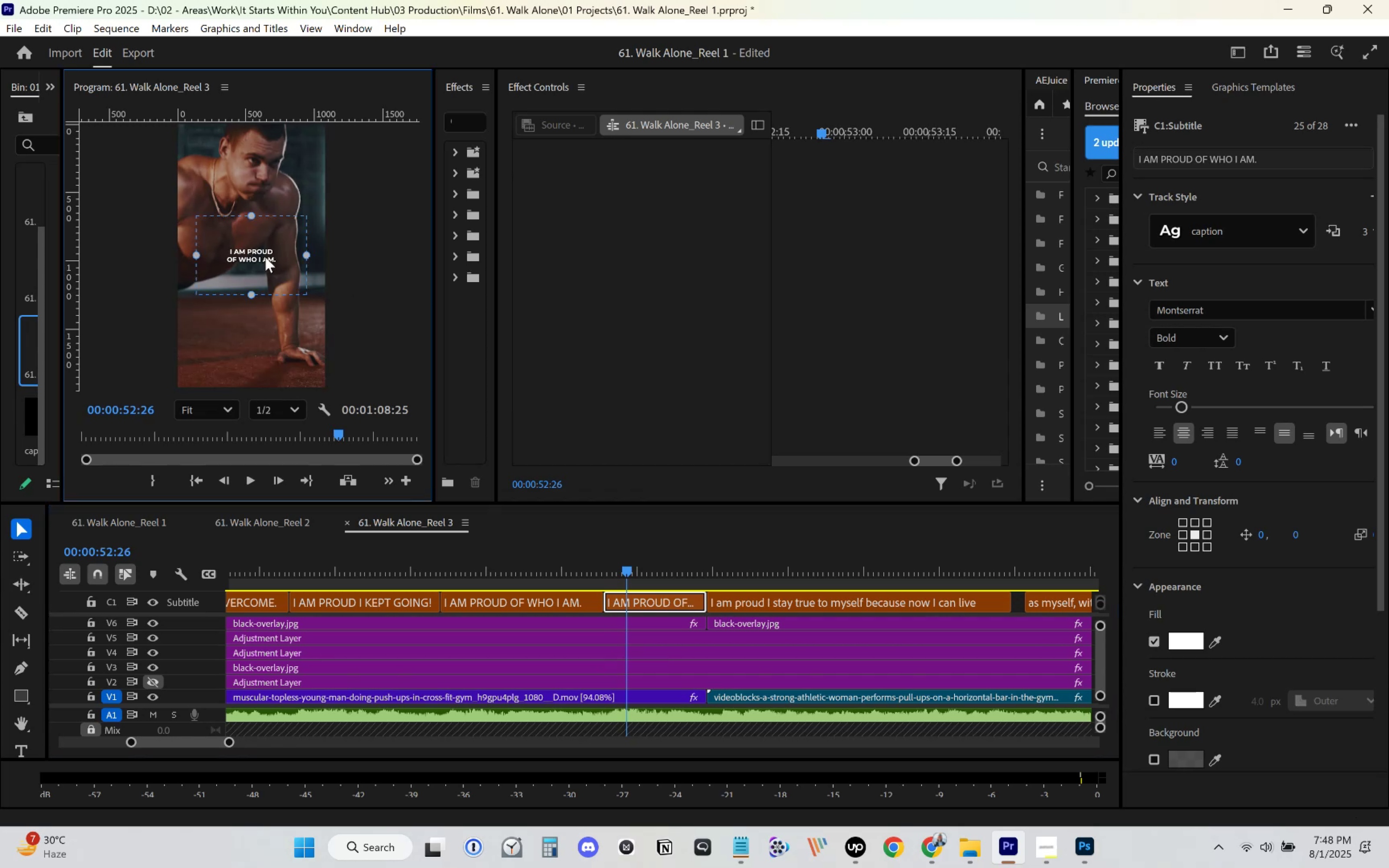 
double_click([265, 257])
 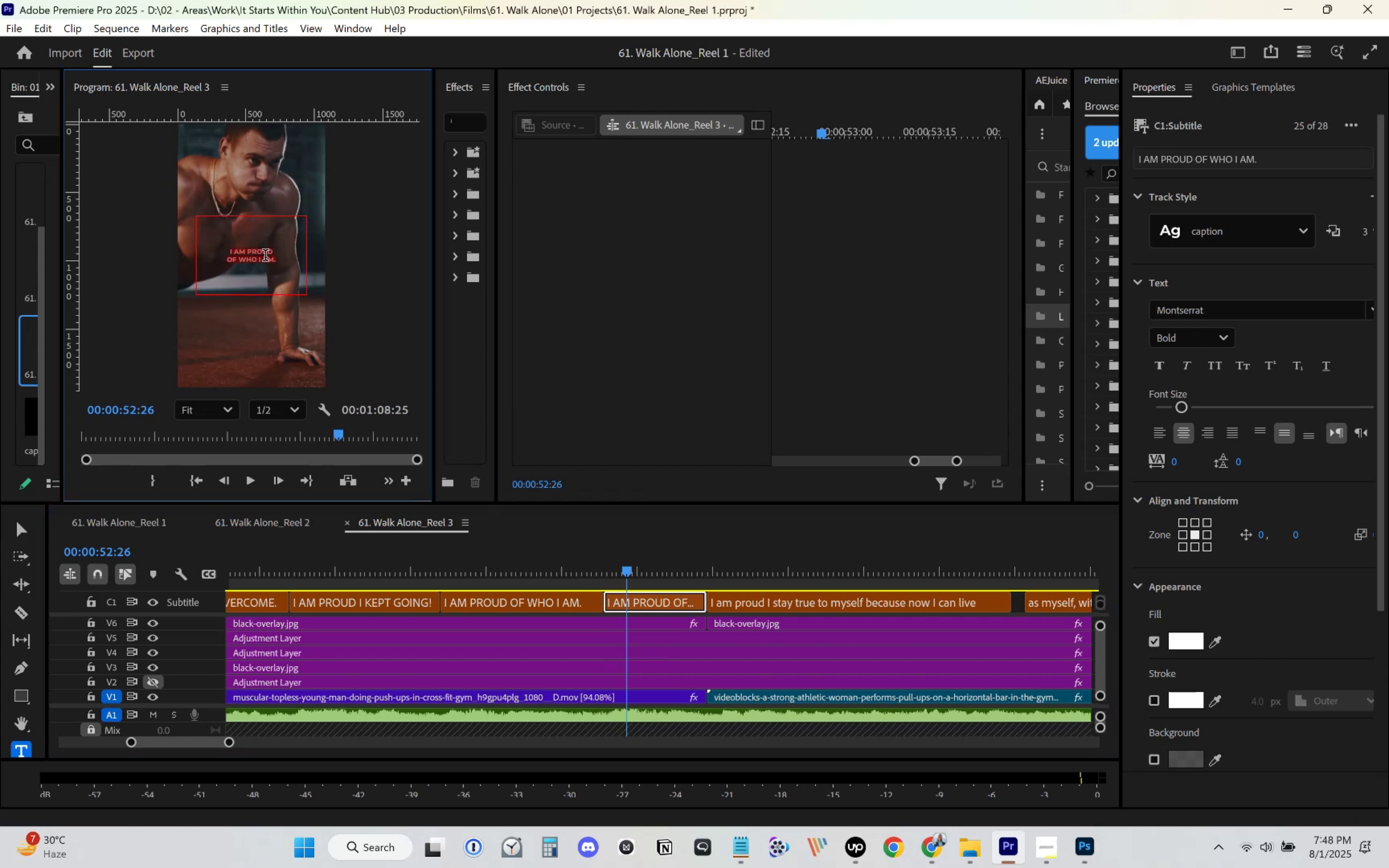 
key(Control+V)
 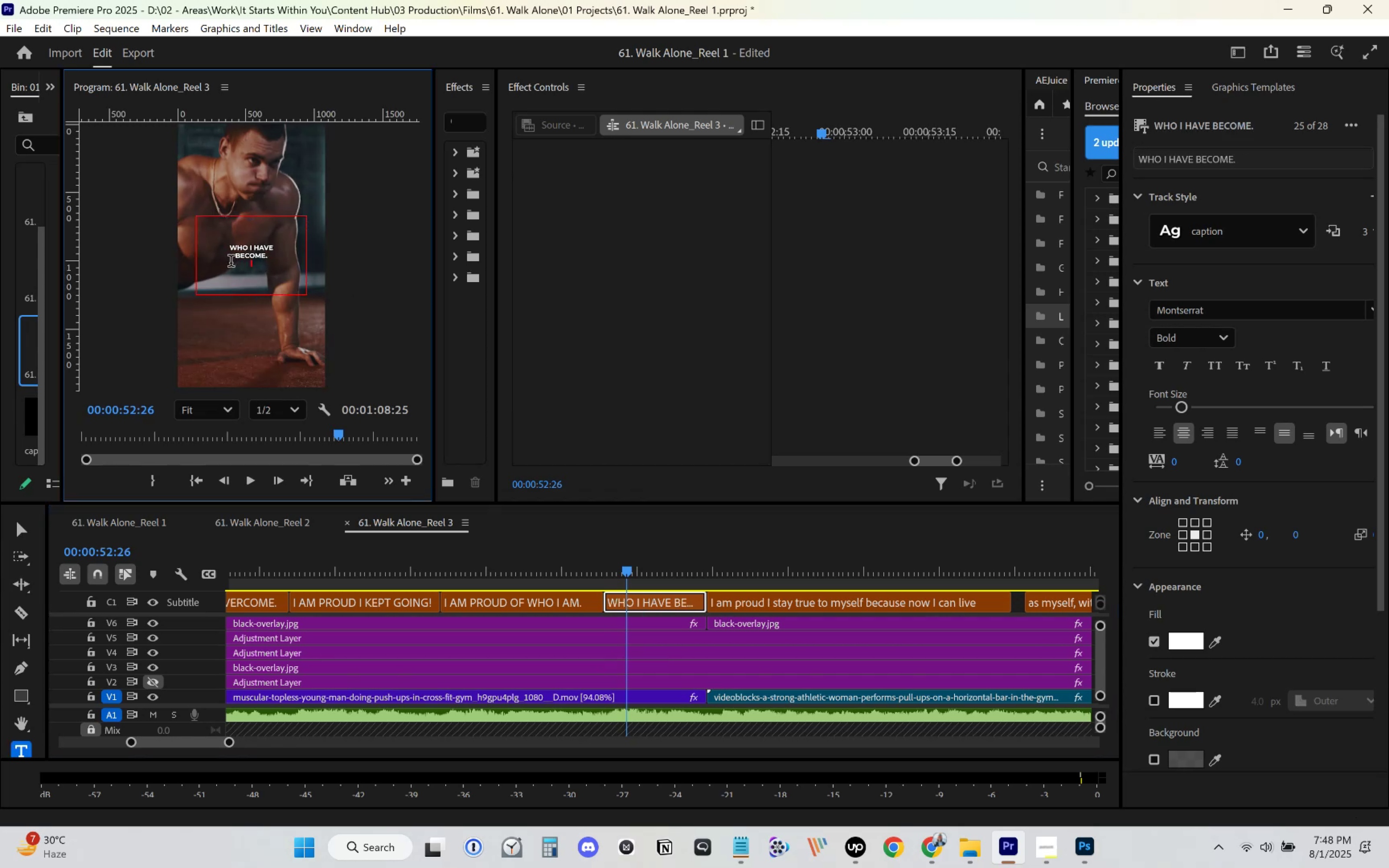 
key(Backspace)
 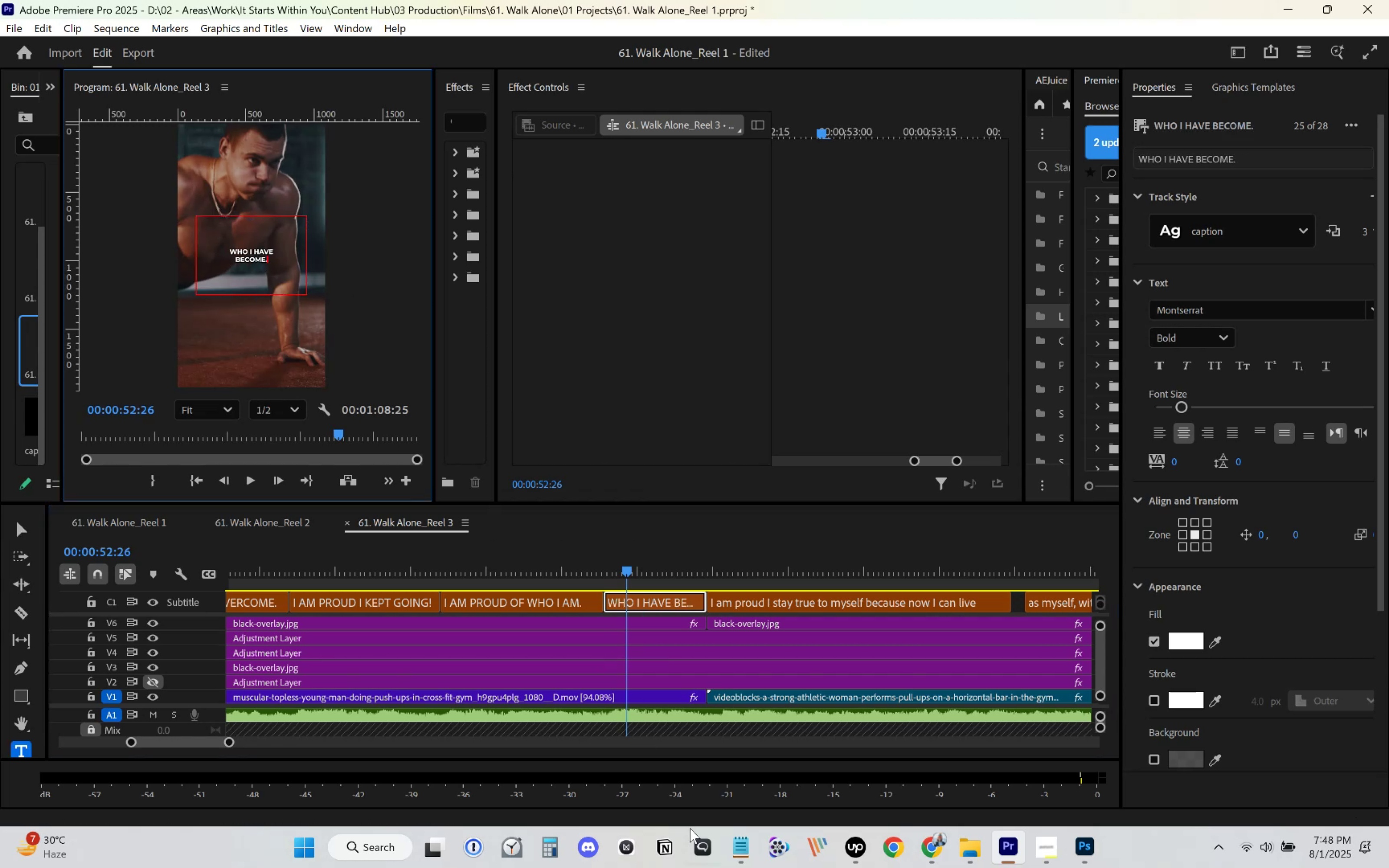 
left_click([740, 835])
 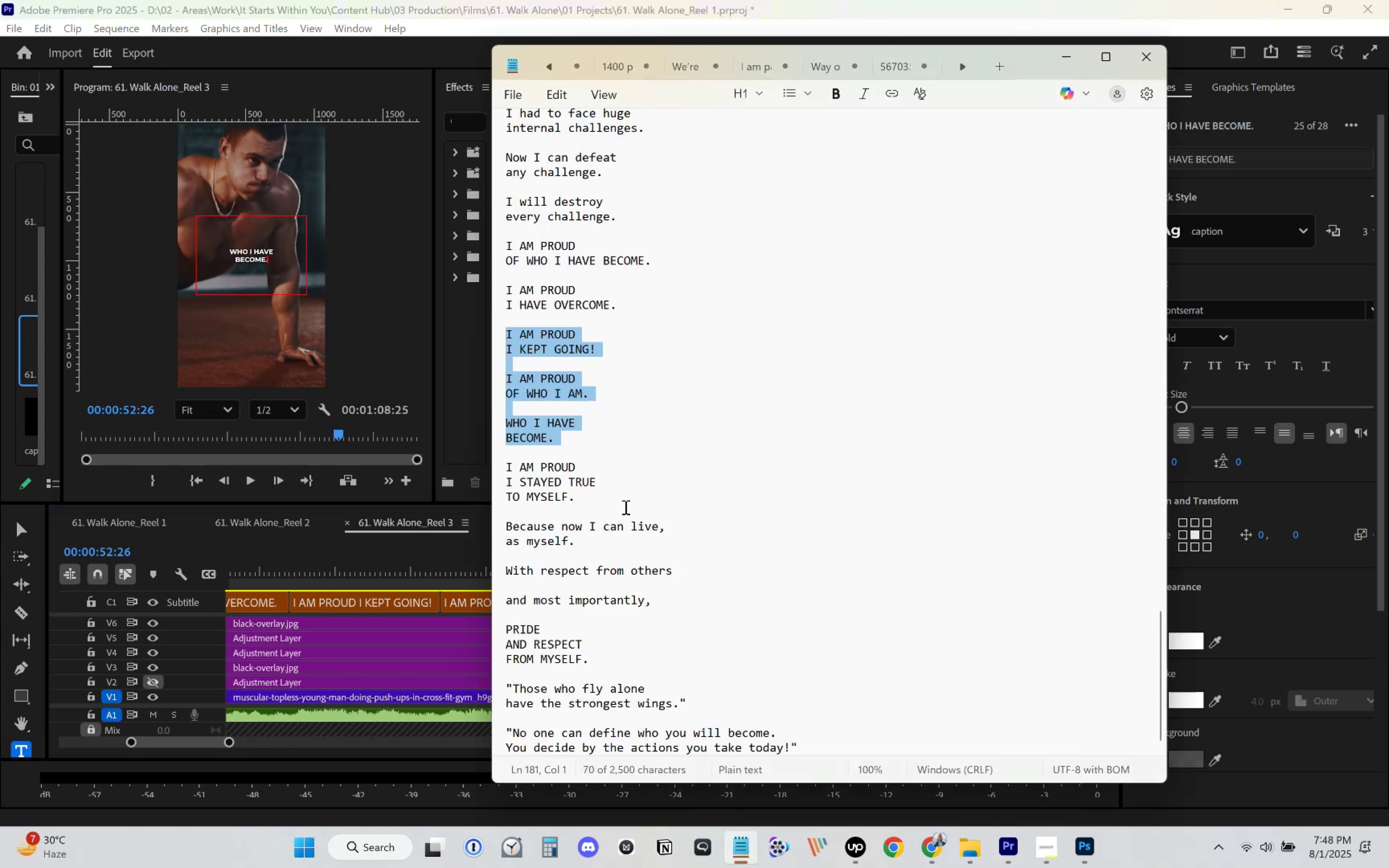 
scroll: coordinate [608, 461], scroll_direction: down, amount: 3.0
 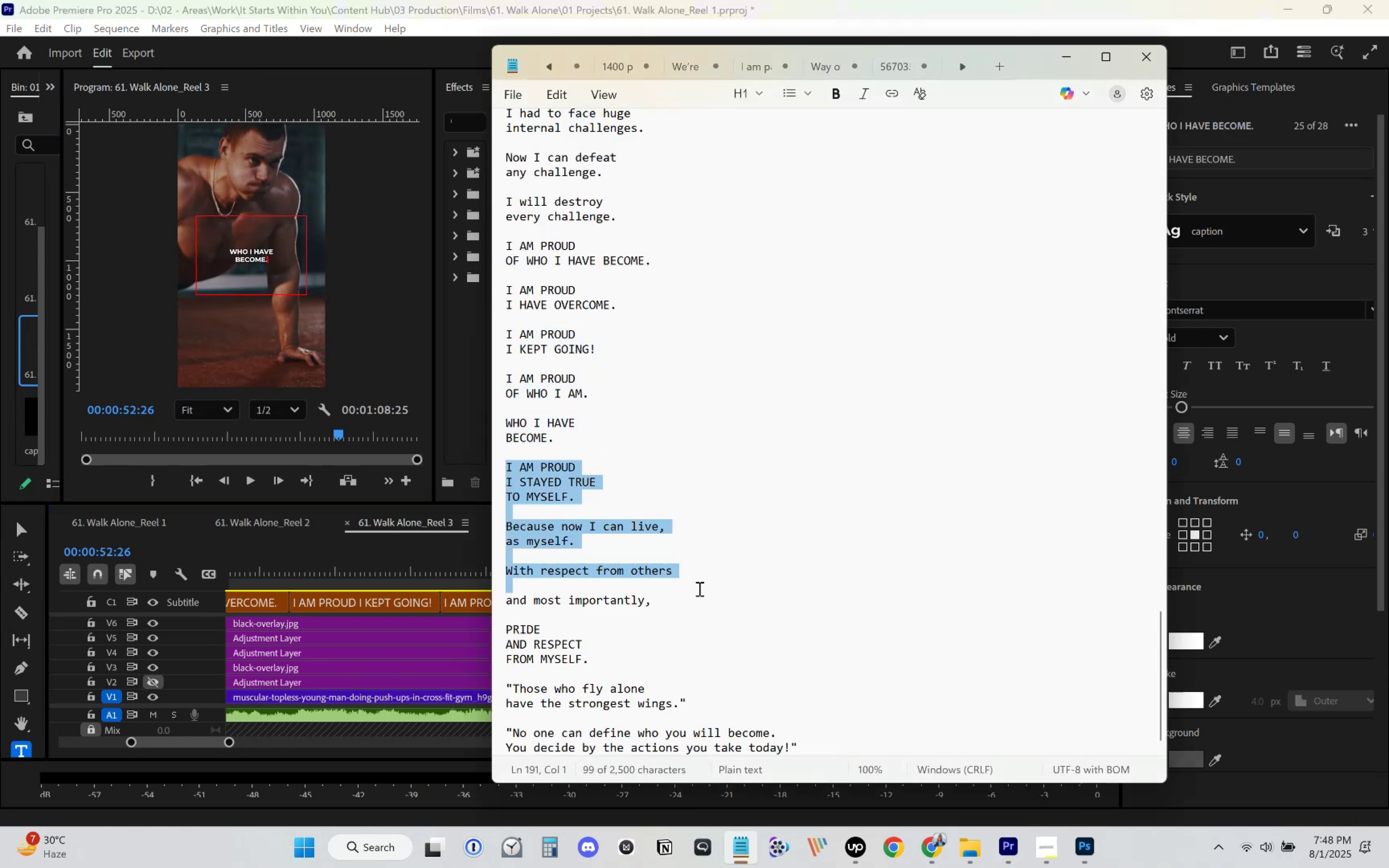 
key(Control+C)
 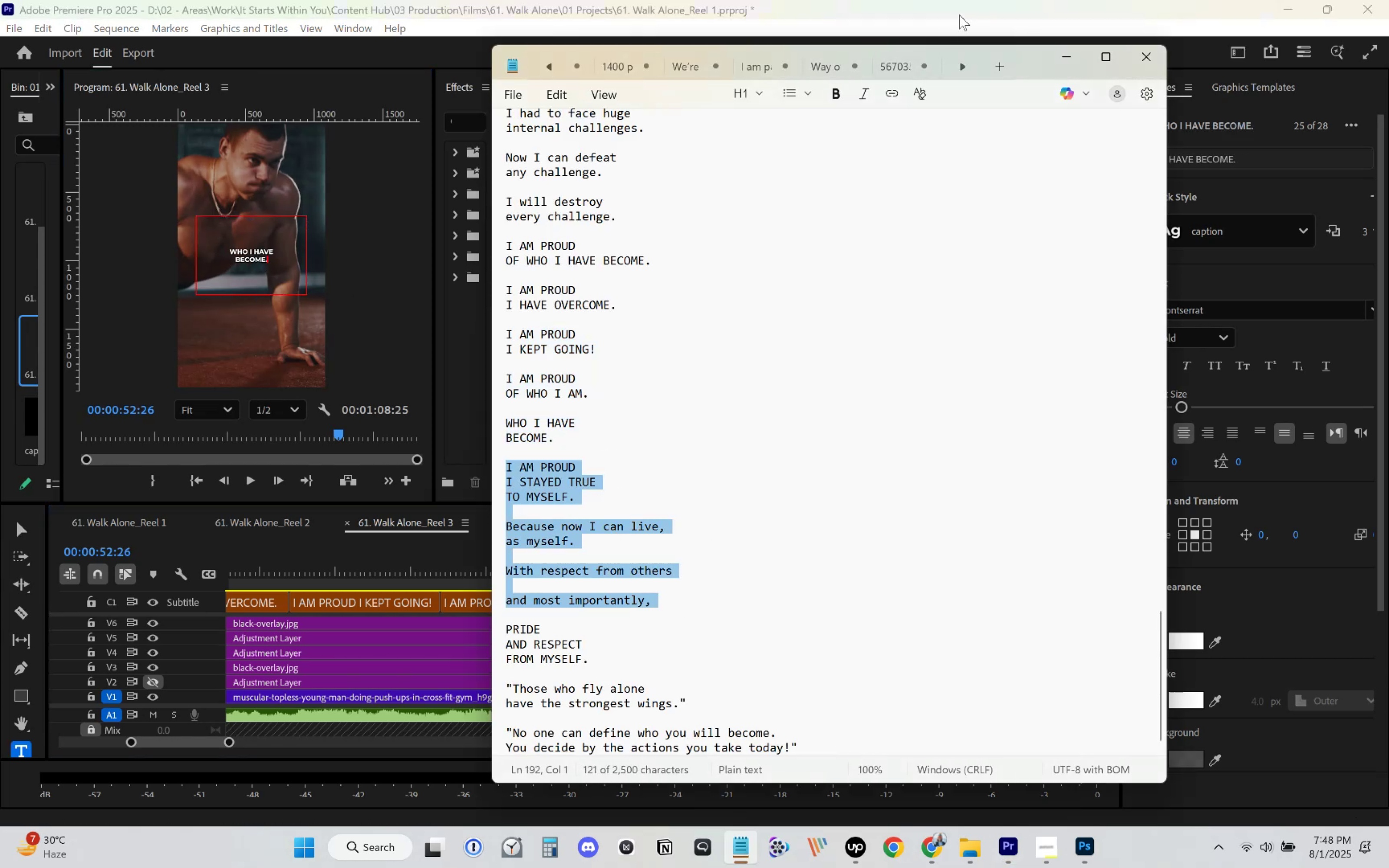 
left_click([959, 15])
 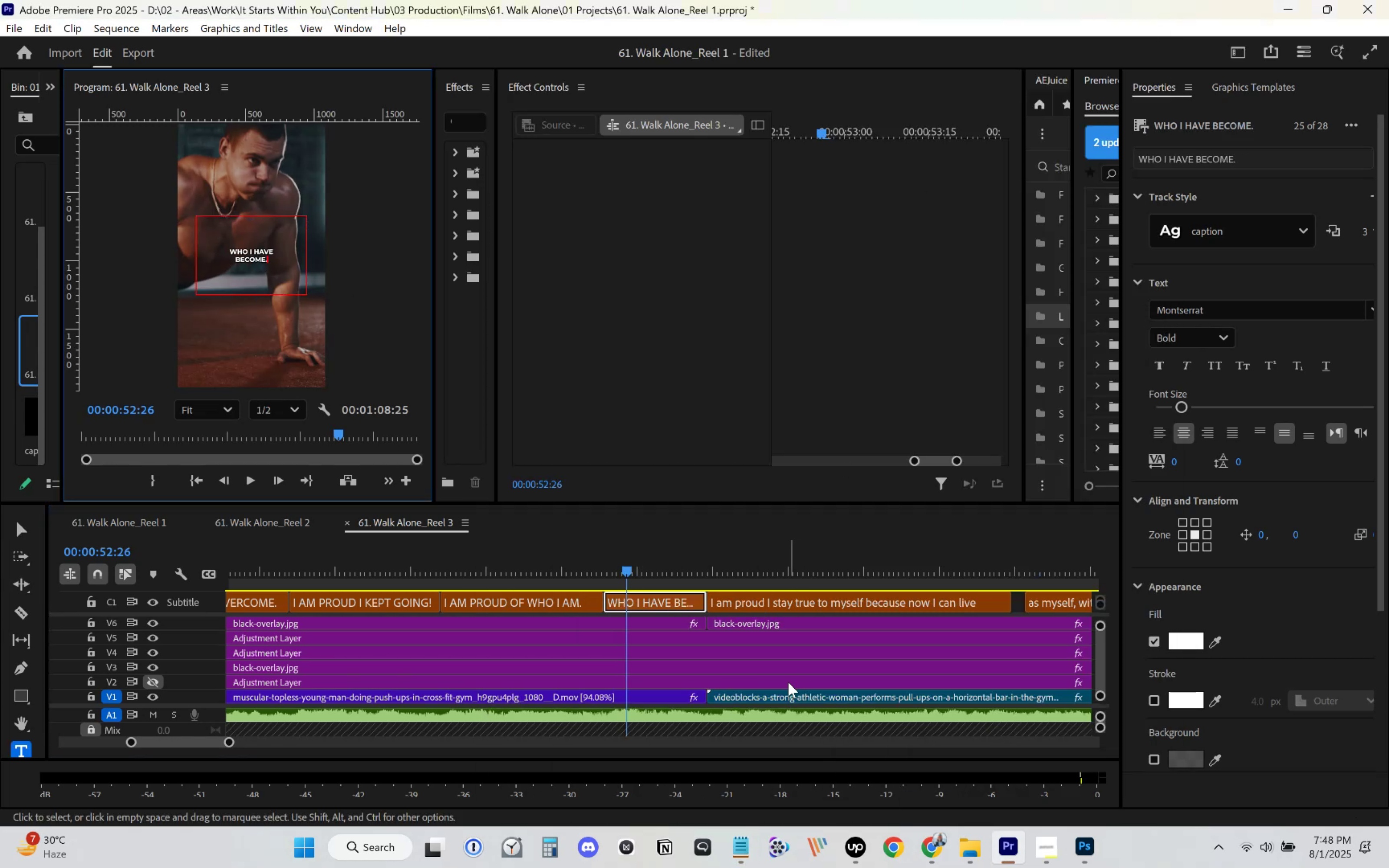 
left_click([781, 642])
 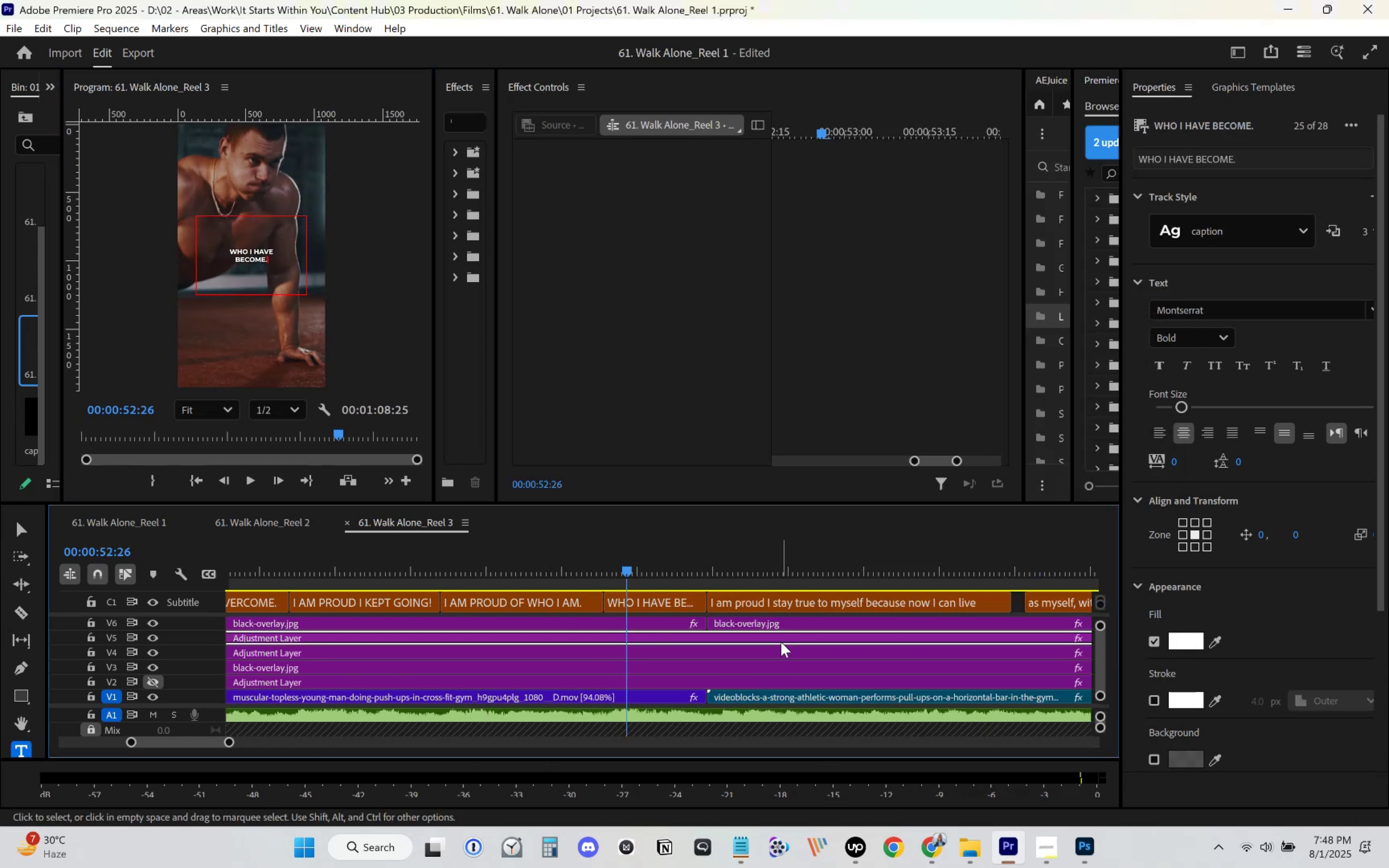 
key(Space)
 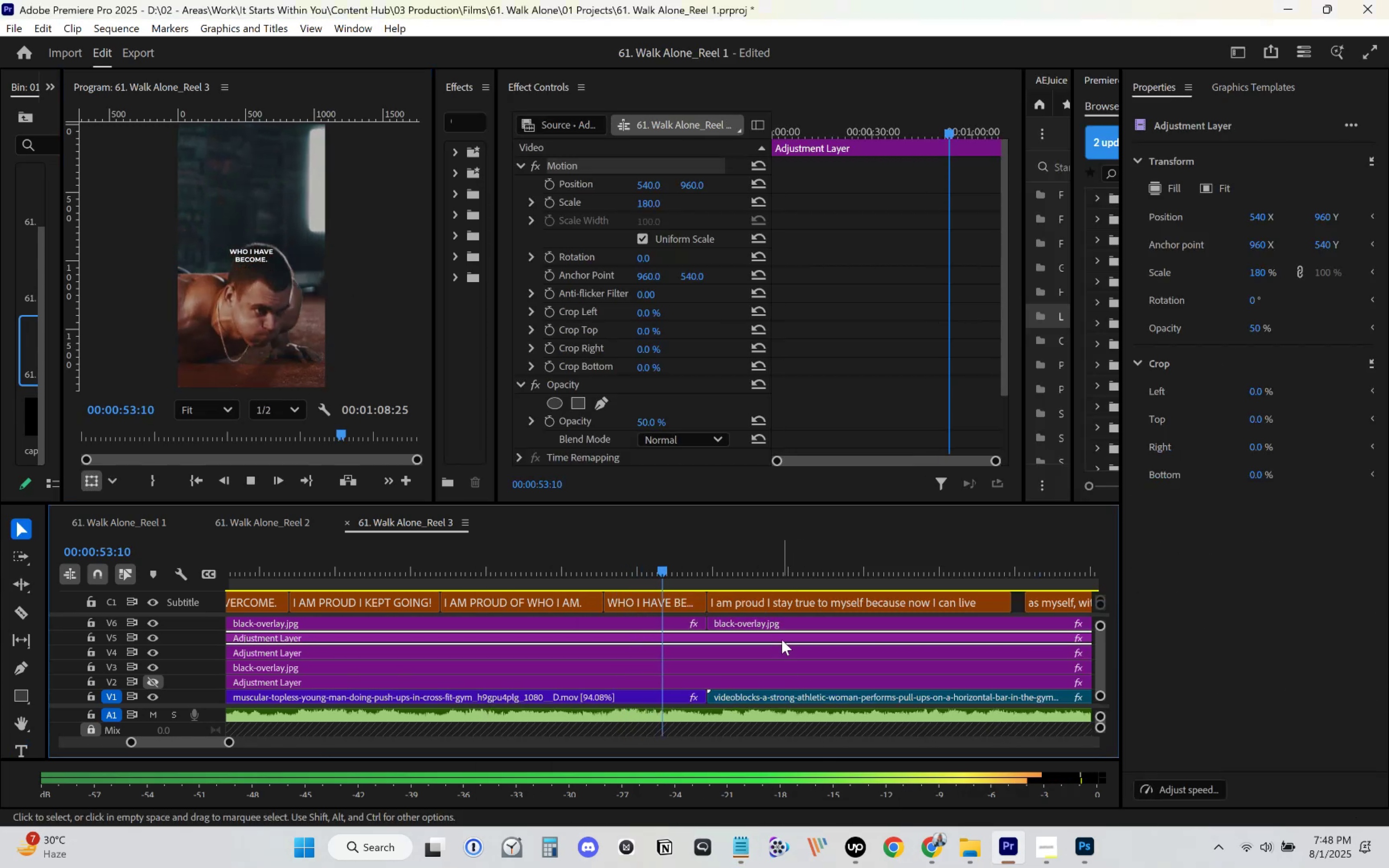 
scroll: coordinate [784, 633], scroll_direction: down, amount: 4.0
 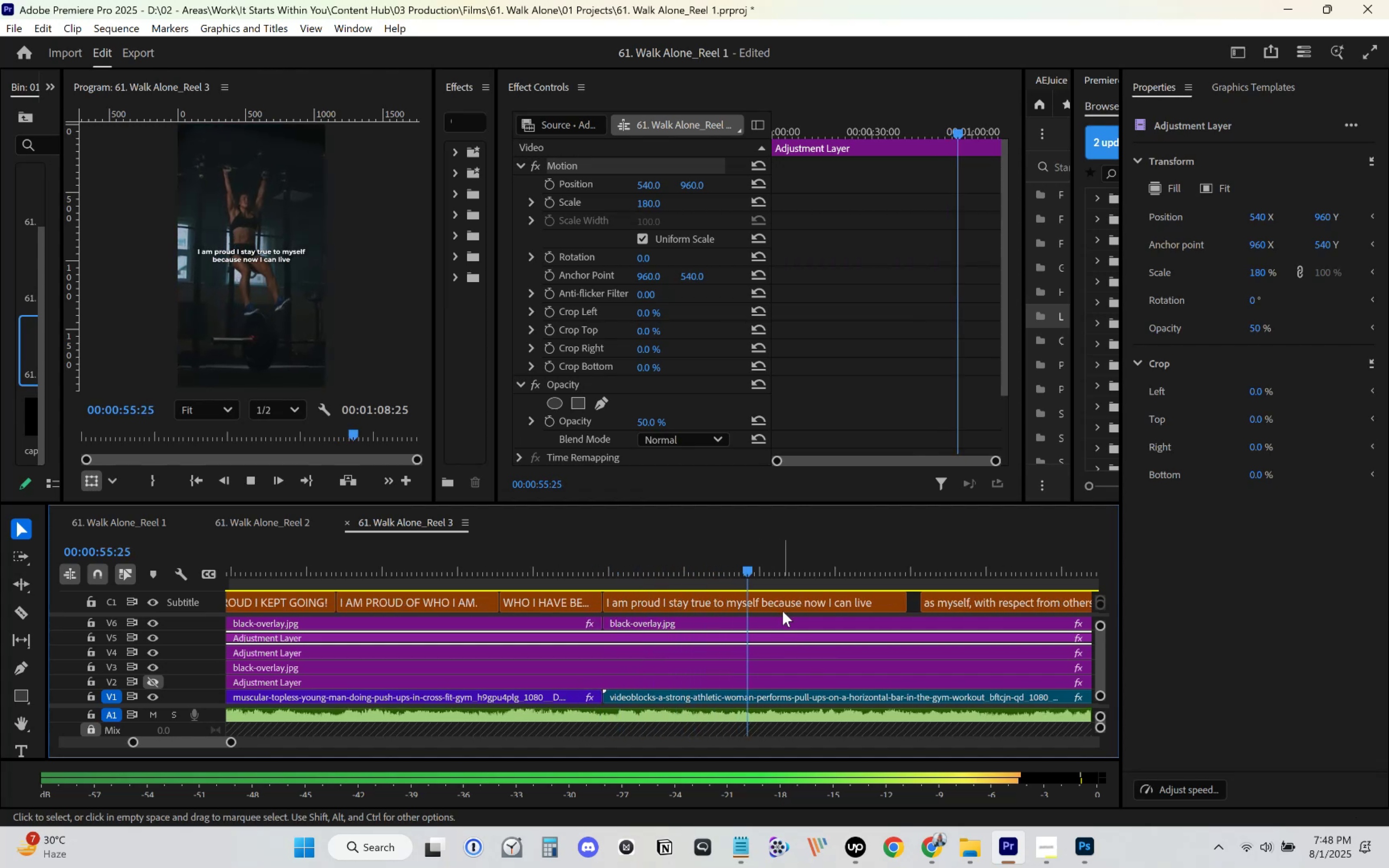 
key(Space)
 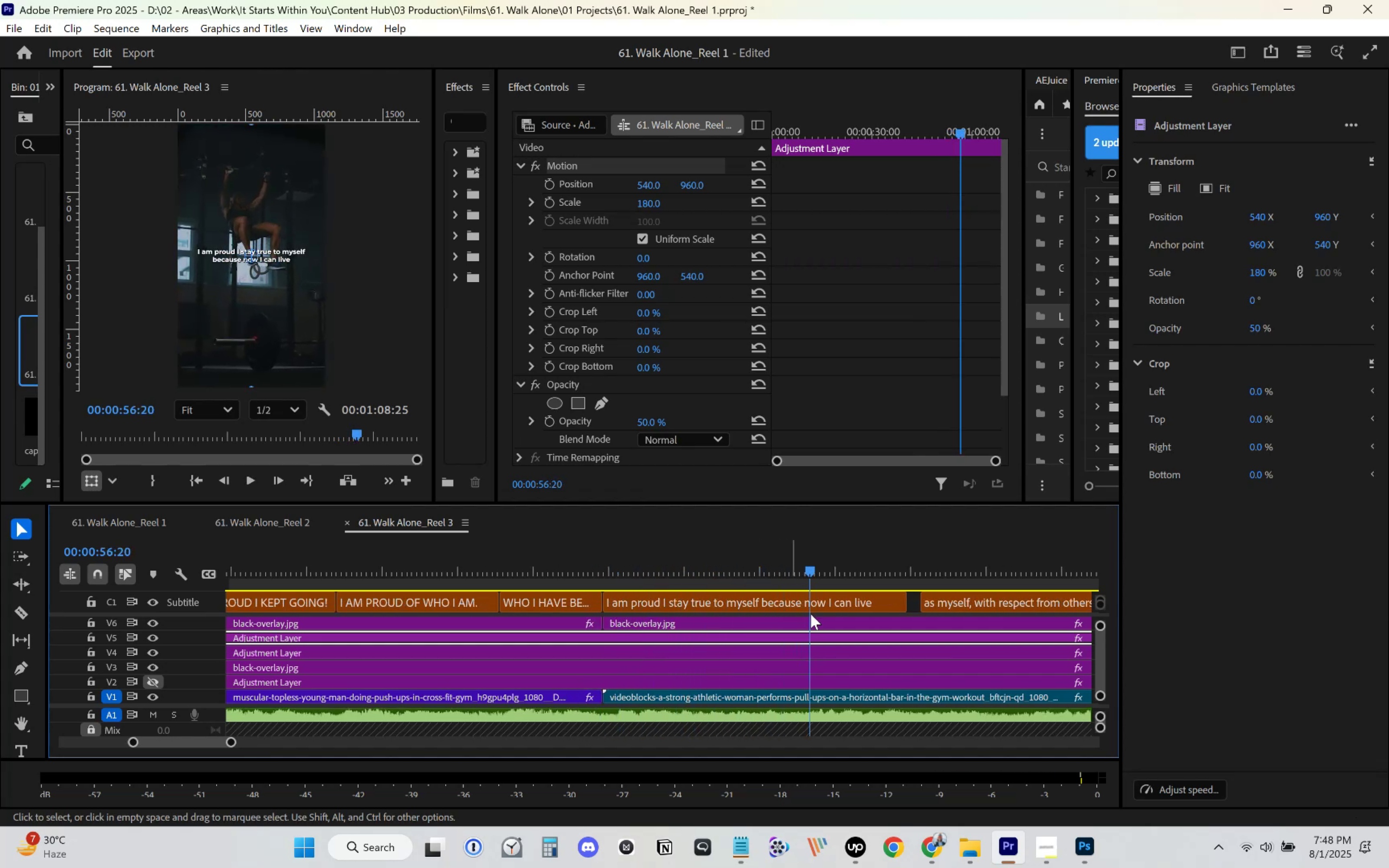 
key(C)
 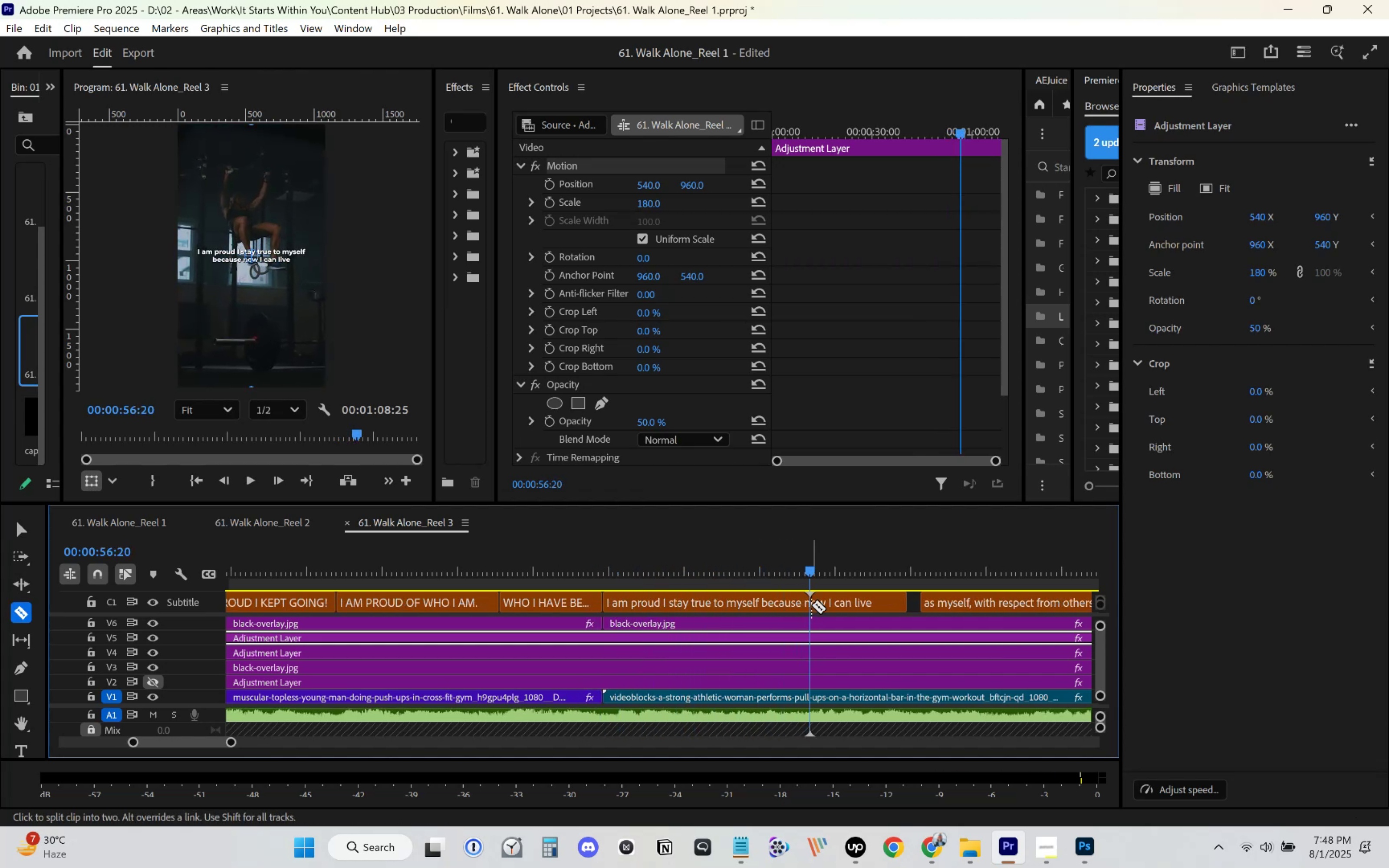 
left_click([811, 605])
 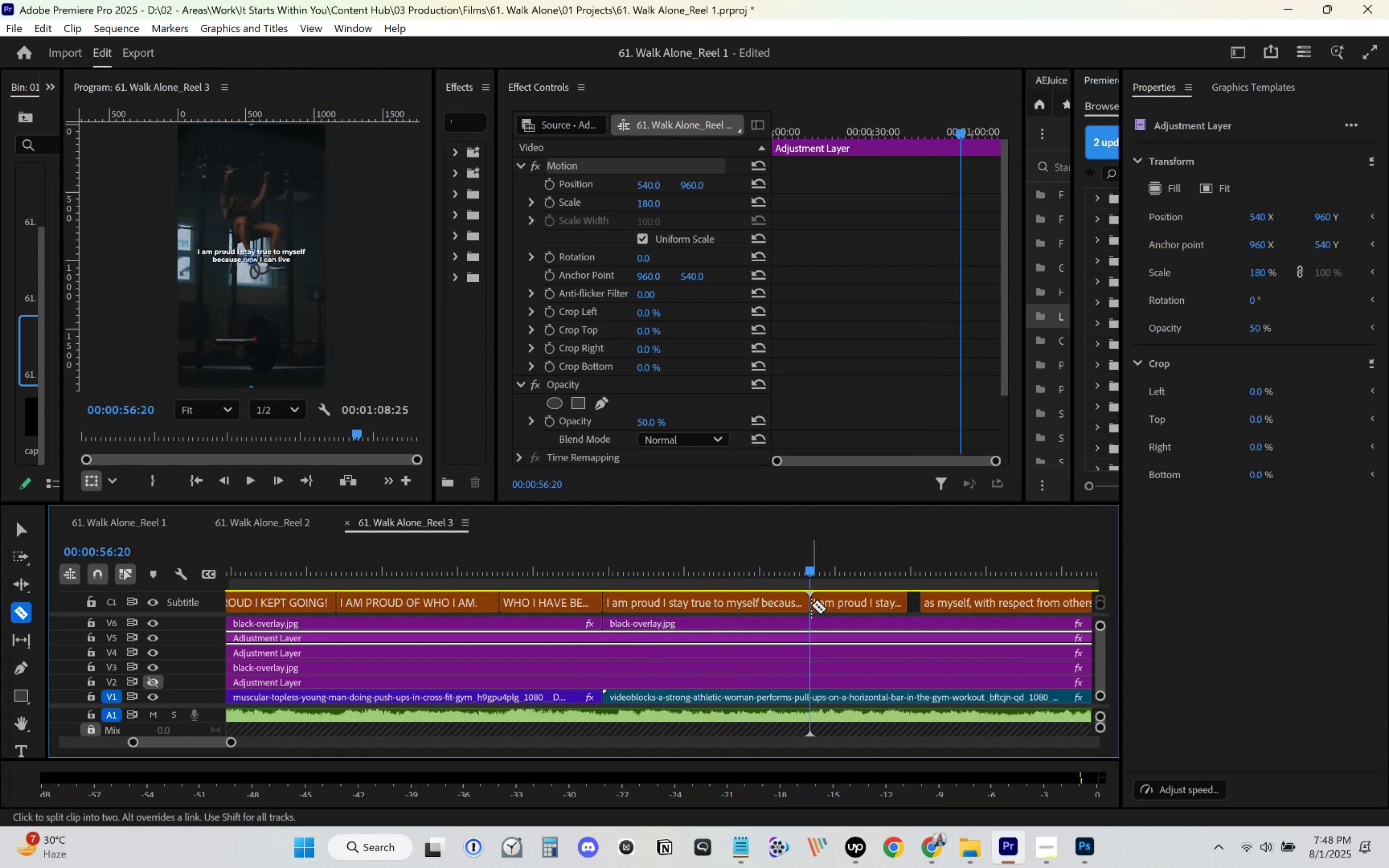 
key(V)
 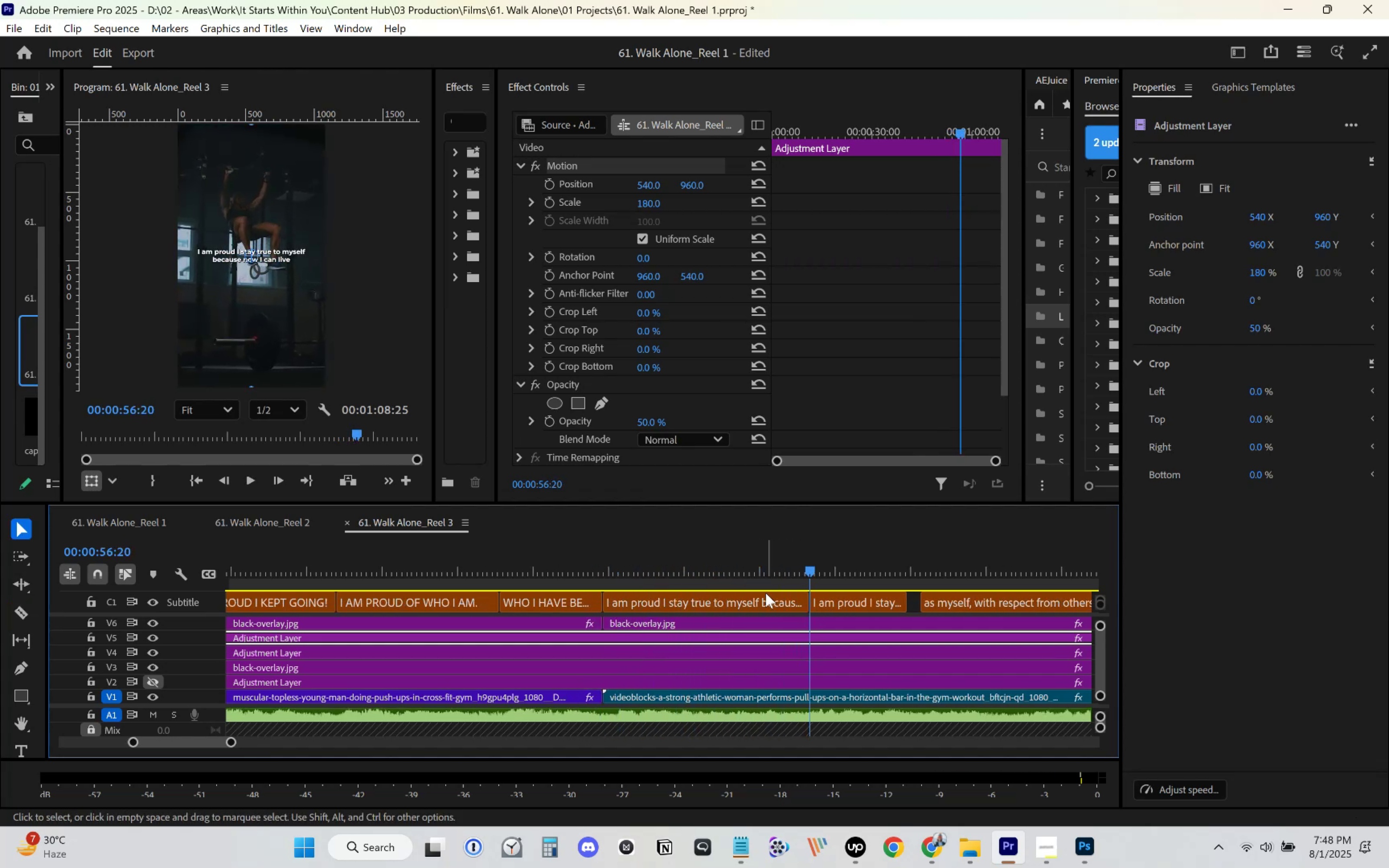 
double_click([761, 599])
 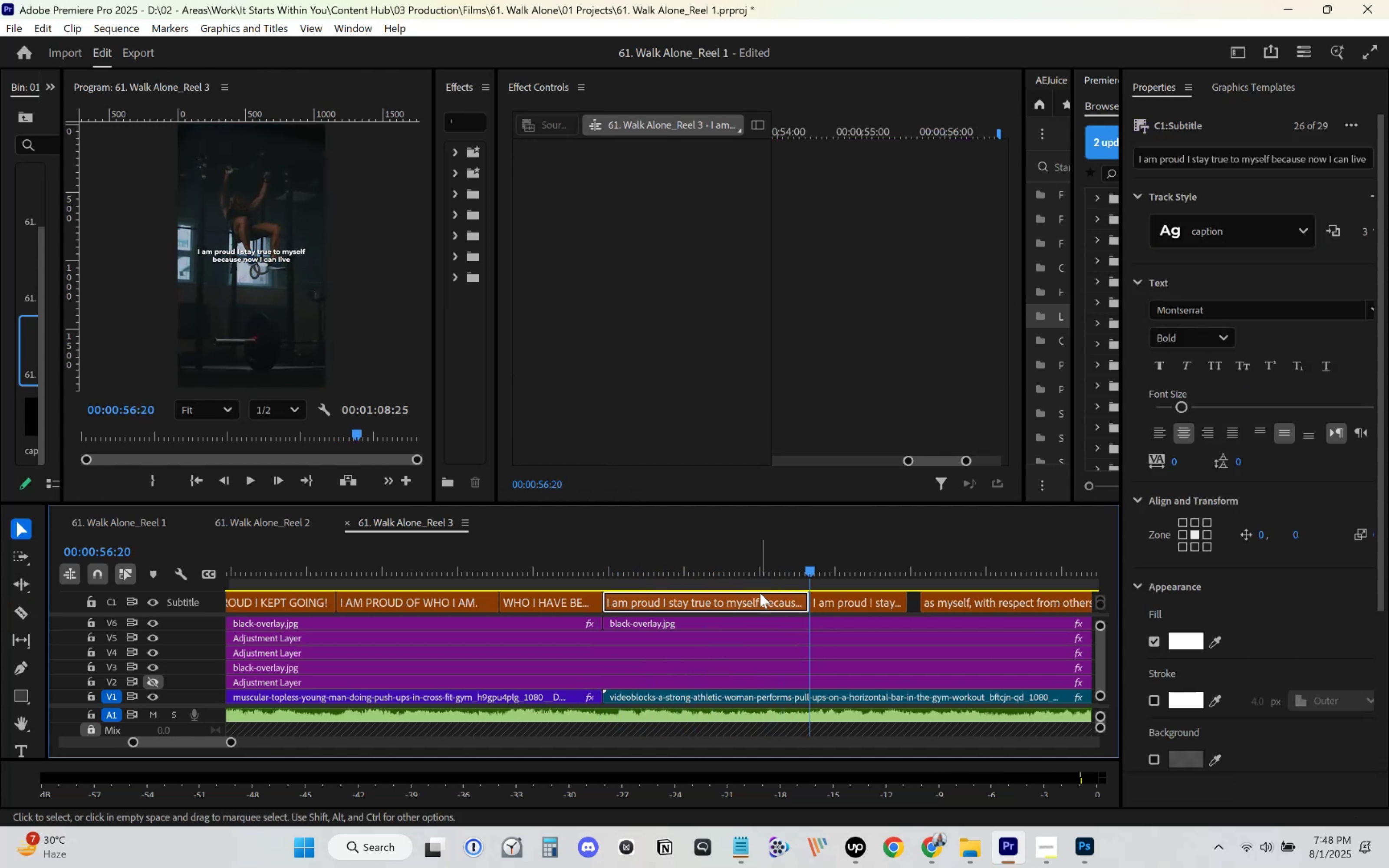 
triple_click([756, 578])
 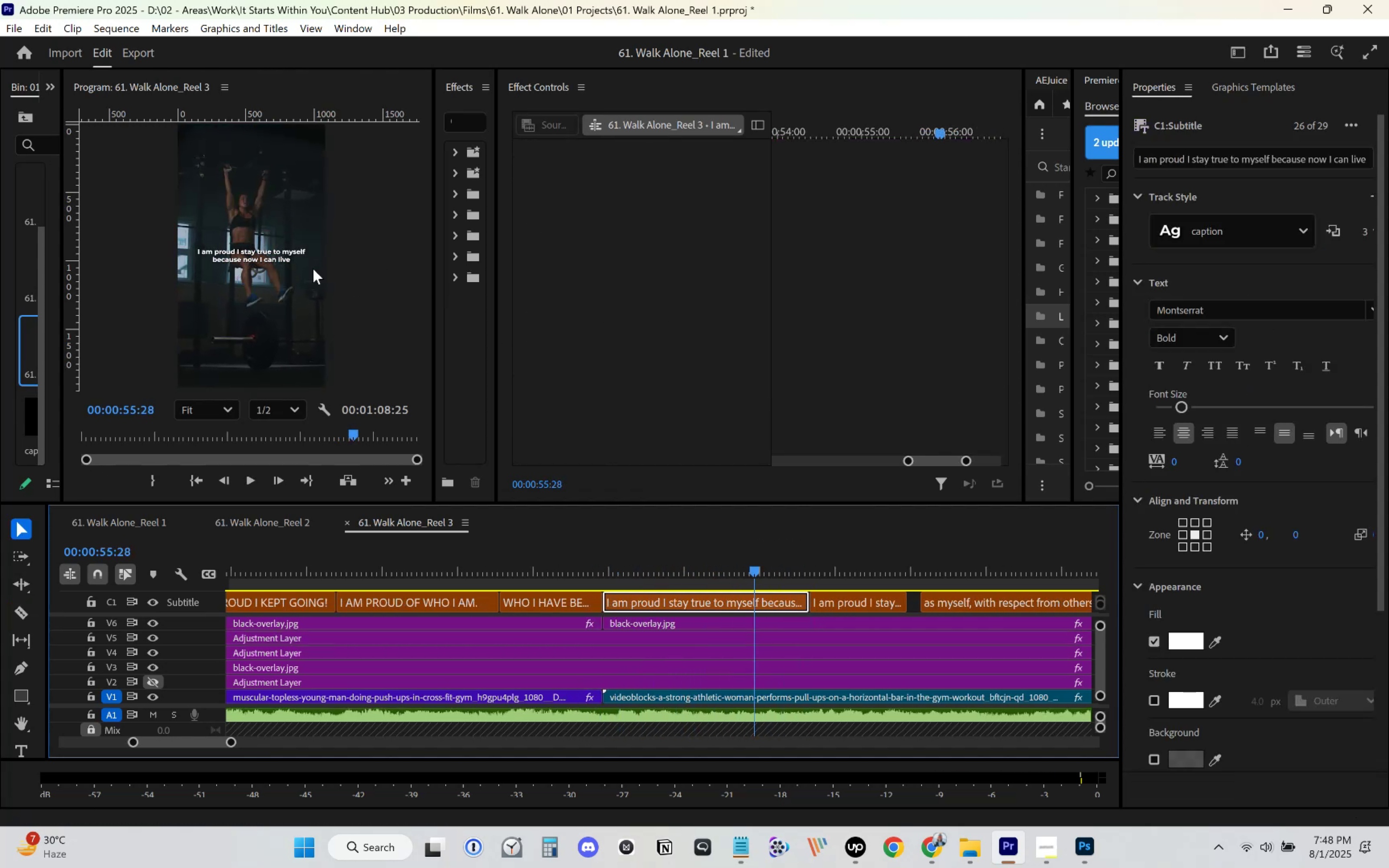 
left_click([276, 256])
 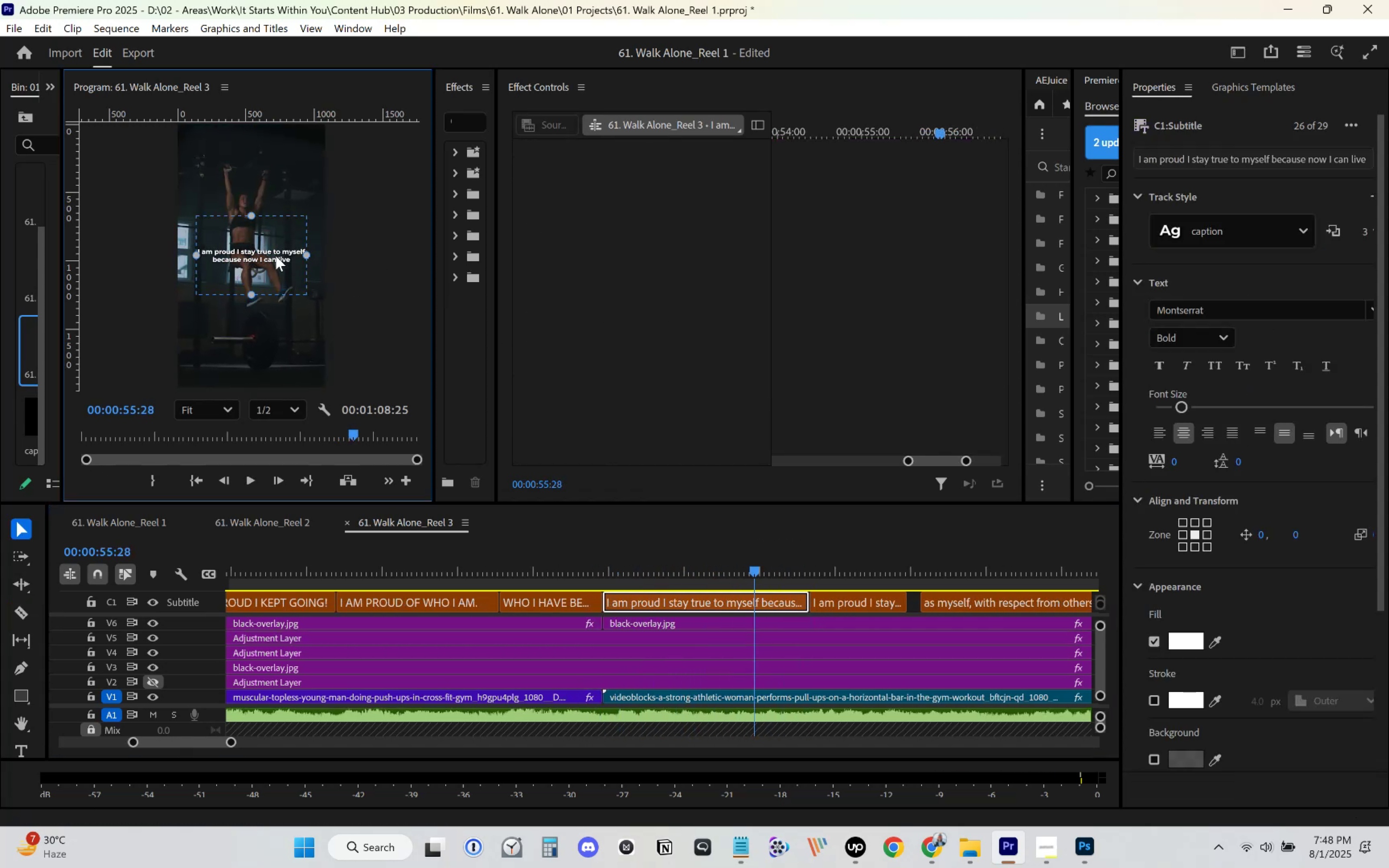 
key(Control+ControlLeft)
 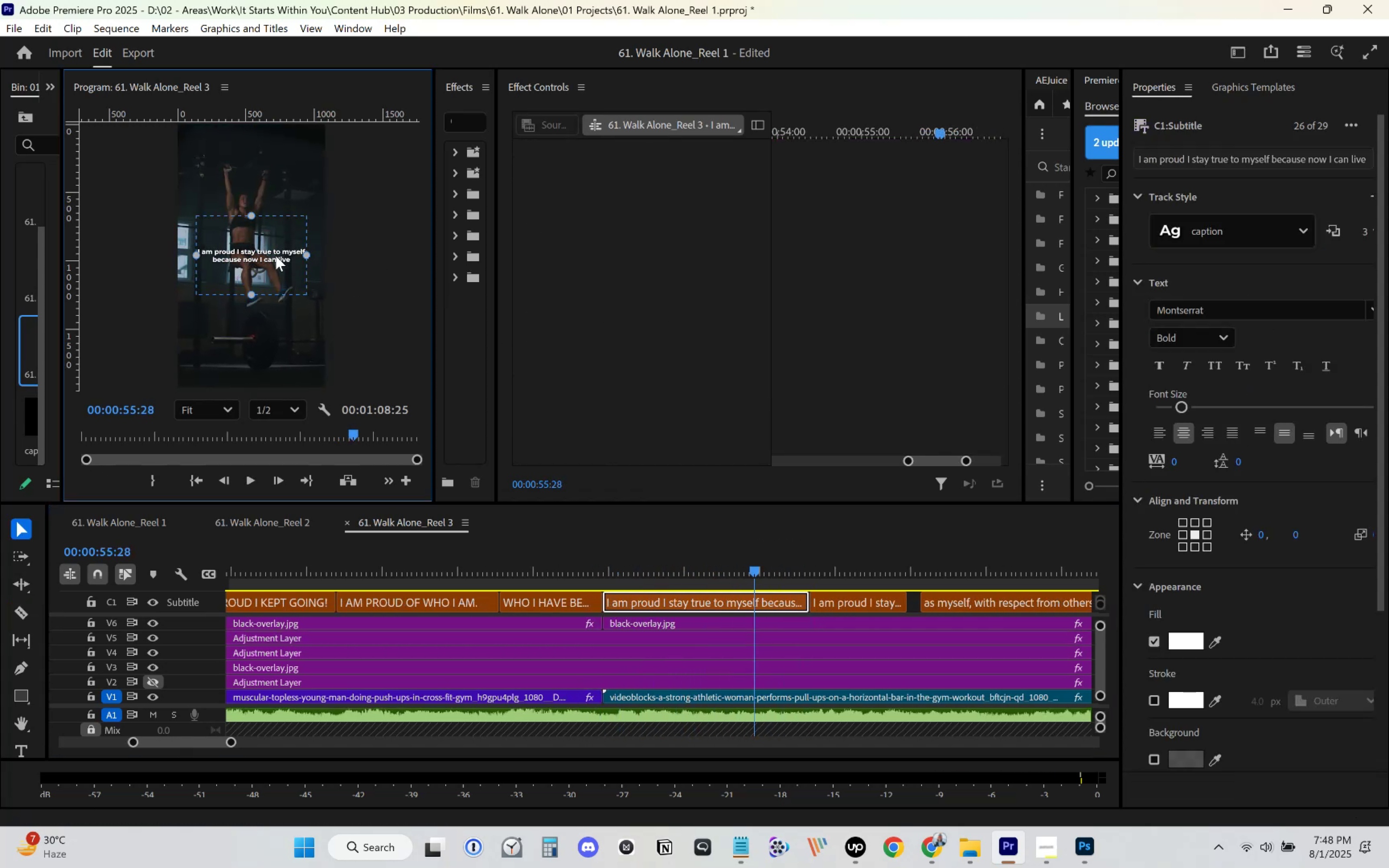 
double_click([276, 256])
 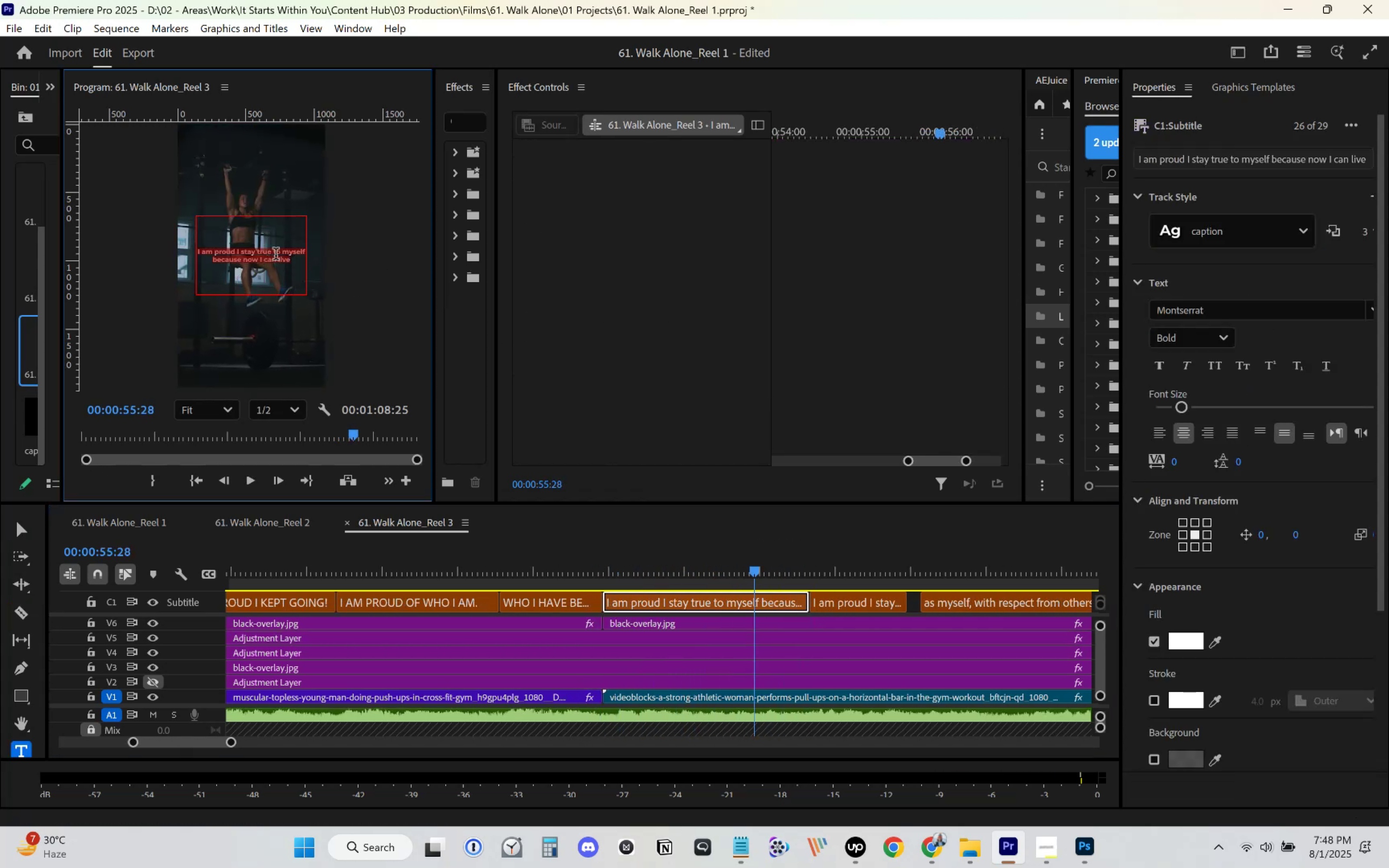 
key(Control+V)
 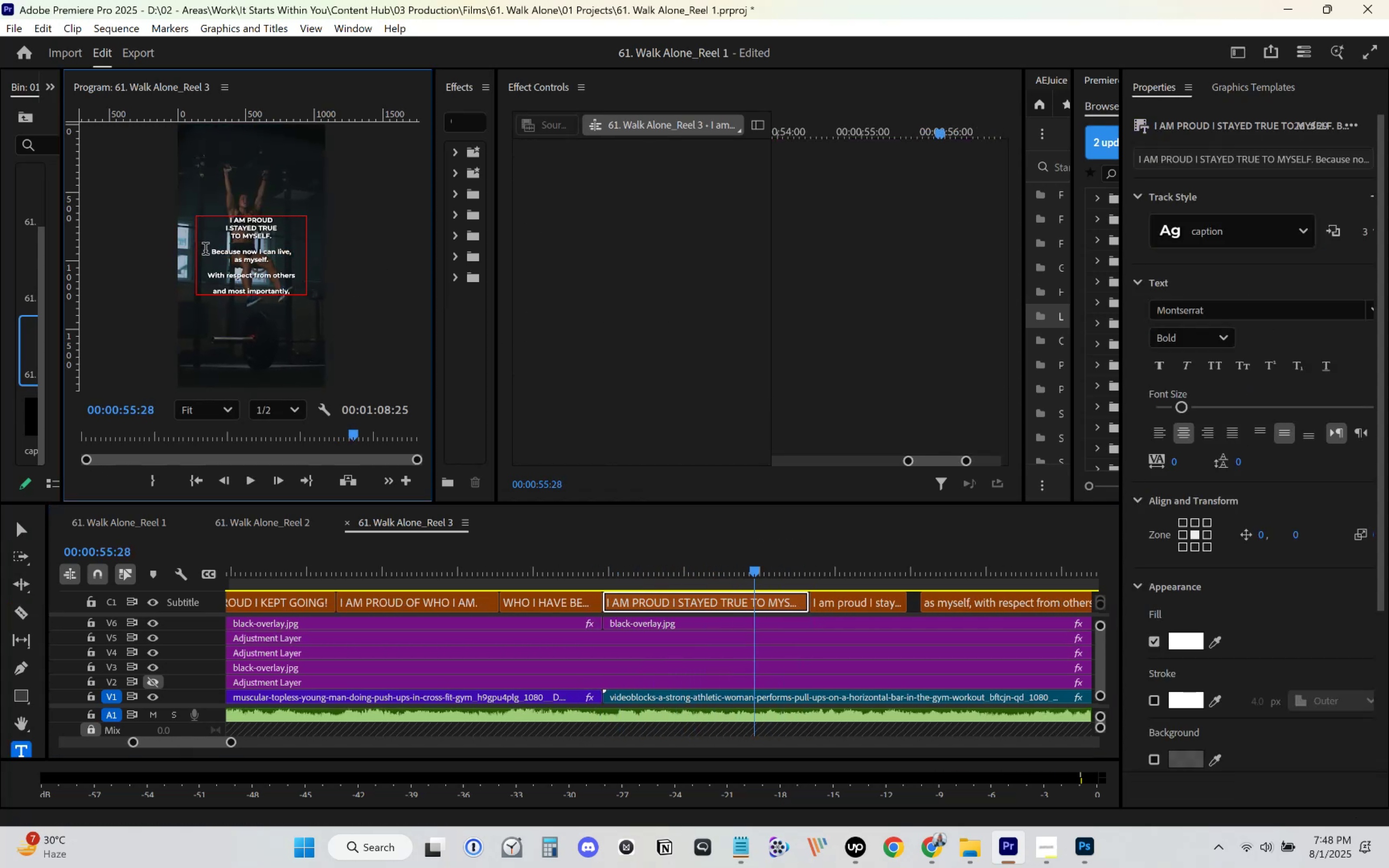 
key(Control+ControlLeft)
 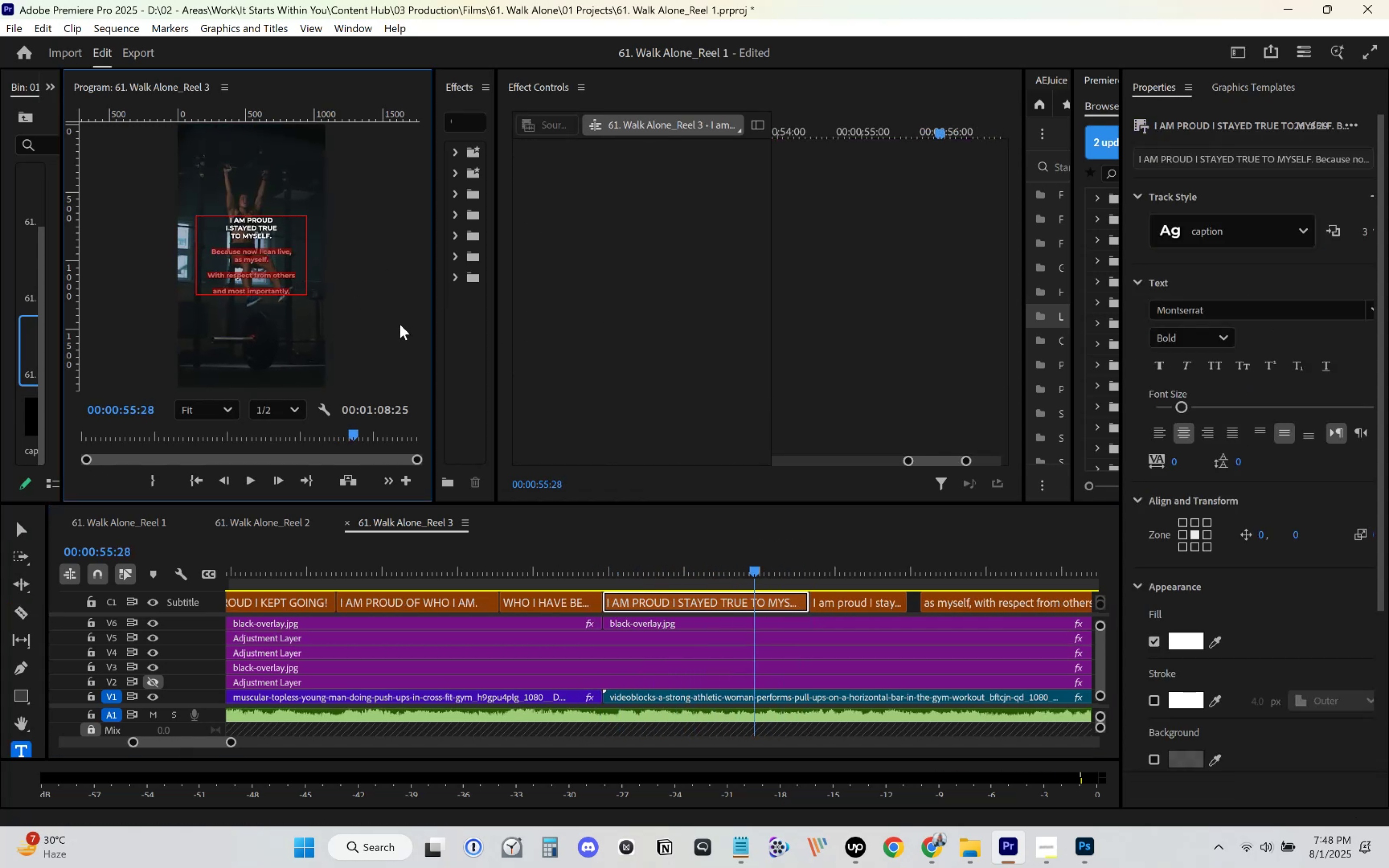 
key(Control+X)
 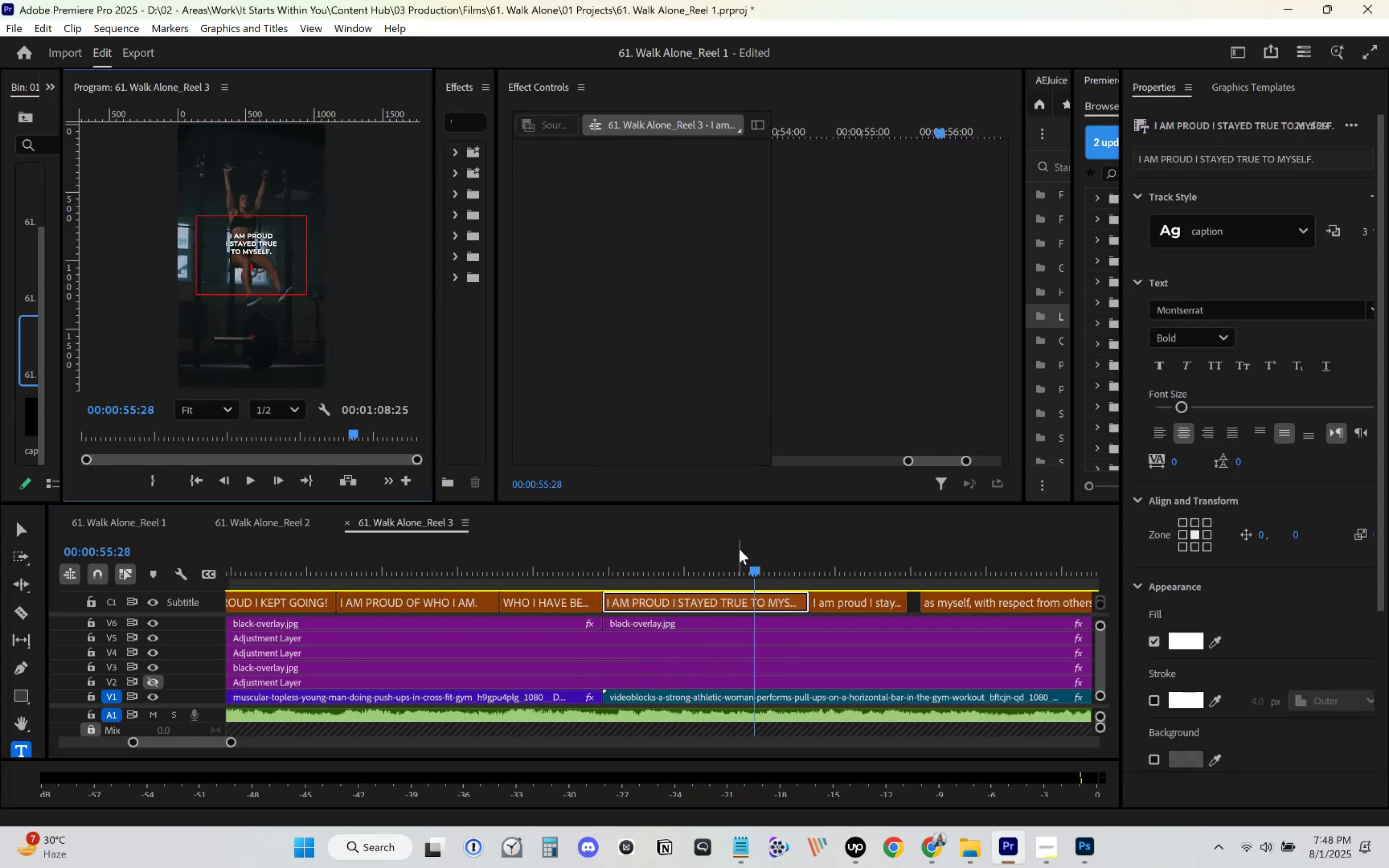 
key(Backspace)
 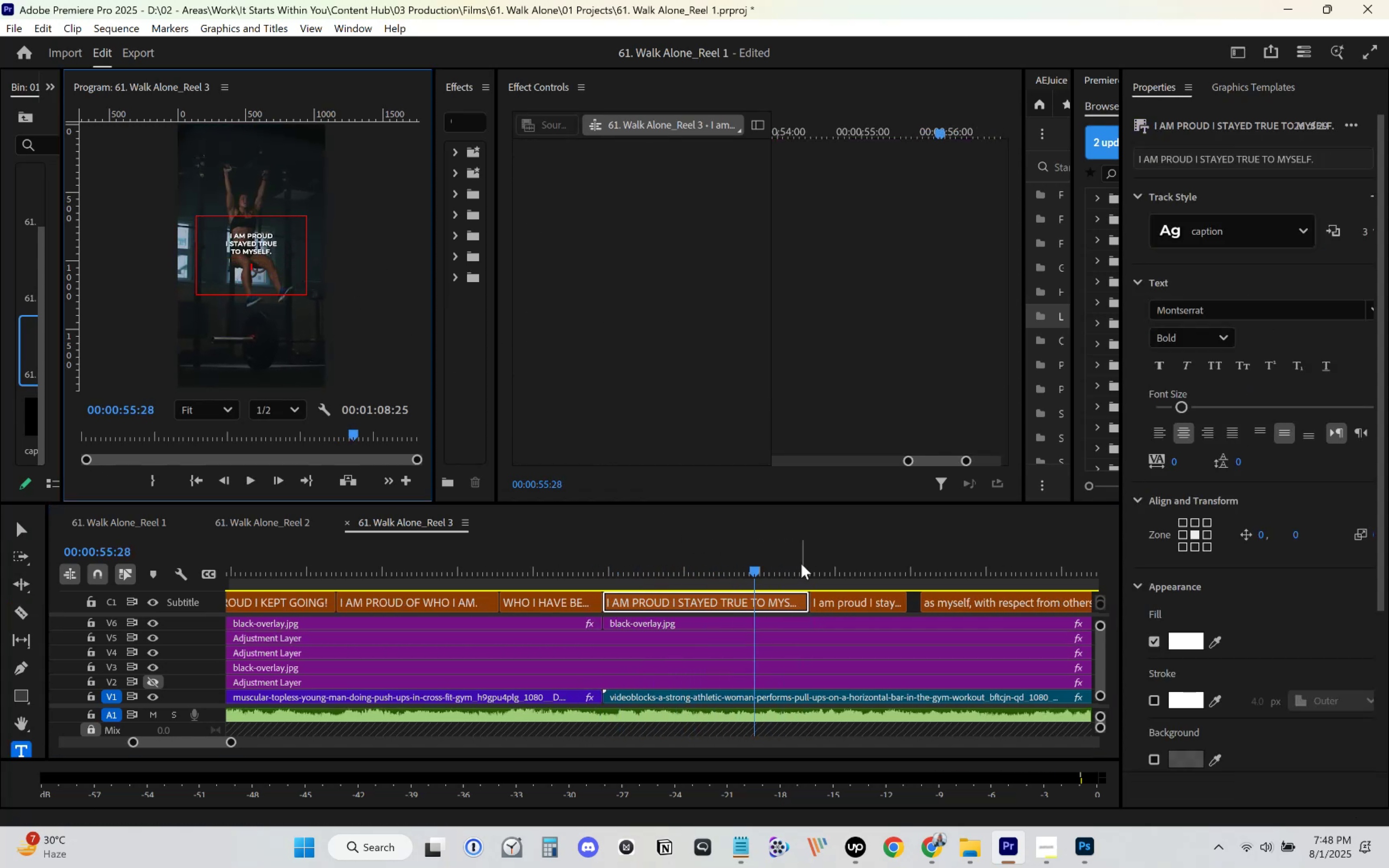 
key(Backspace)
 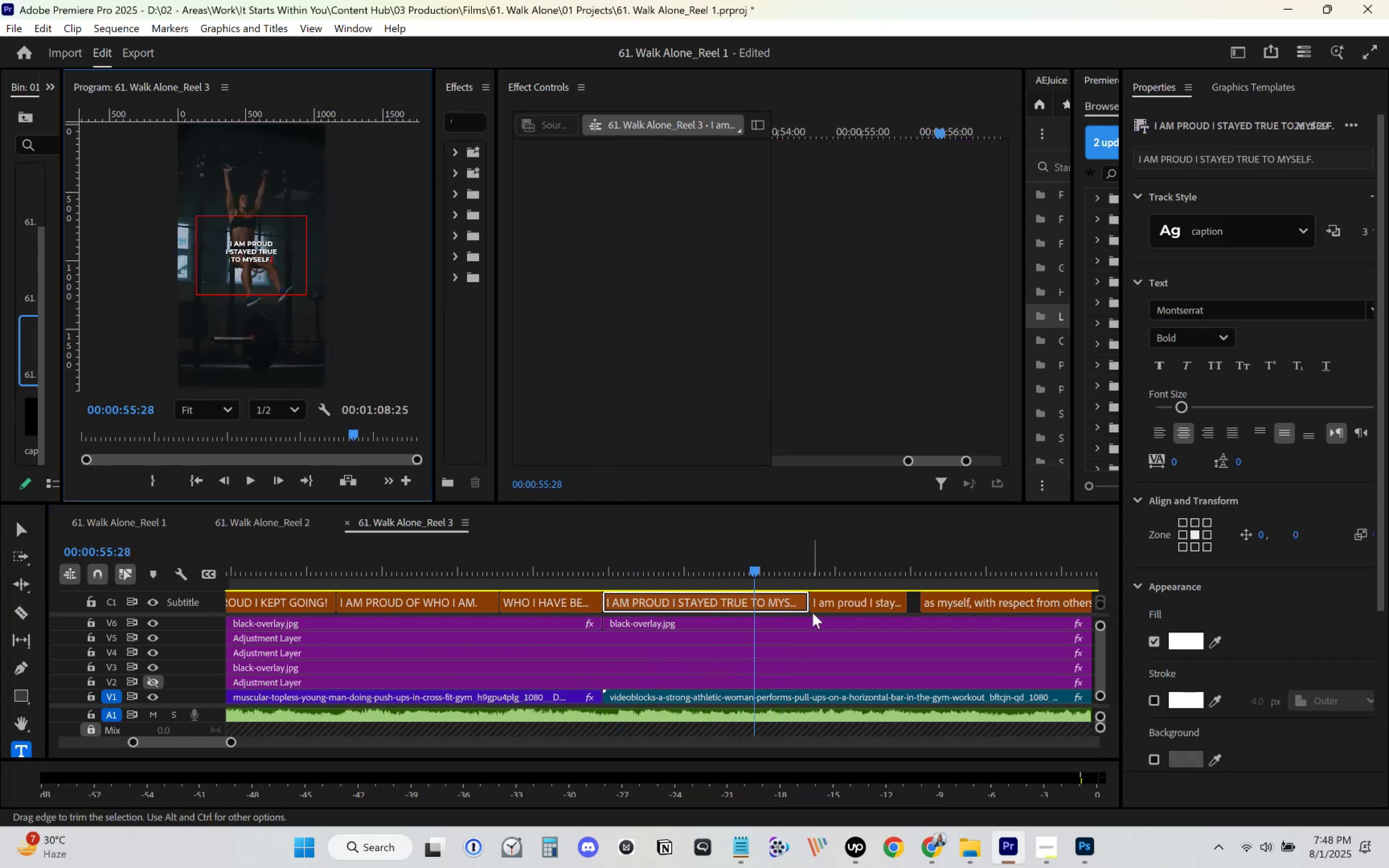 
left_click([852, 632])
 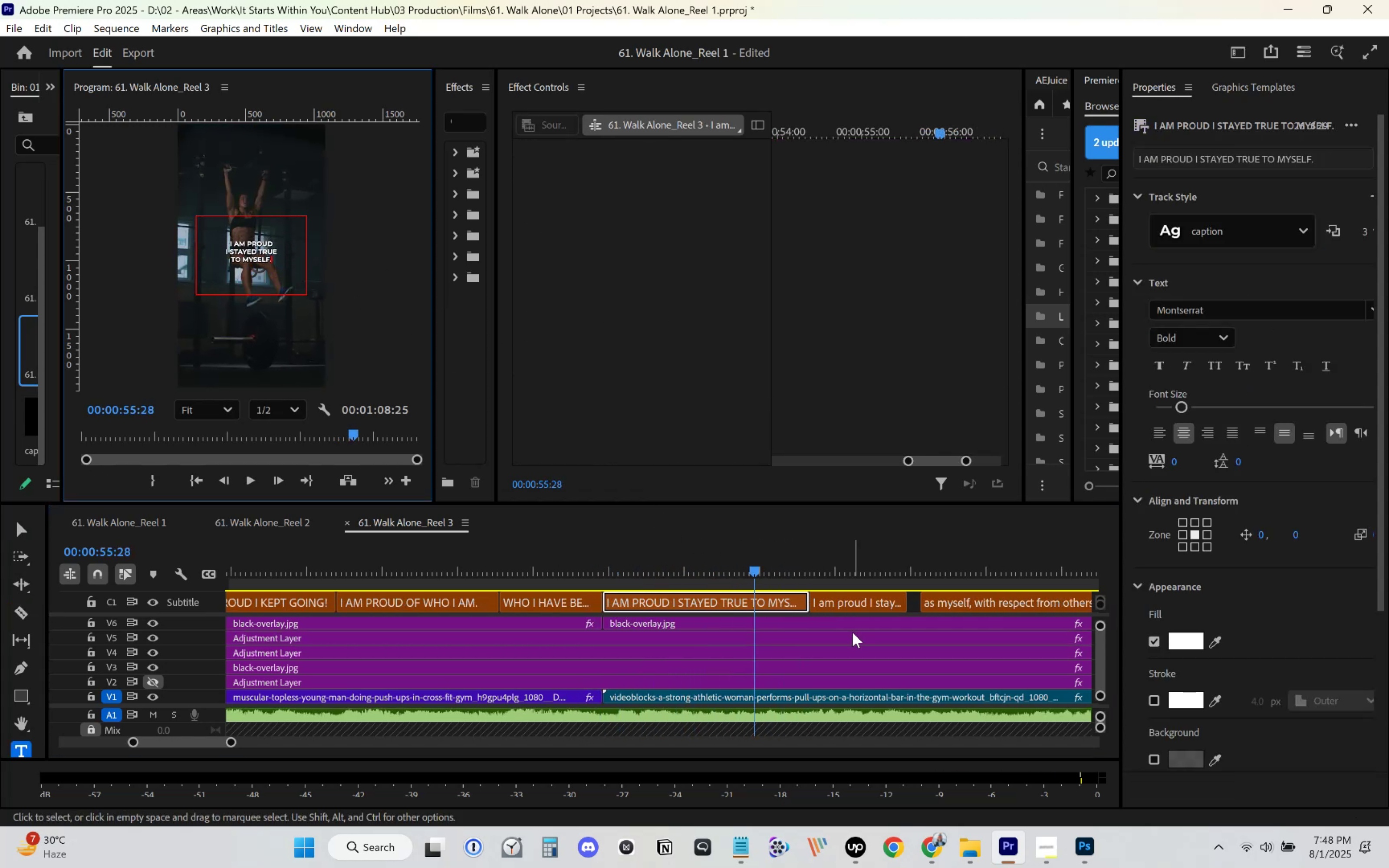 
key(Space)
 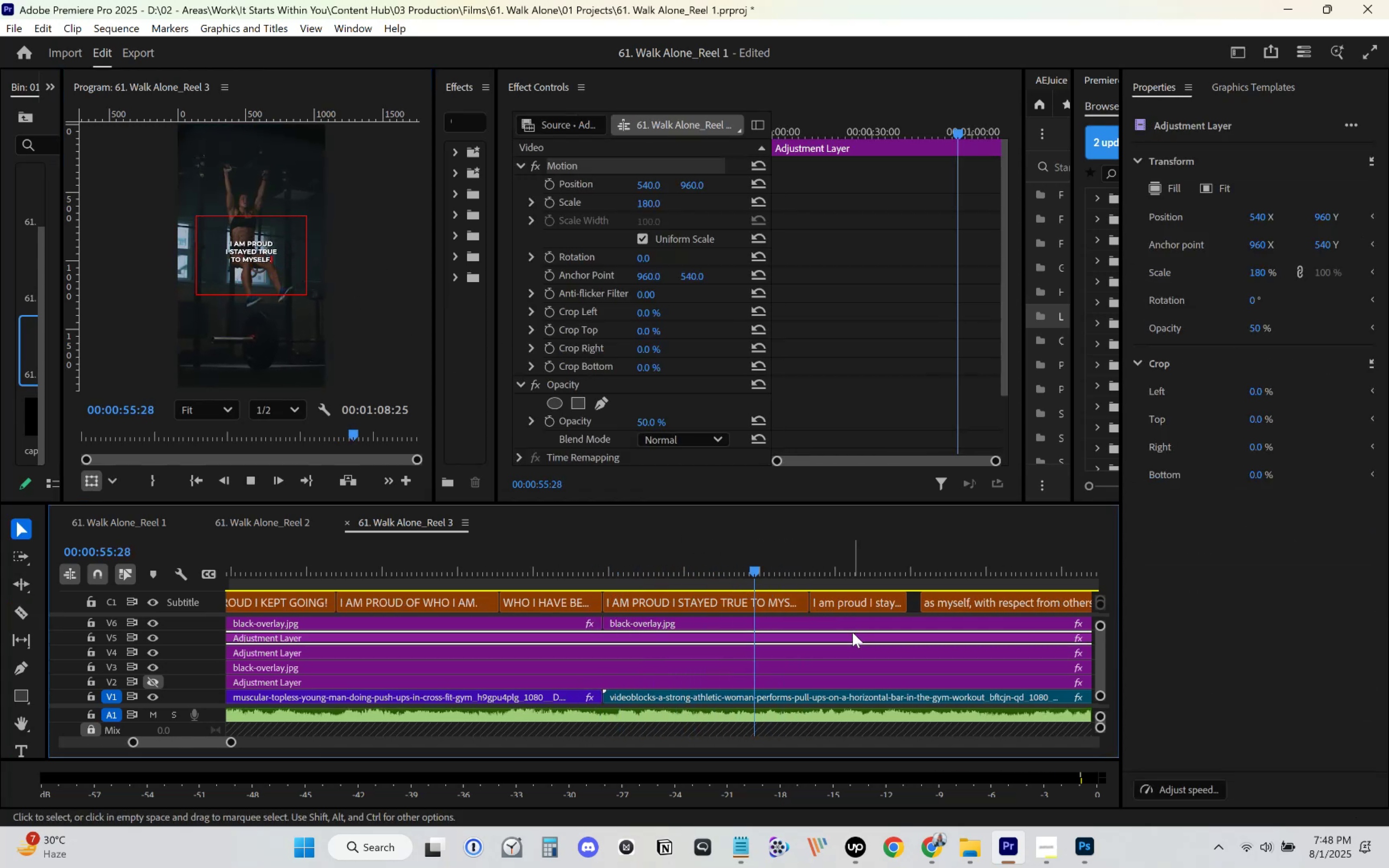 
scroll: coordinate [845, 625], scroll_direction: down, amount: 6.0
 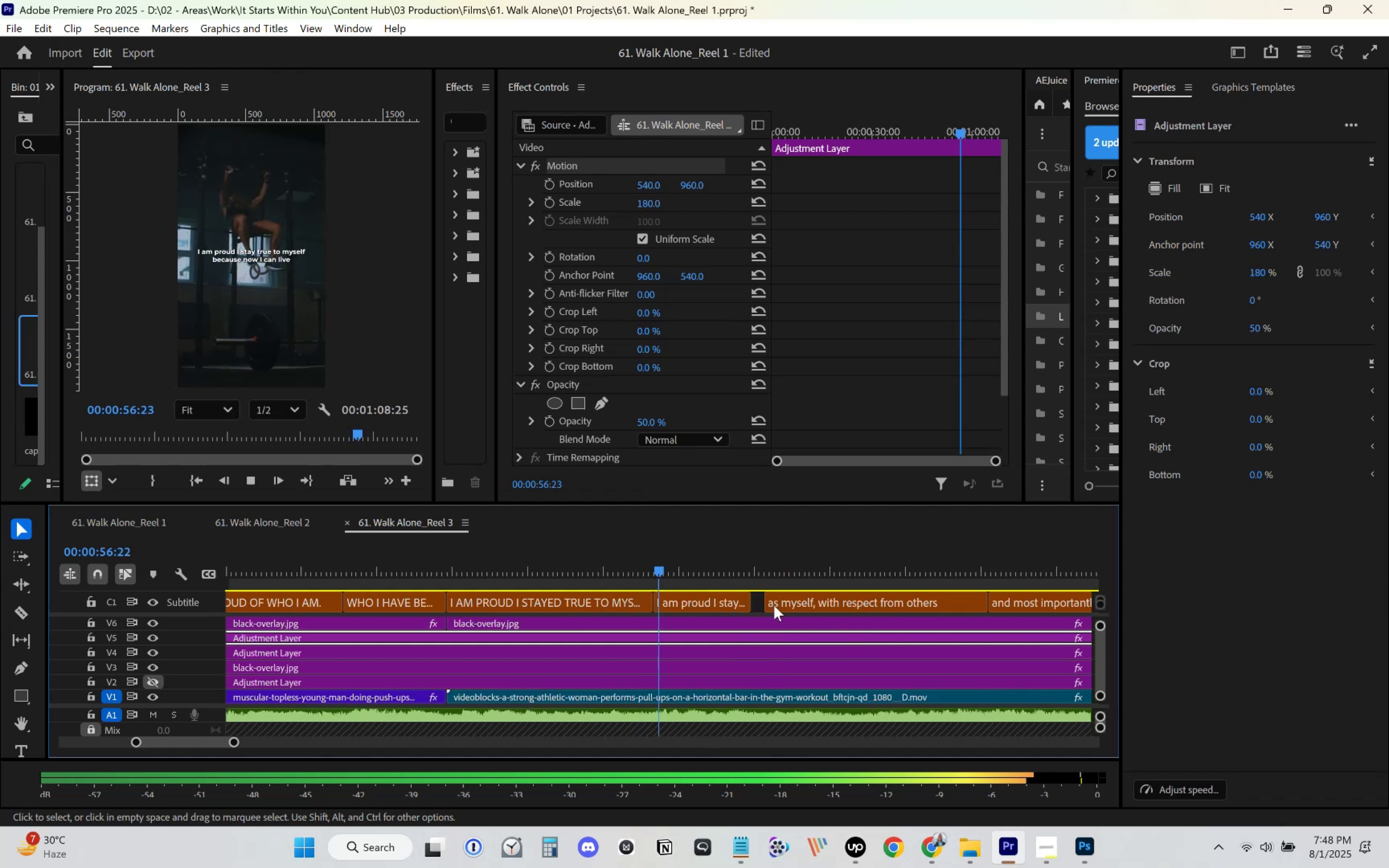 
key(Space)
 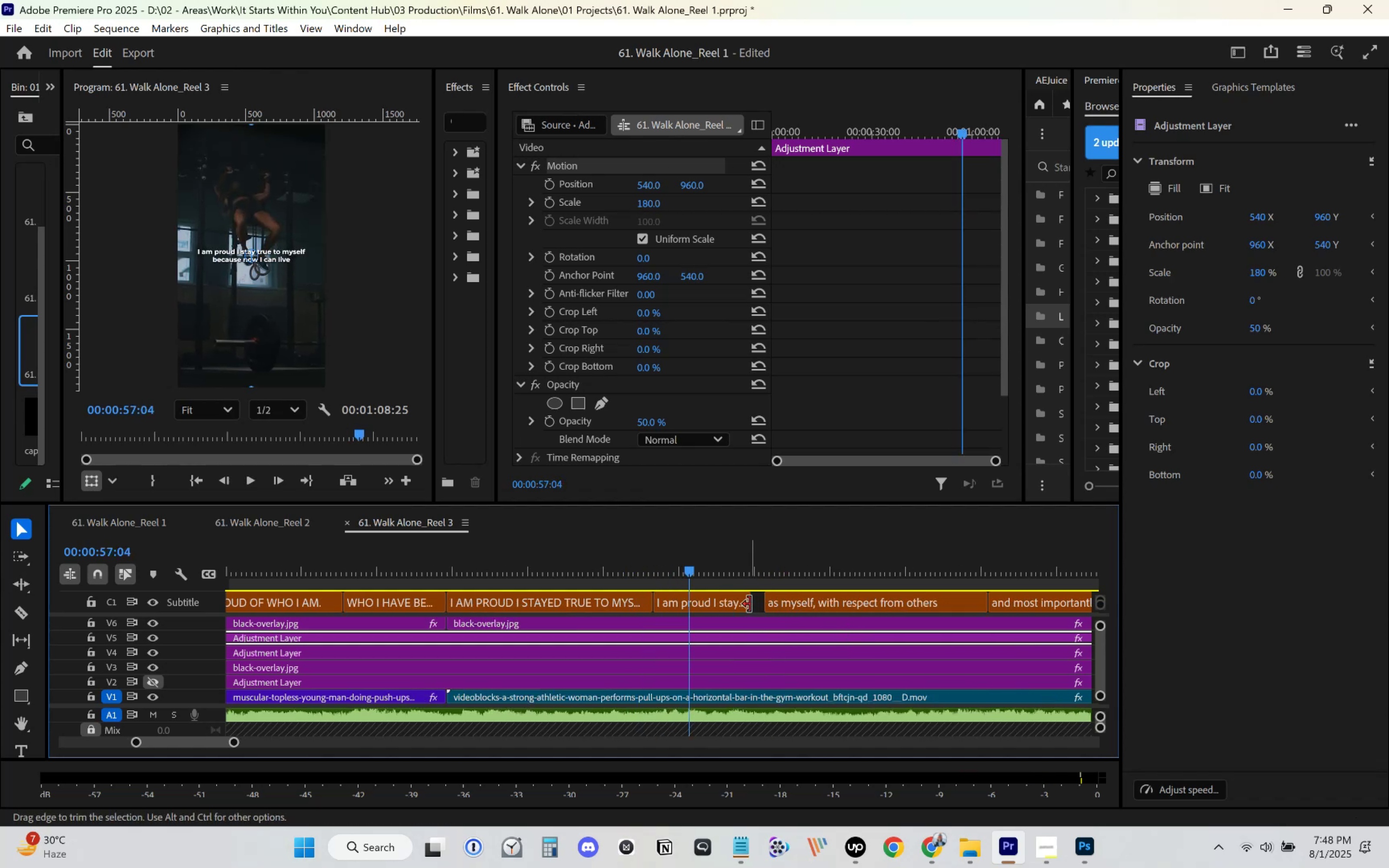 
key(Space)
 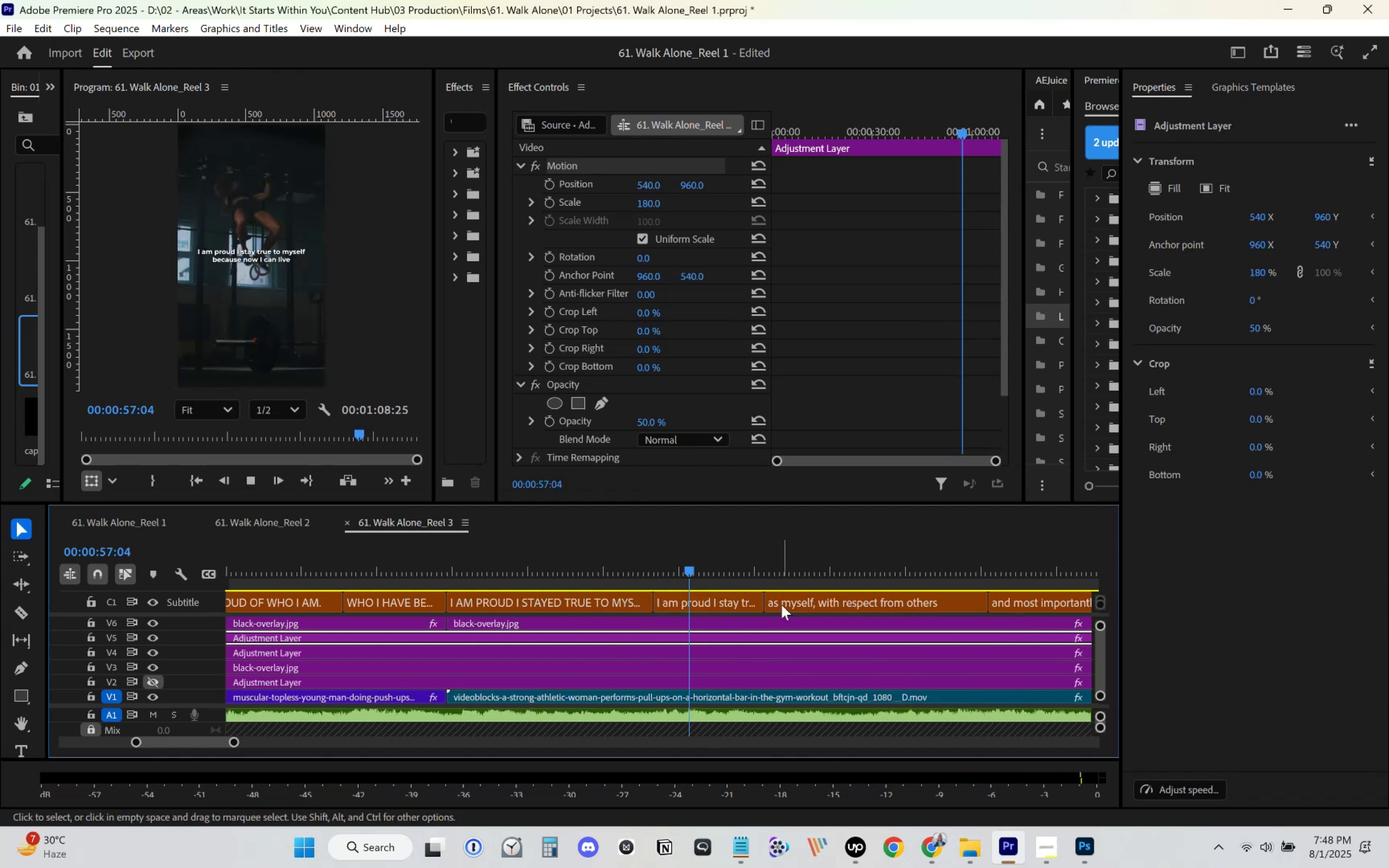 
key(Space)
 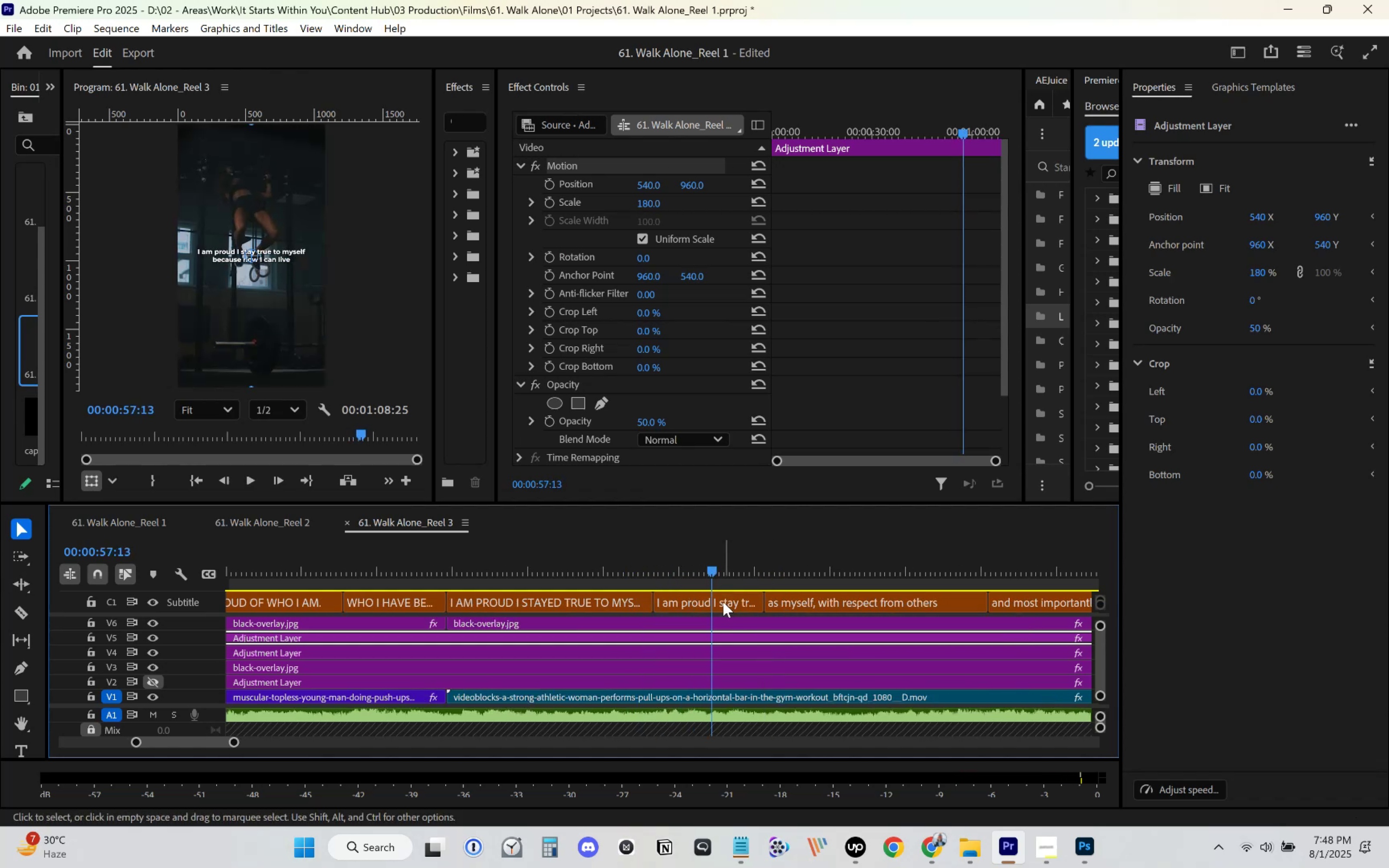 
left_click([723, 602])
 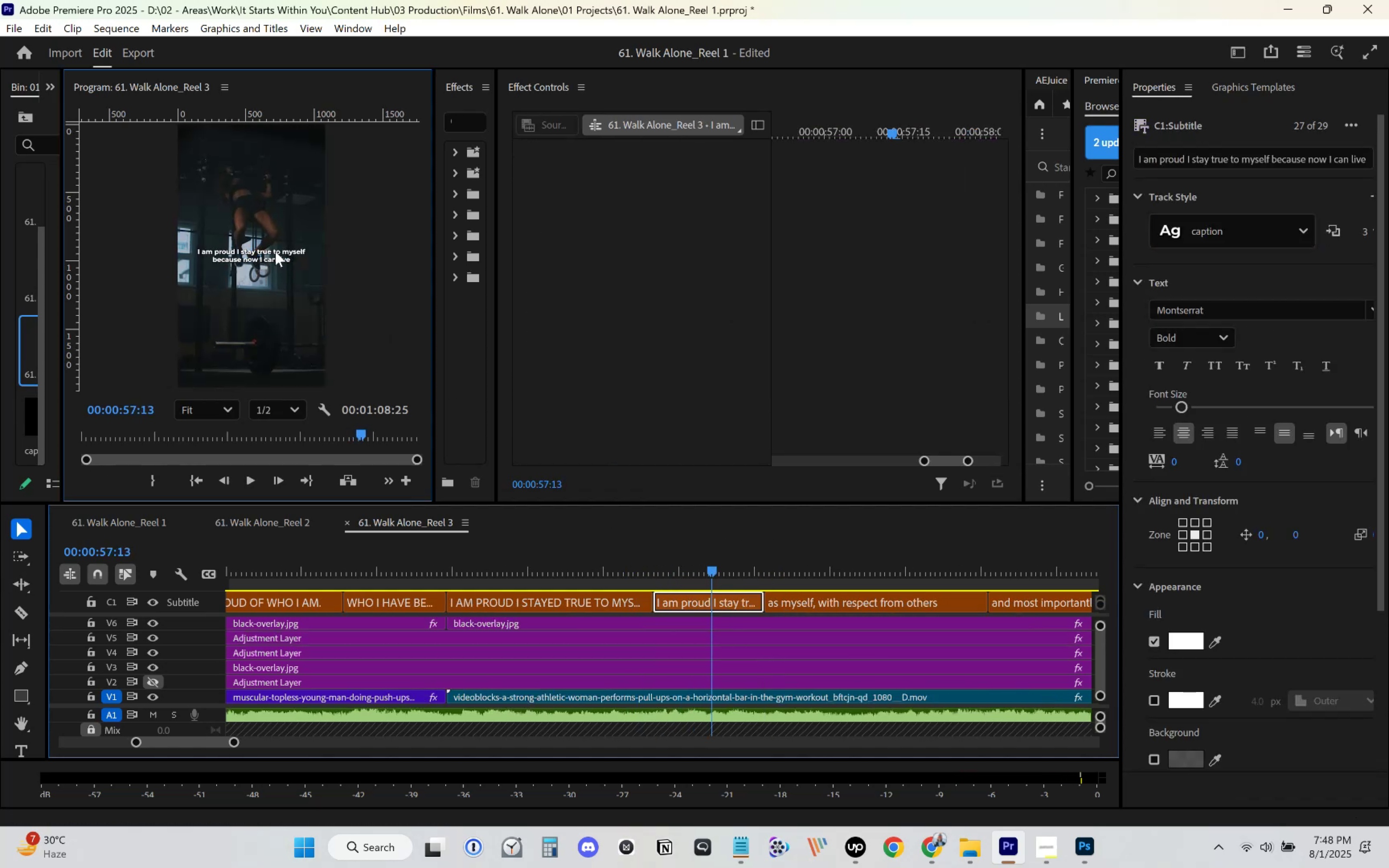 
double_click([275, 251])
 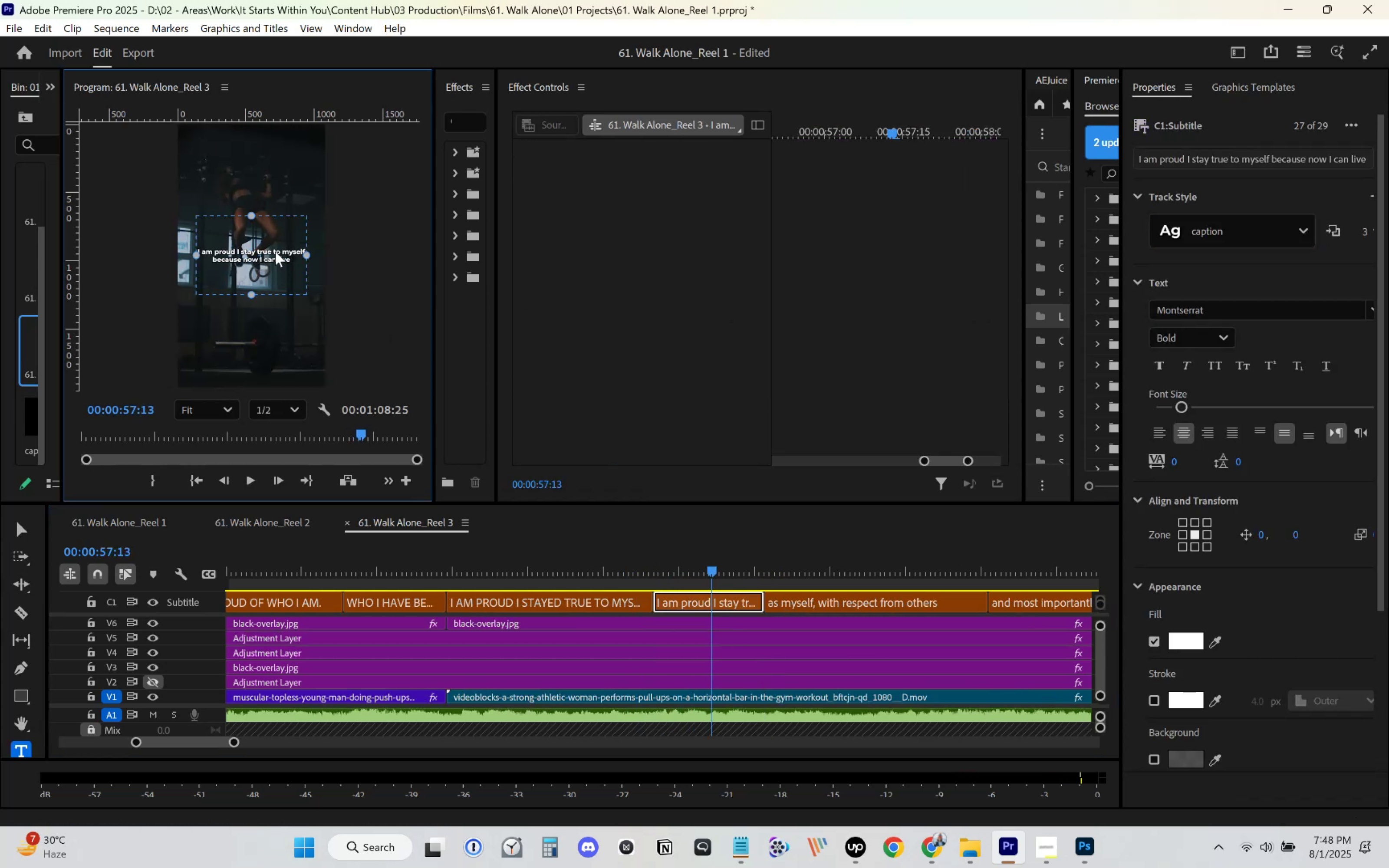 
key(Control+V)
 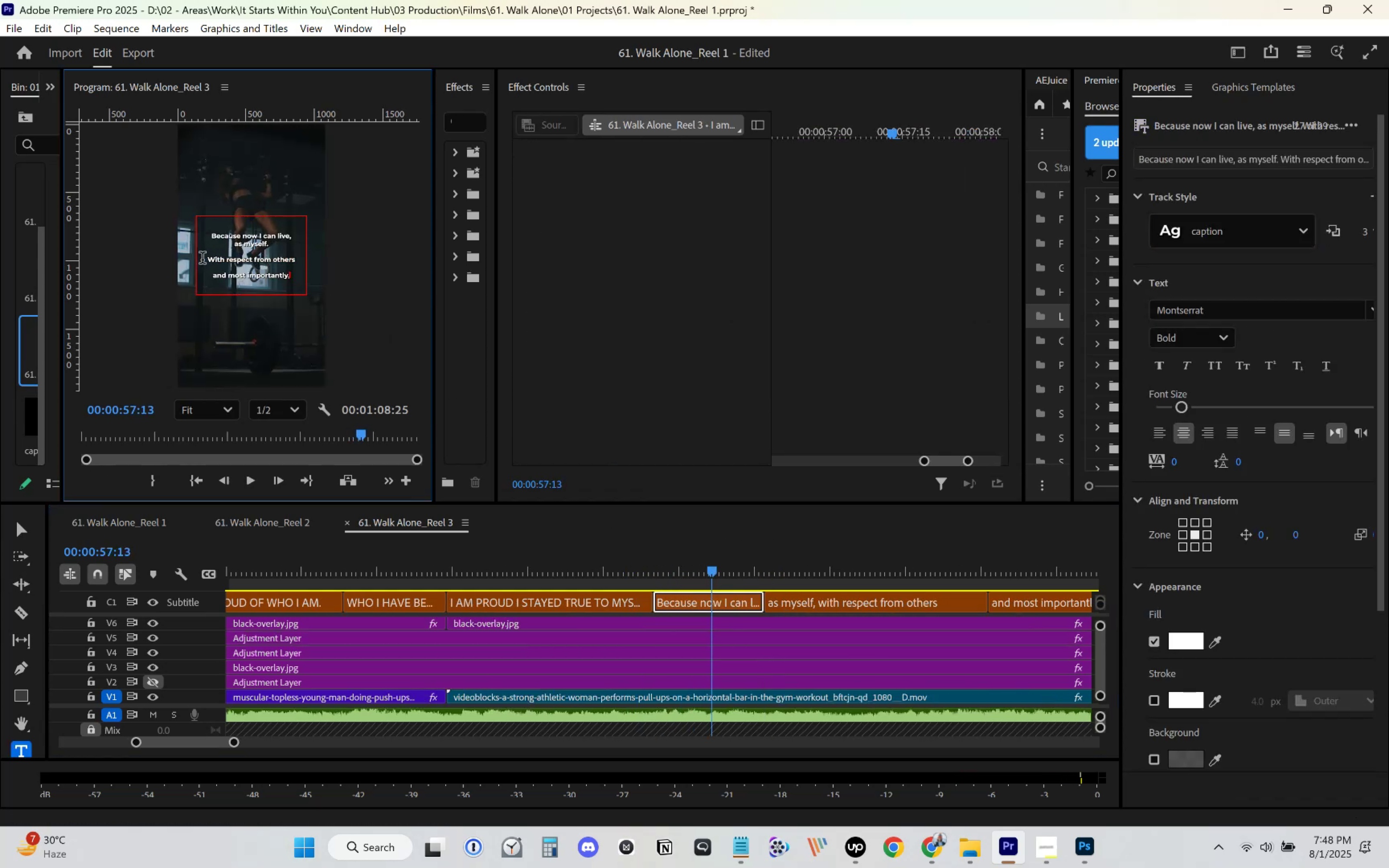 
key(Control+X)
 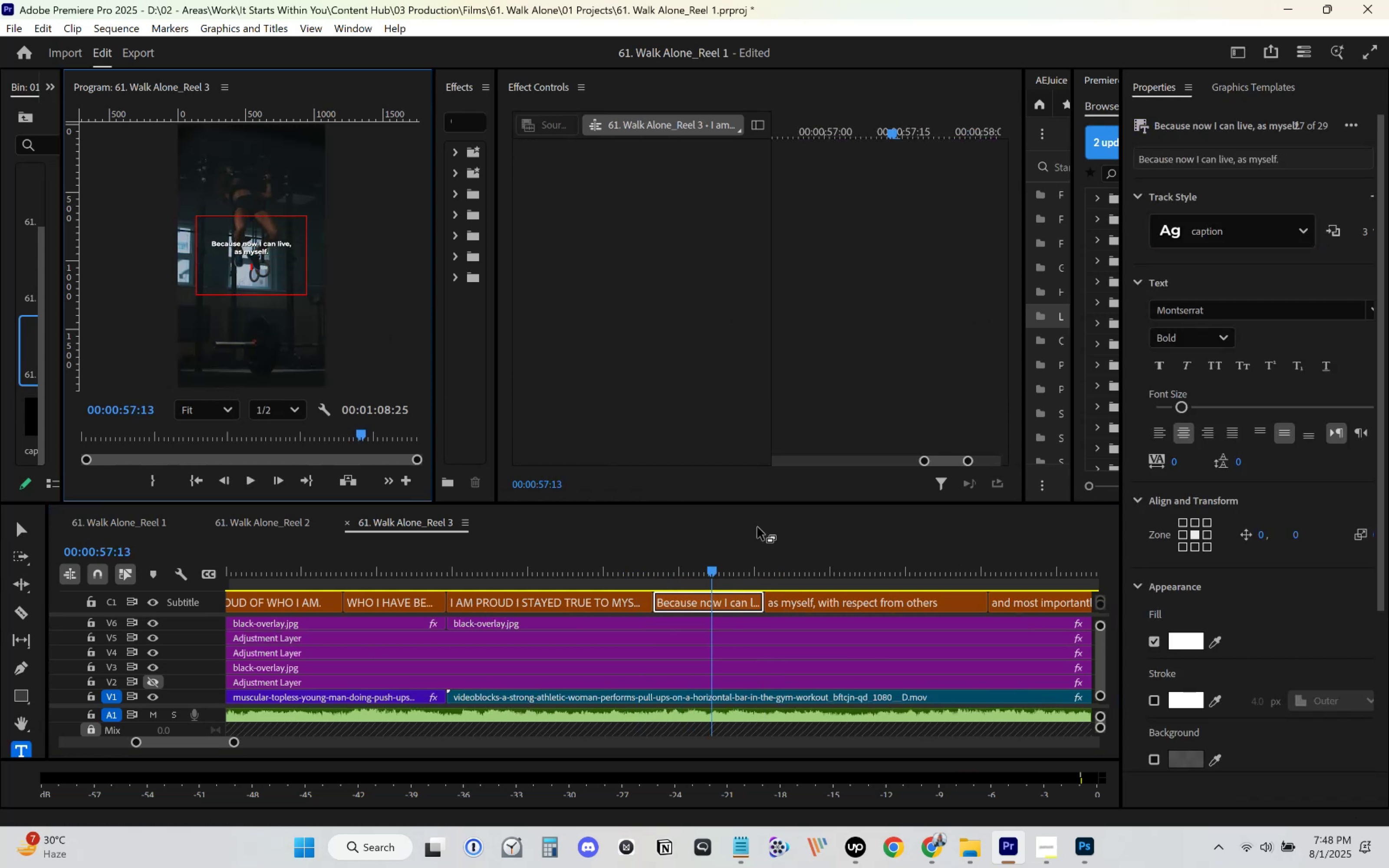 
key(Backspace)
 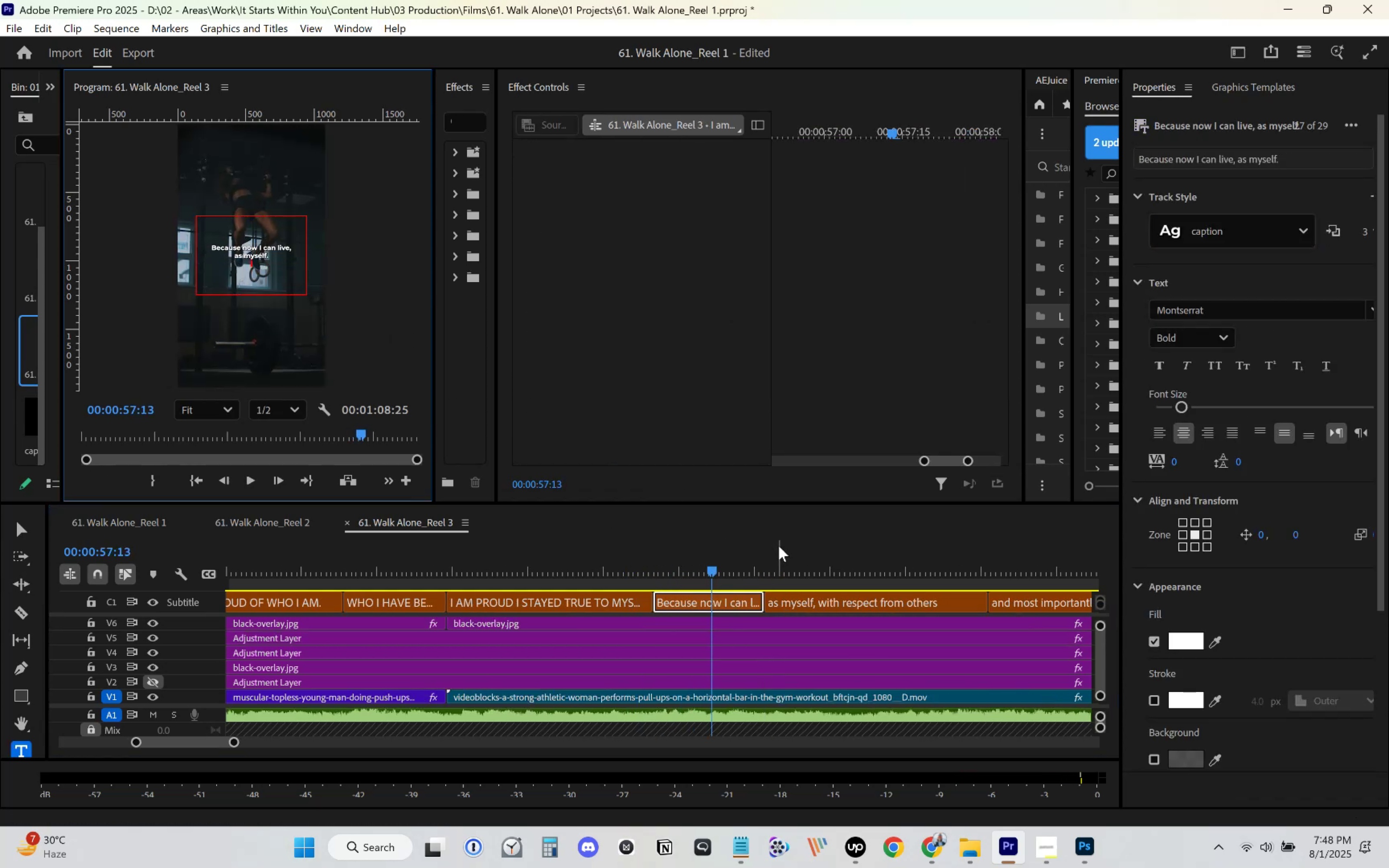 
key(Backspace)
 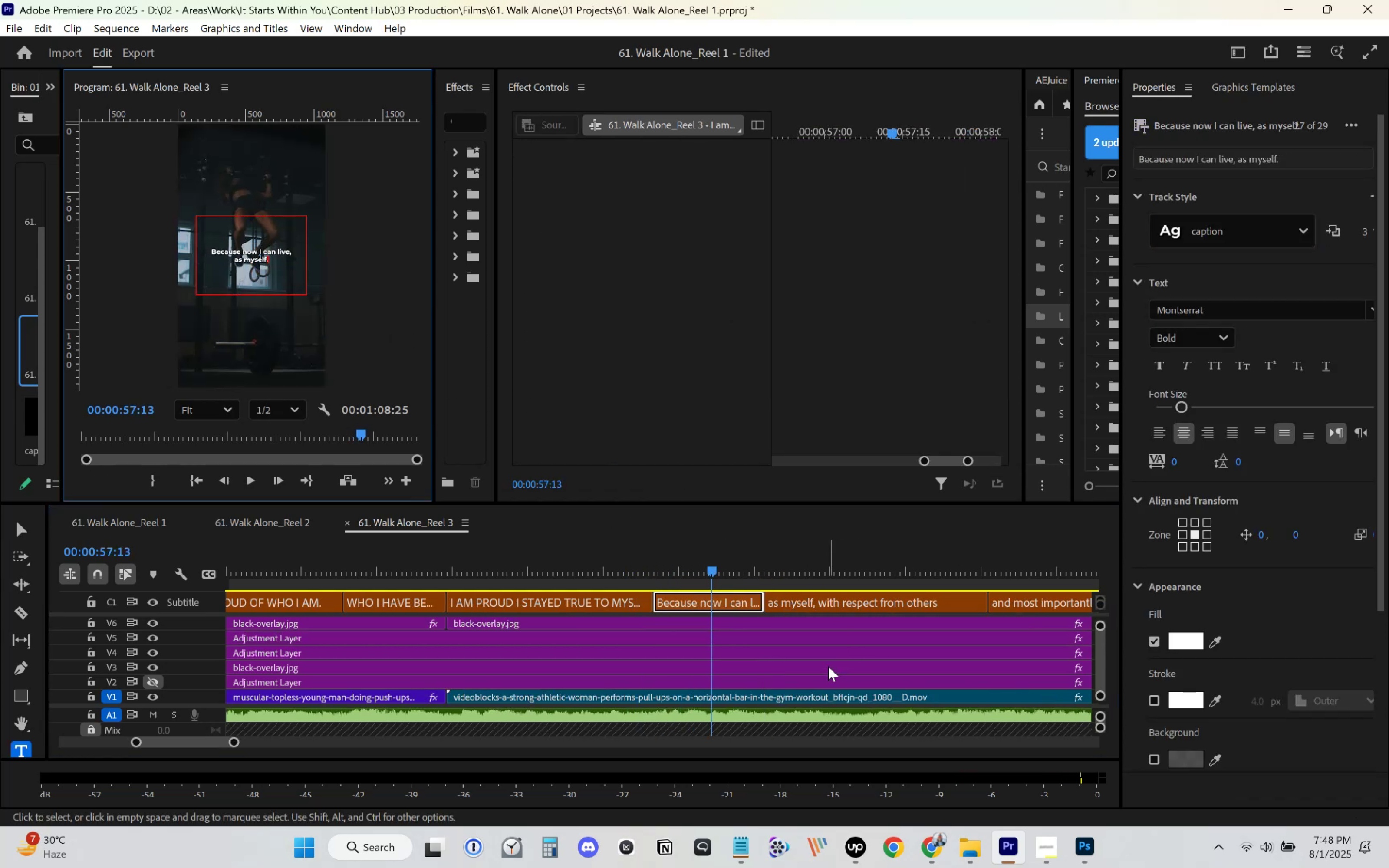 
left_click([823, 663])
 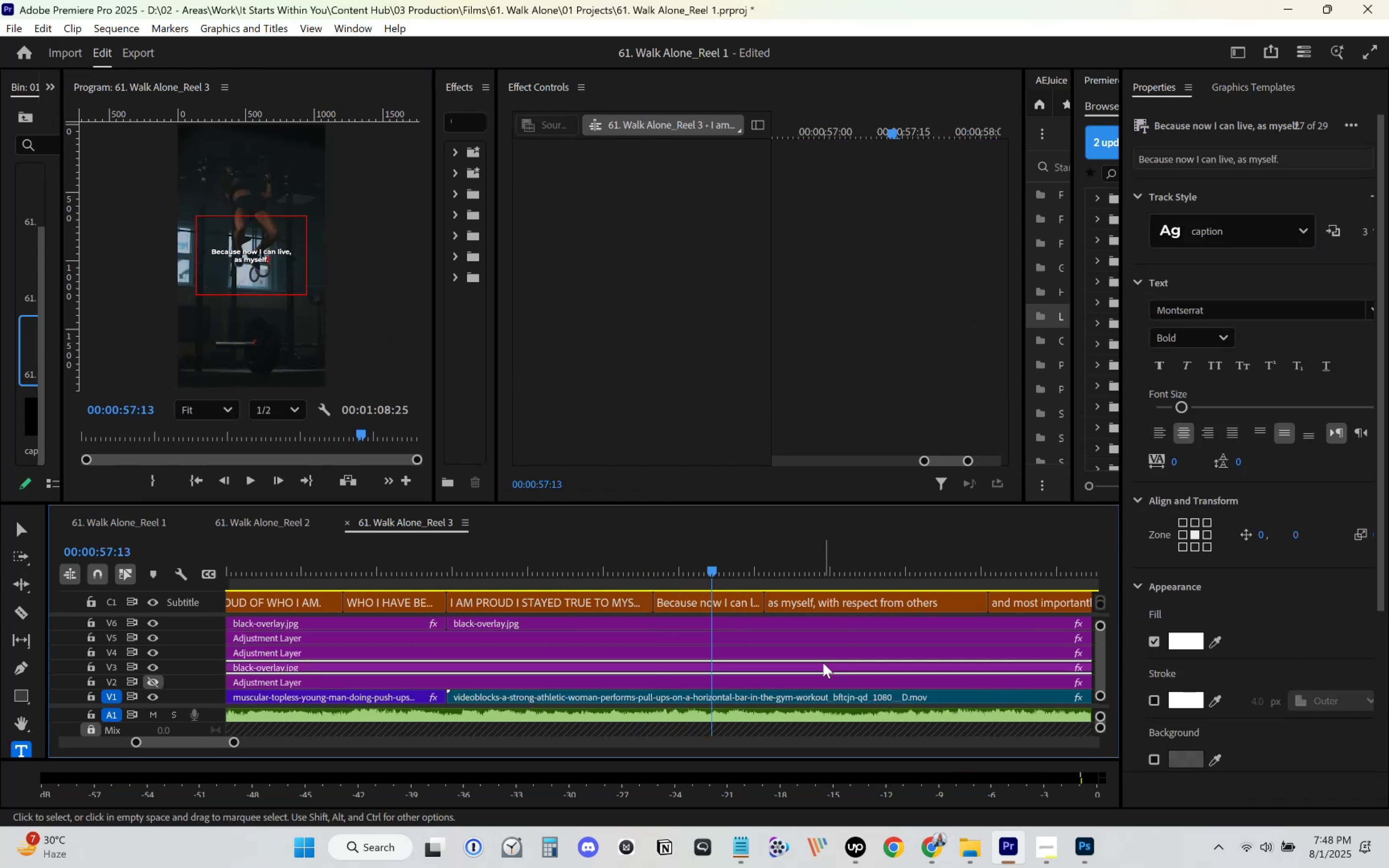 
key(Space)
 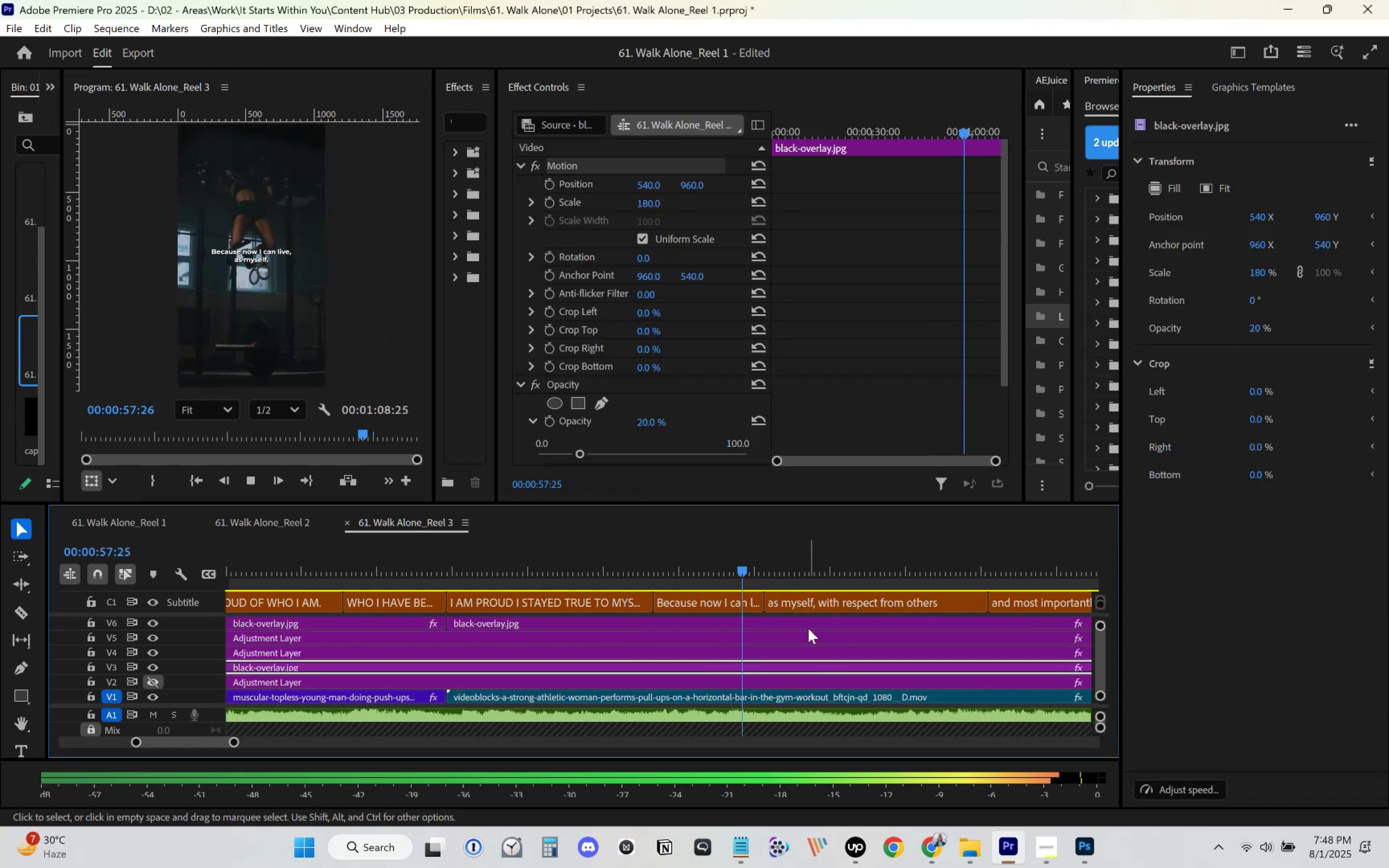 
scroll: coordinate [798, 611], scroll_direction: down, amount: 5.0
 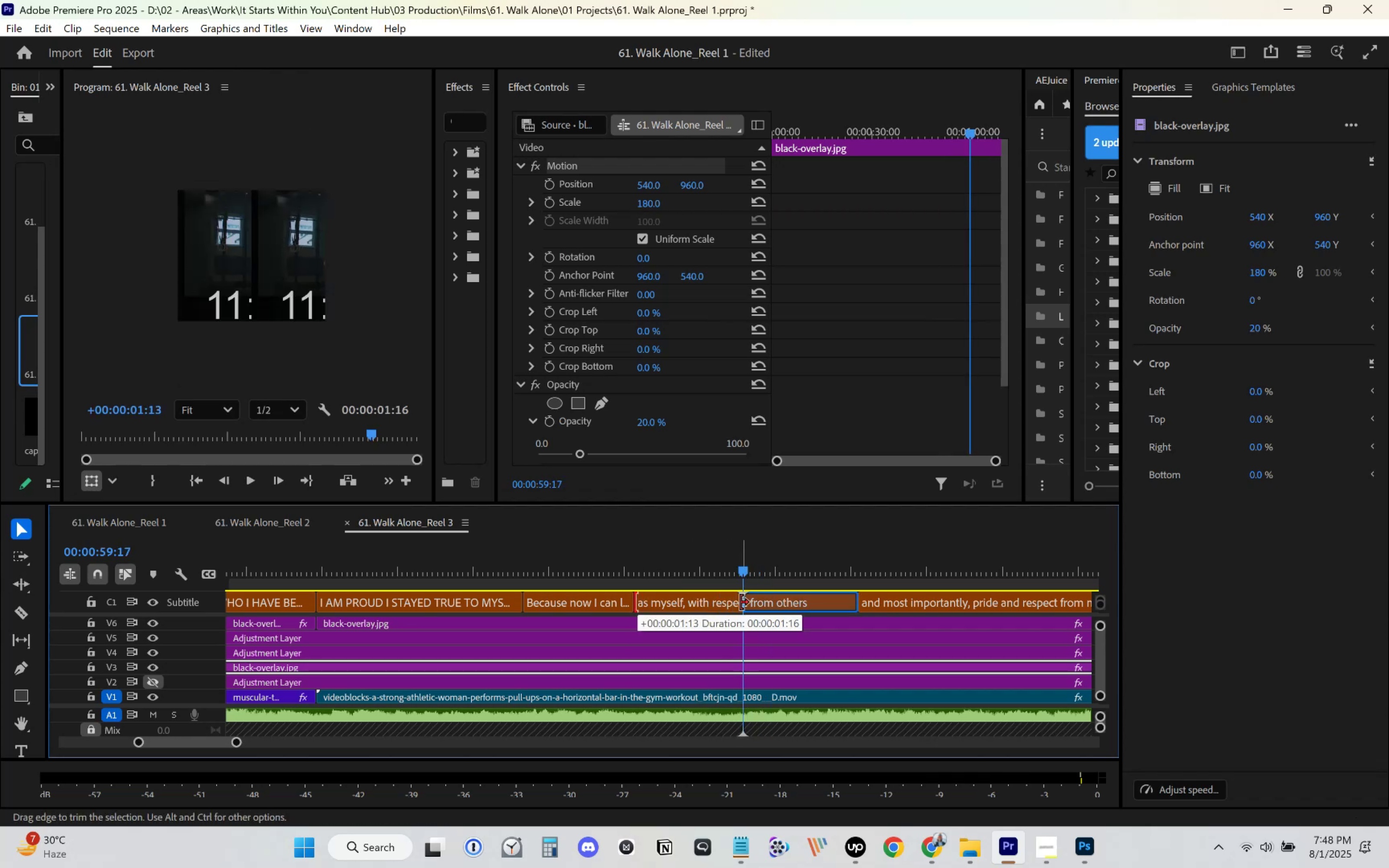 
key(Space)
 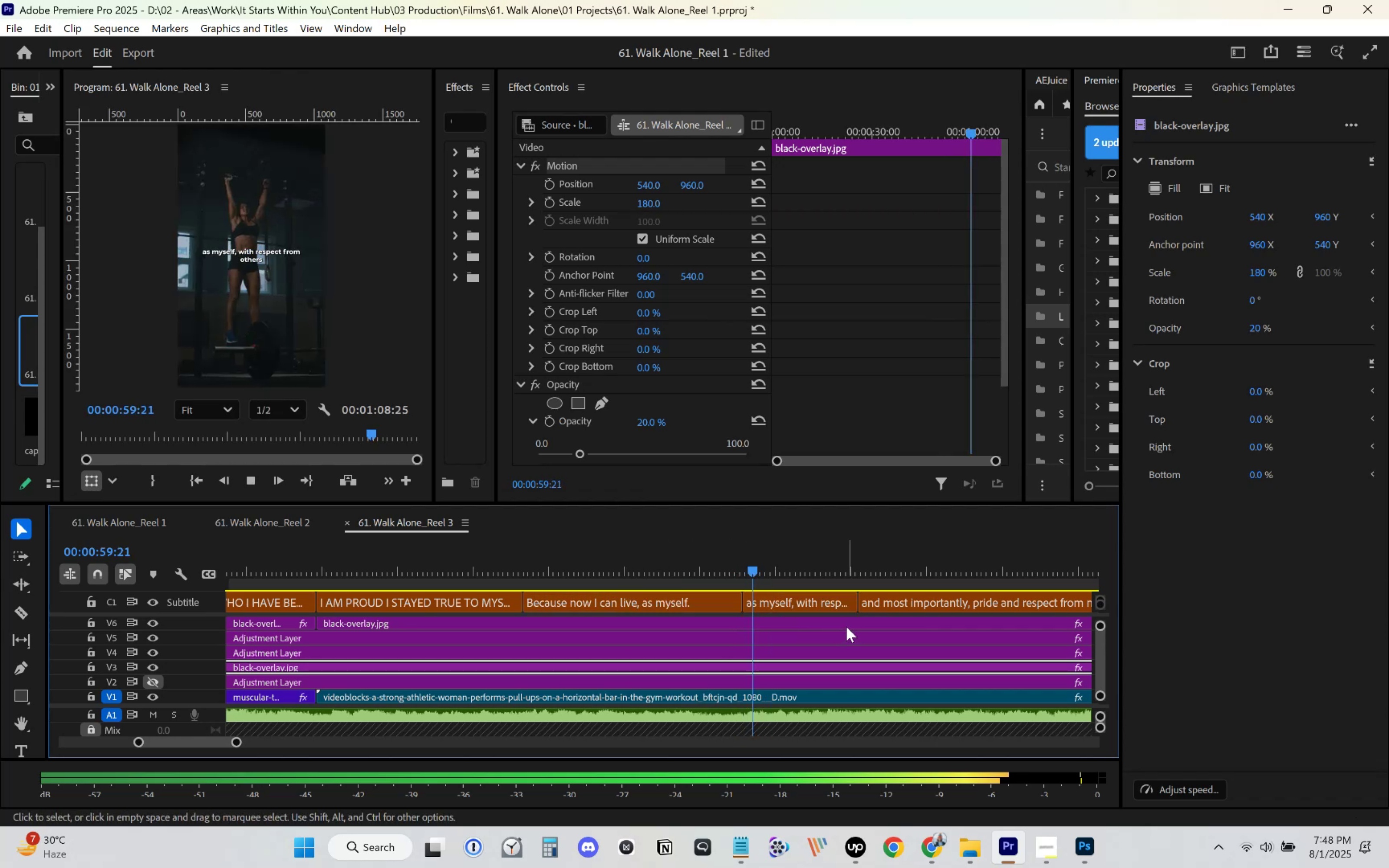 
scroll: coordinate [844, 623], scroll_direction: down, amount: 6.0
 